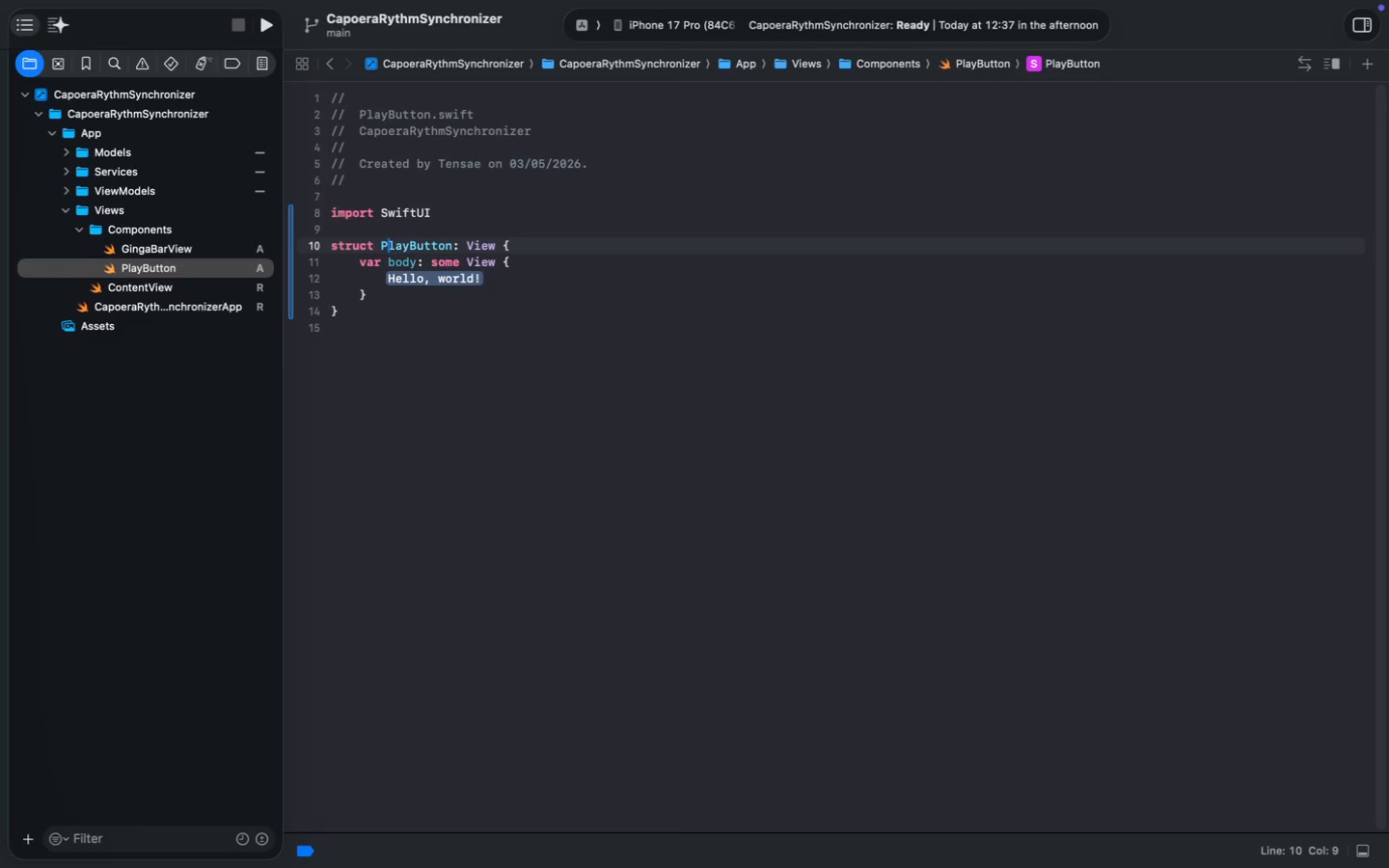 
key(Meta+ArrowRight)
 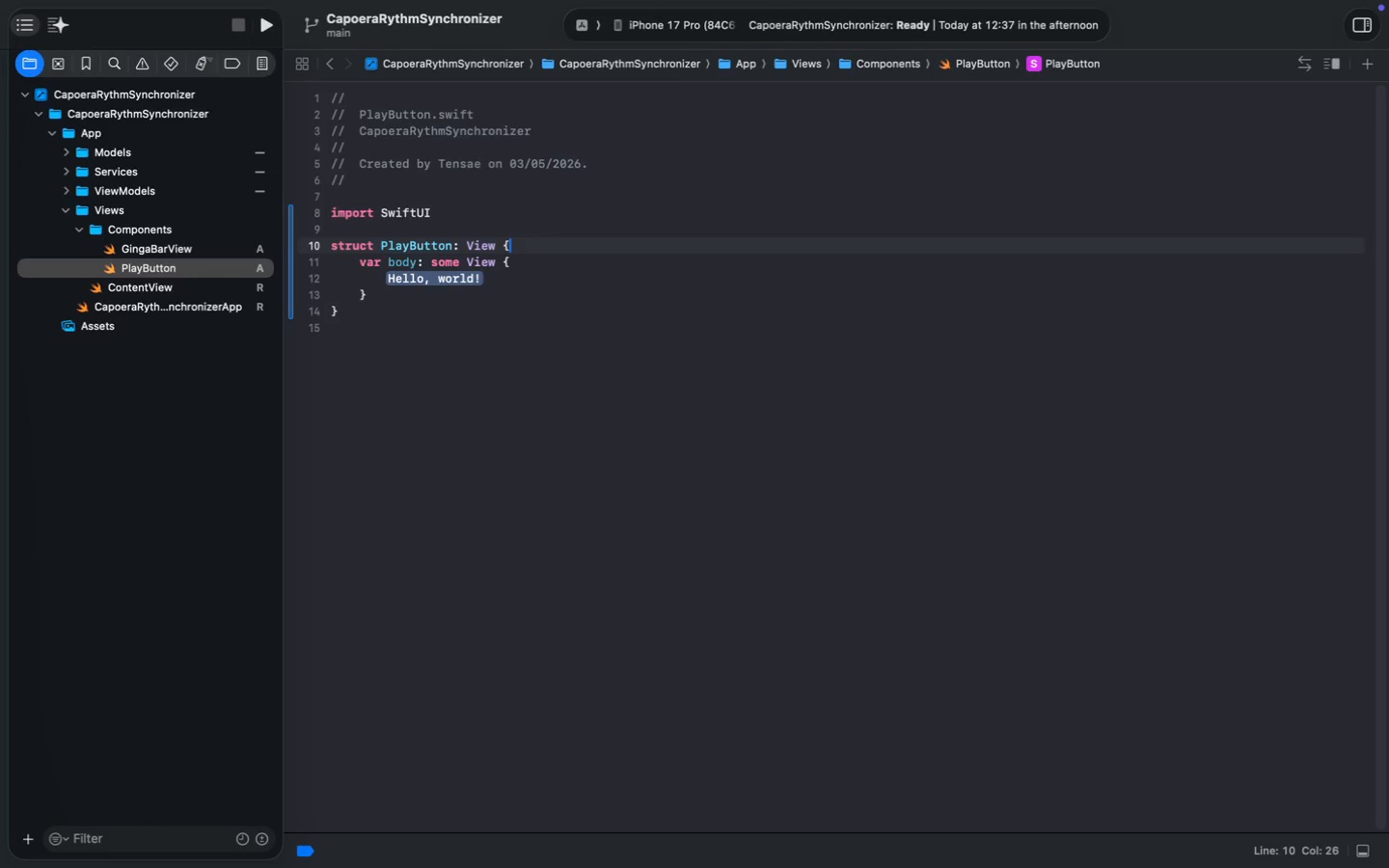 
key(Enter)
 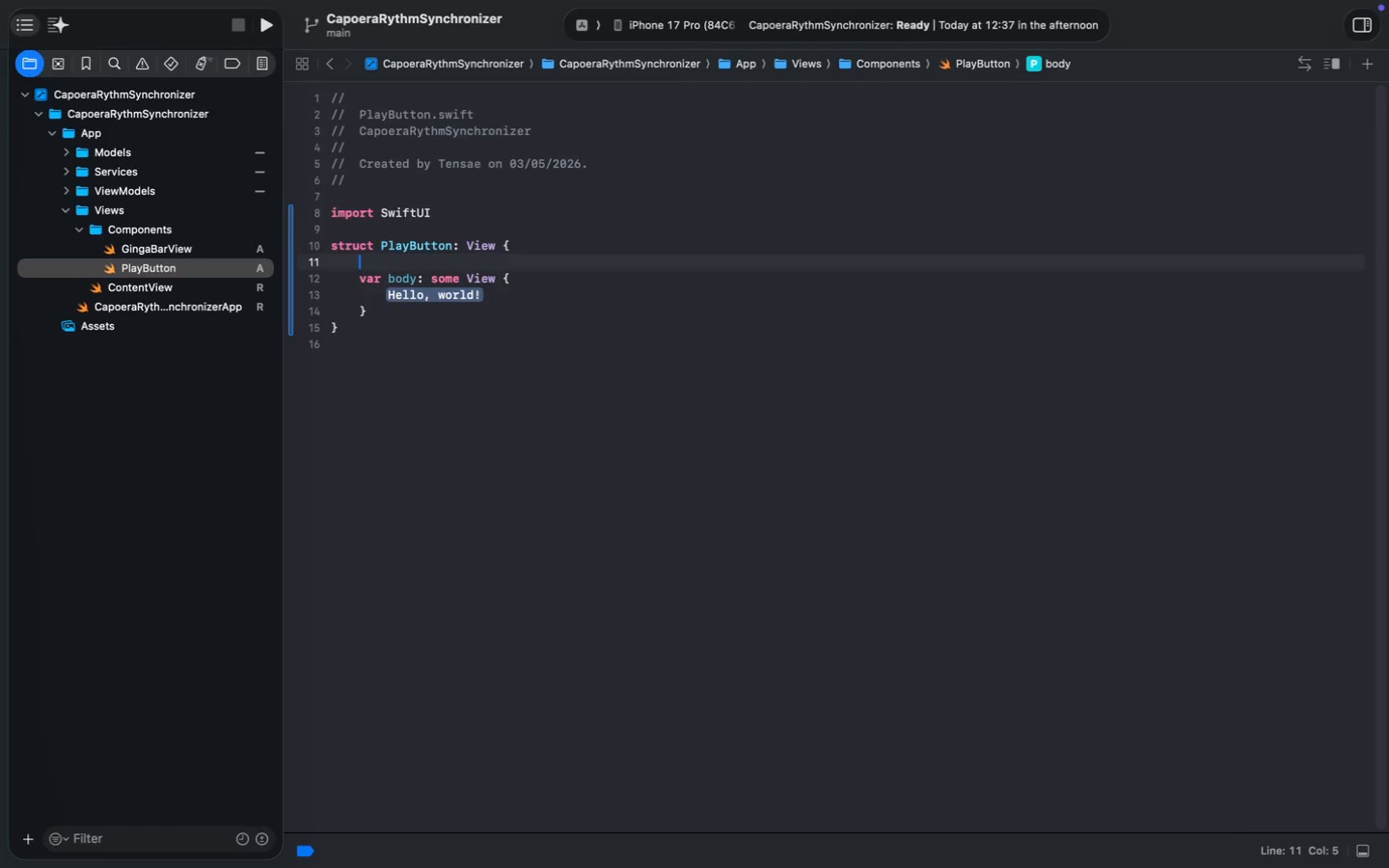 
type(let is)
key(Tab)
 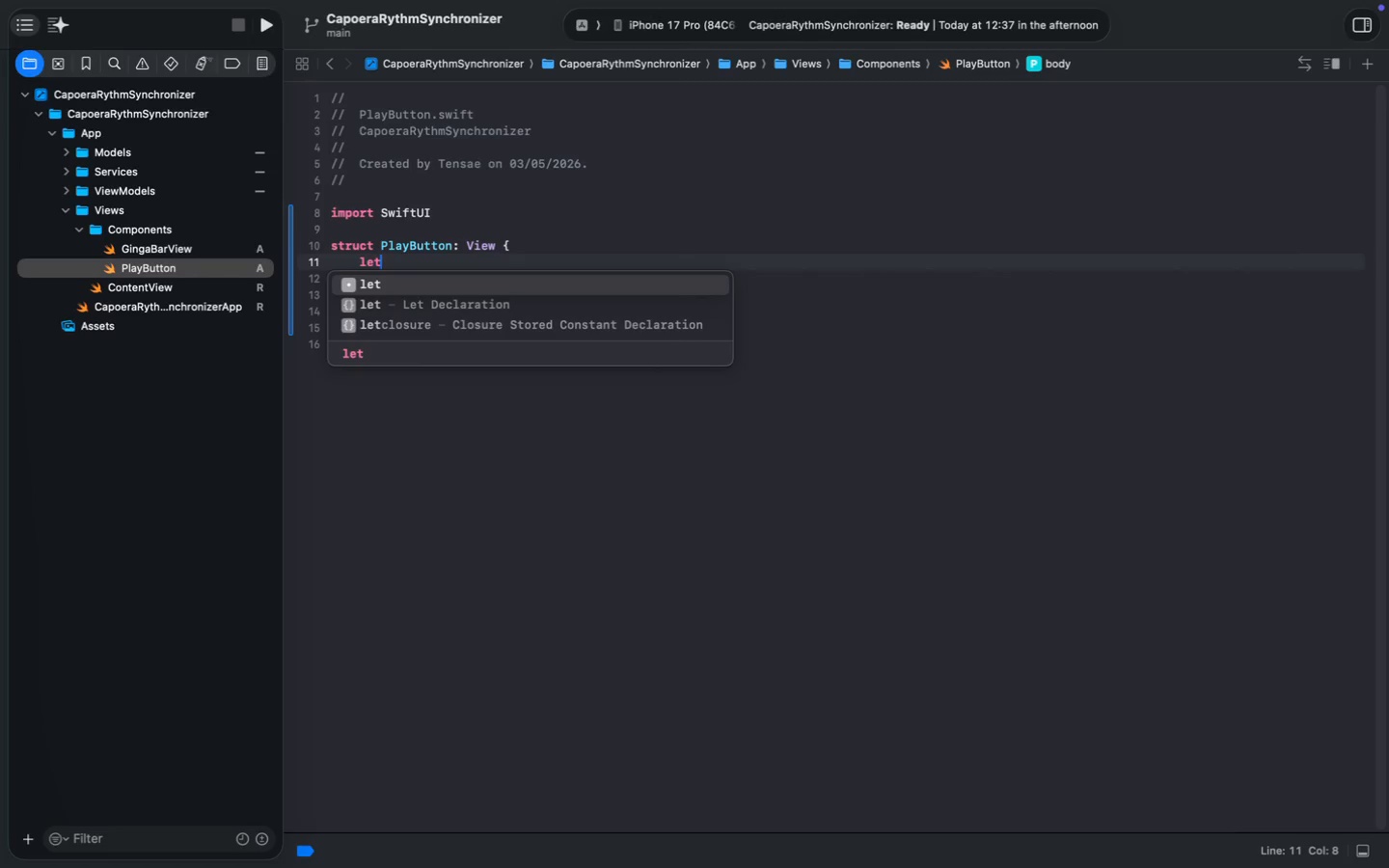 
key(Enter)
 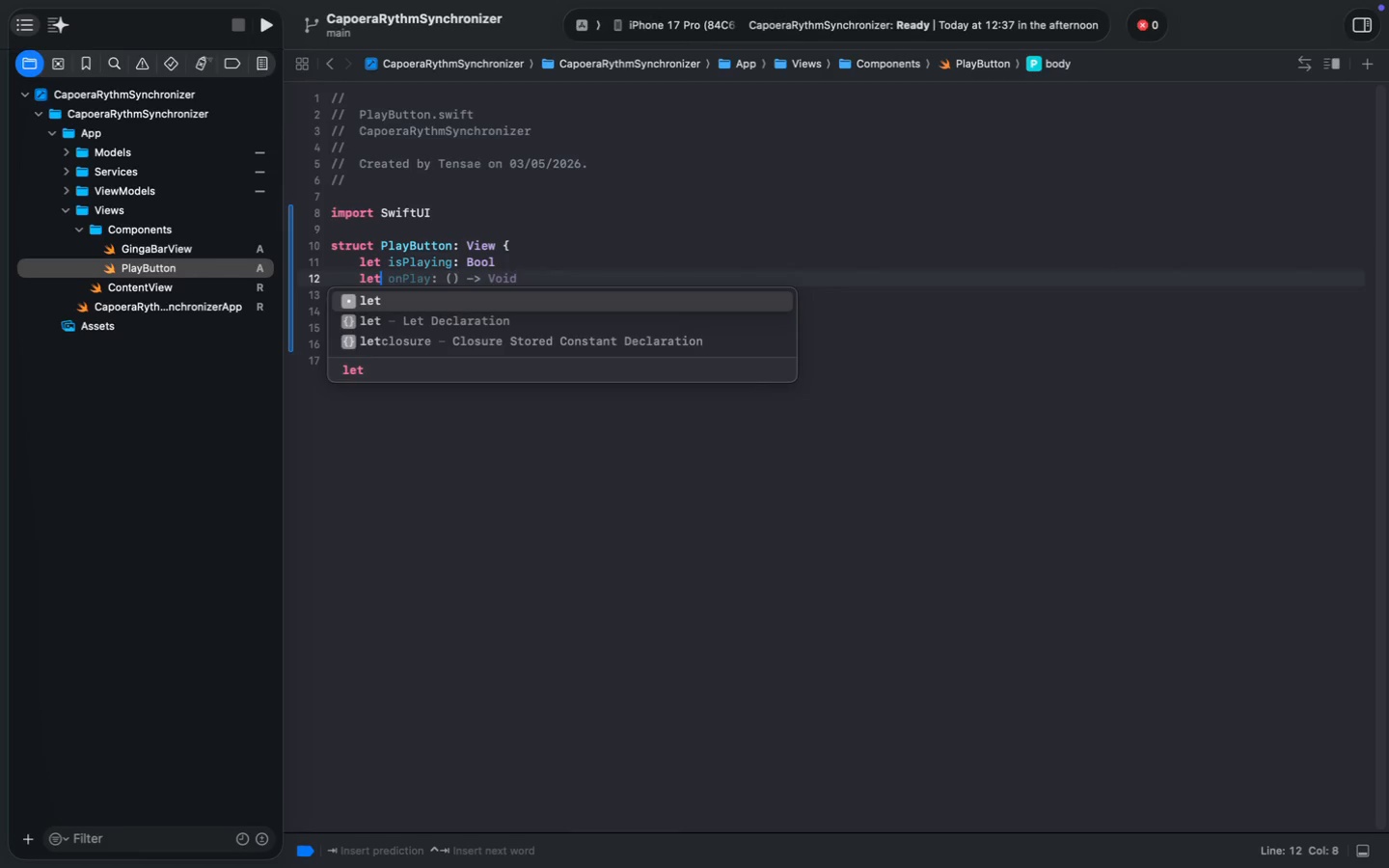 
type(let action)
key(Tab)
 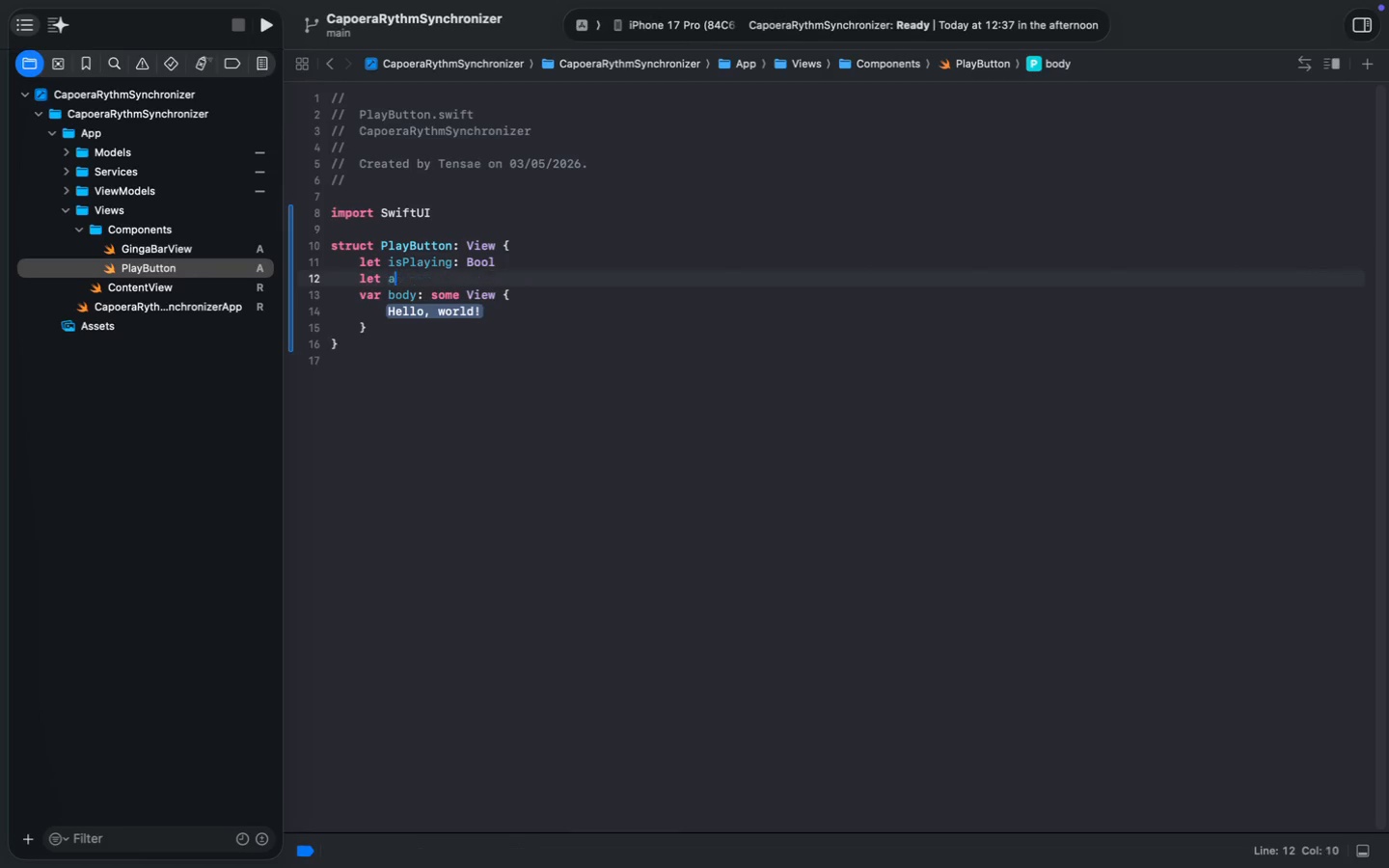 
key(Enter)
 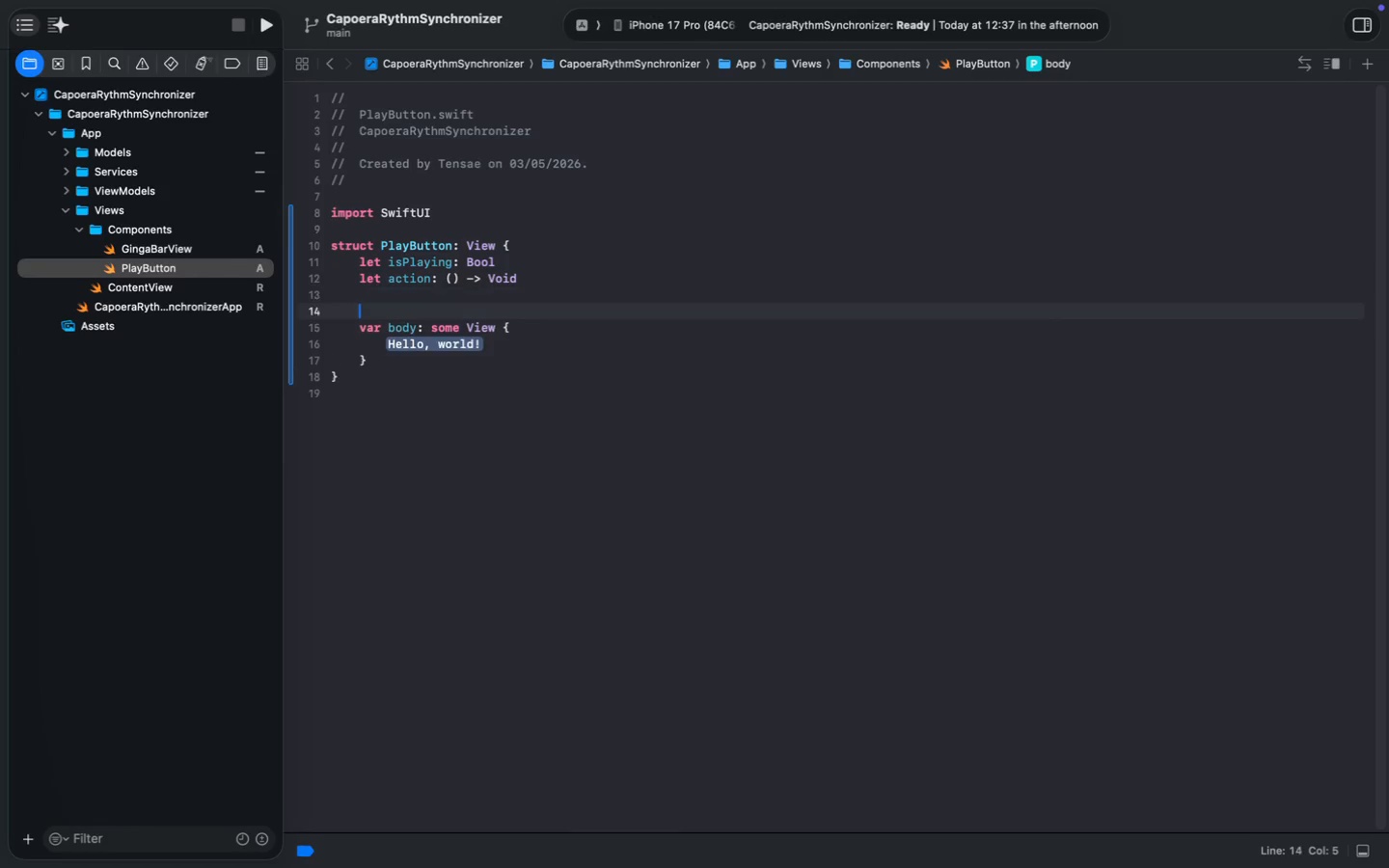 
key(Enter)
 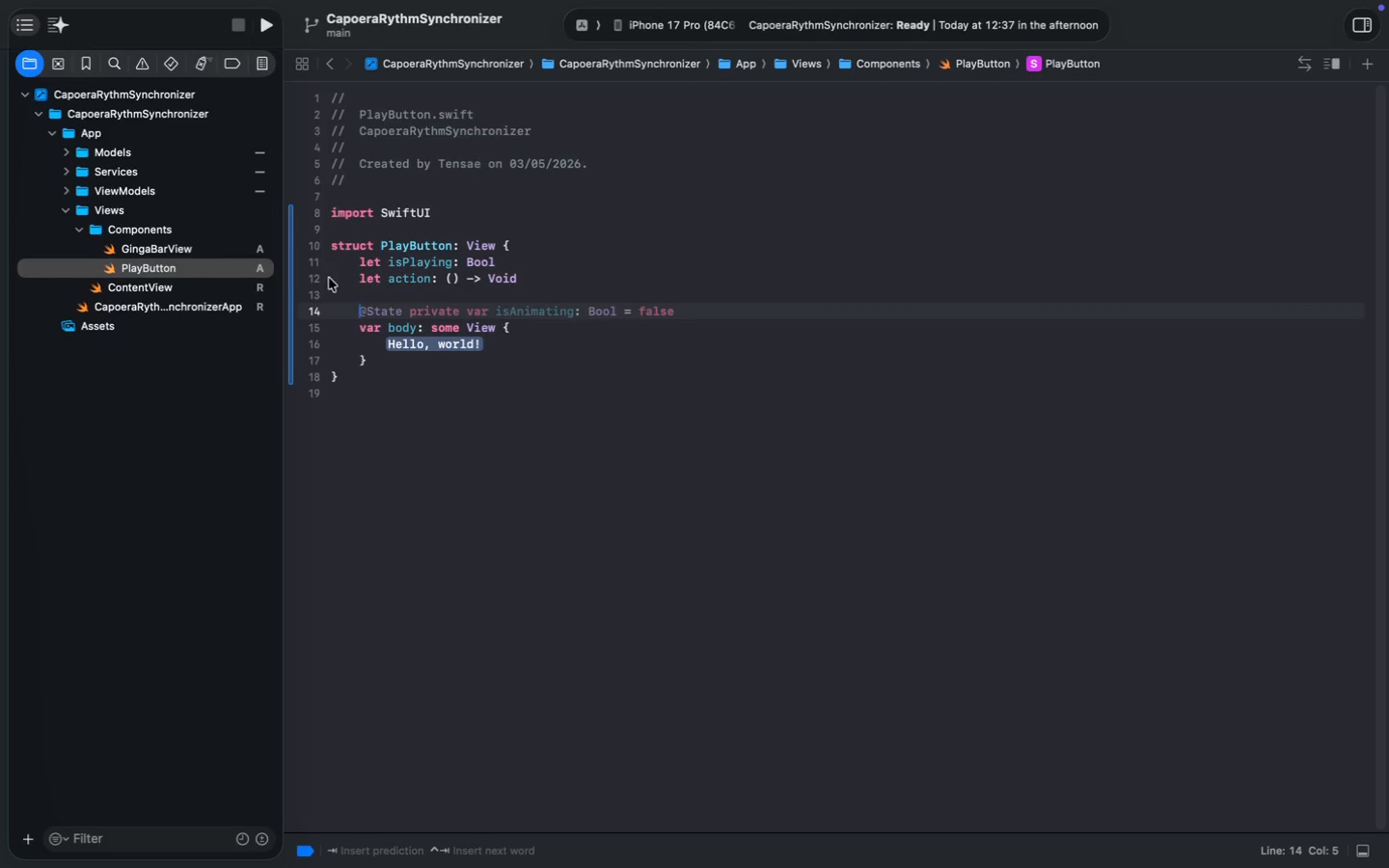 
left_click([447, 345])
 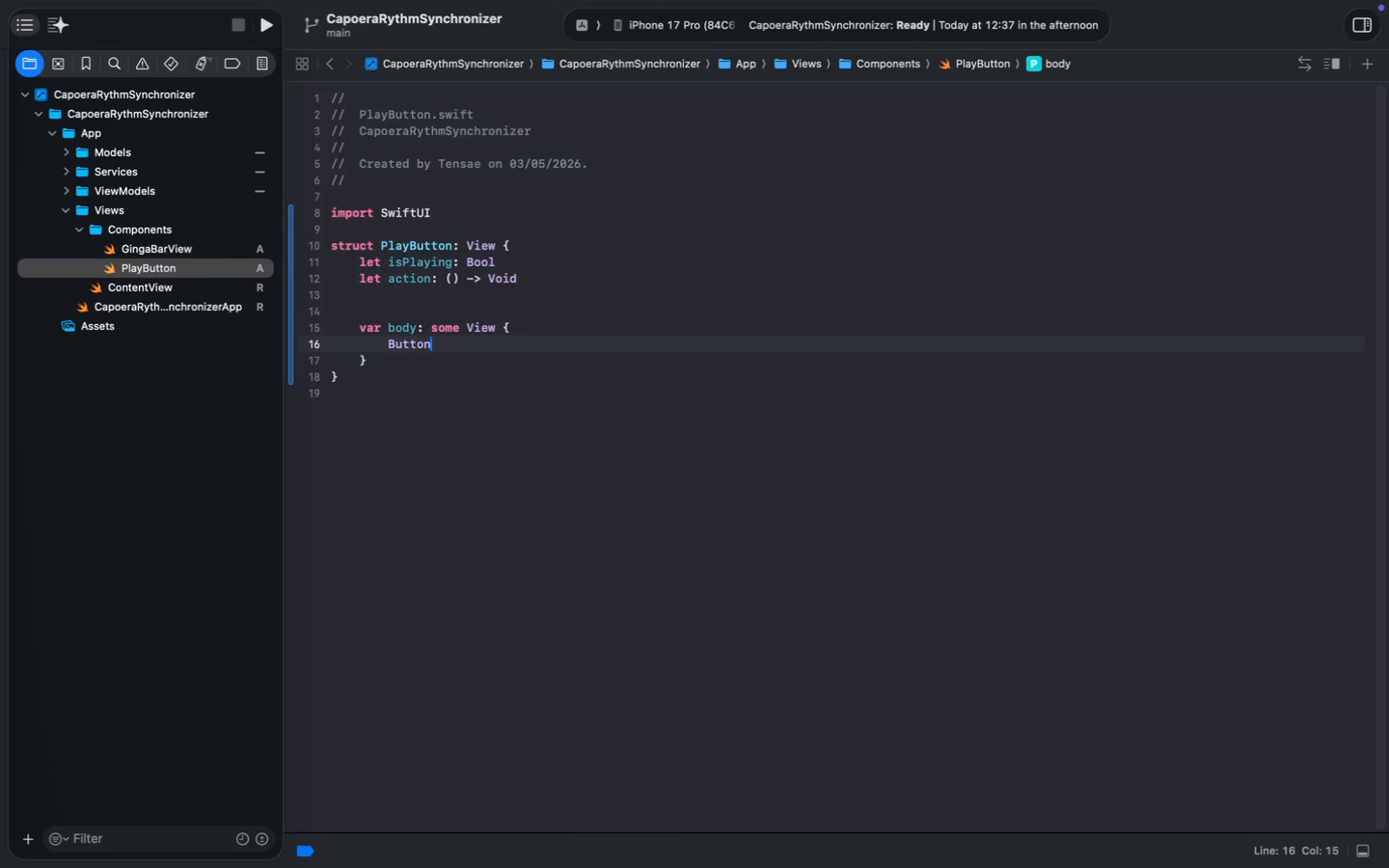 
type(Bt)
key(Backspace)
key(Tab)
type((action; action)
 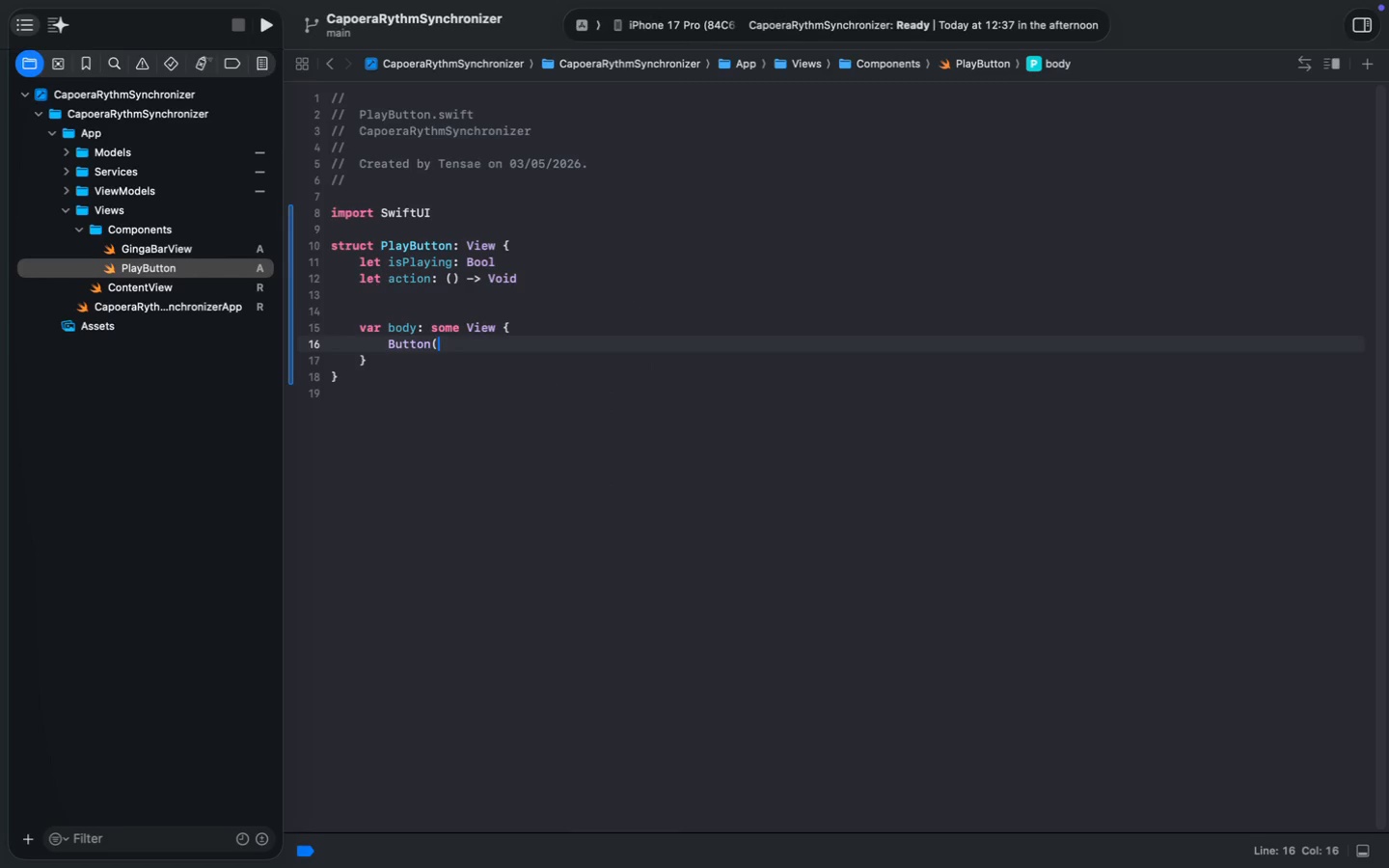 
key(Alt+ArrowLeft)
 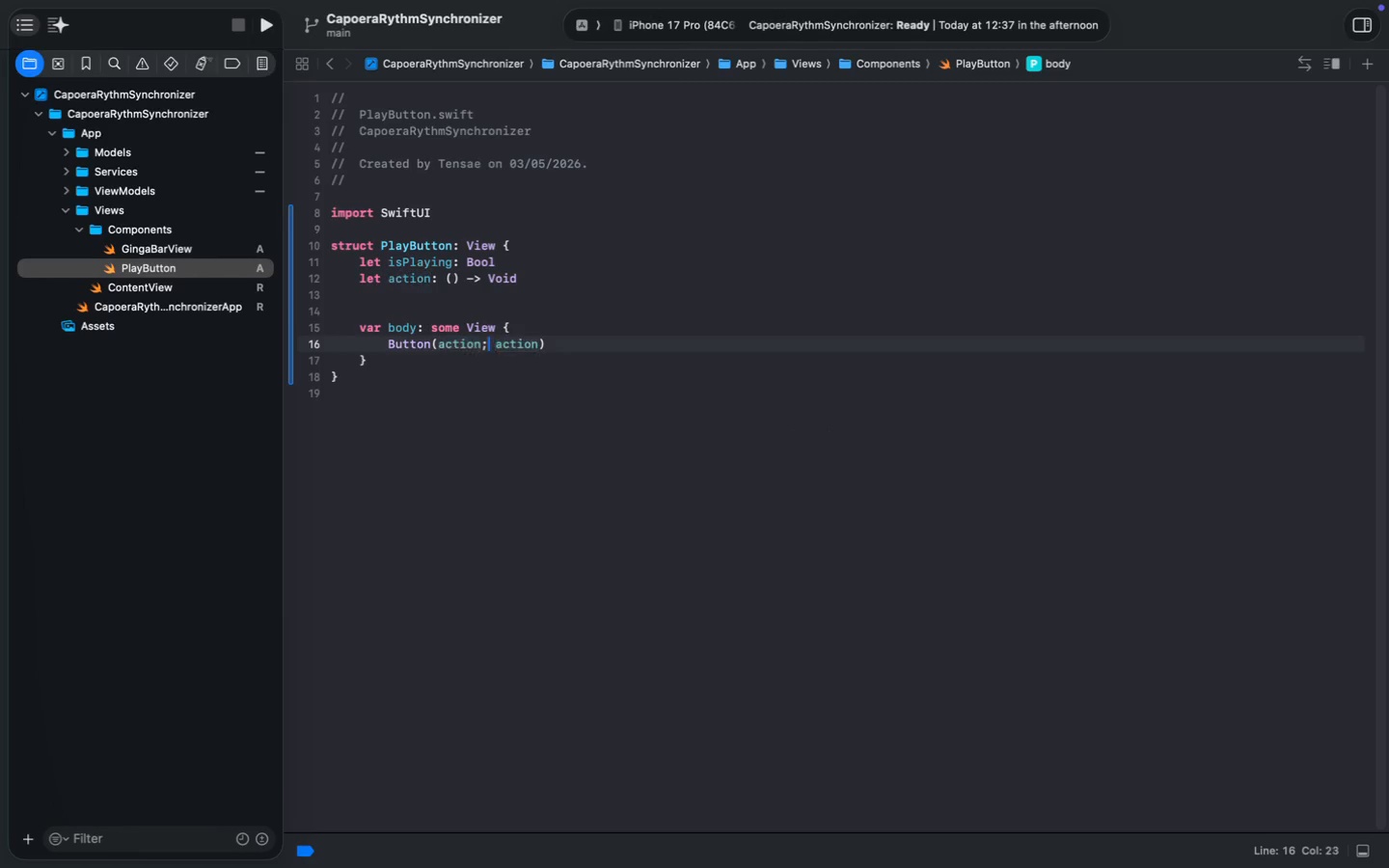 
key(ArrowLeft)
 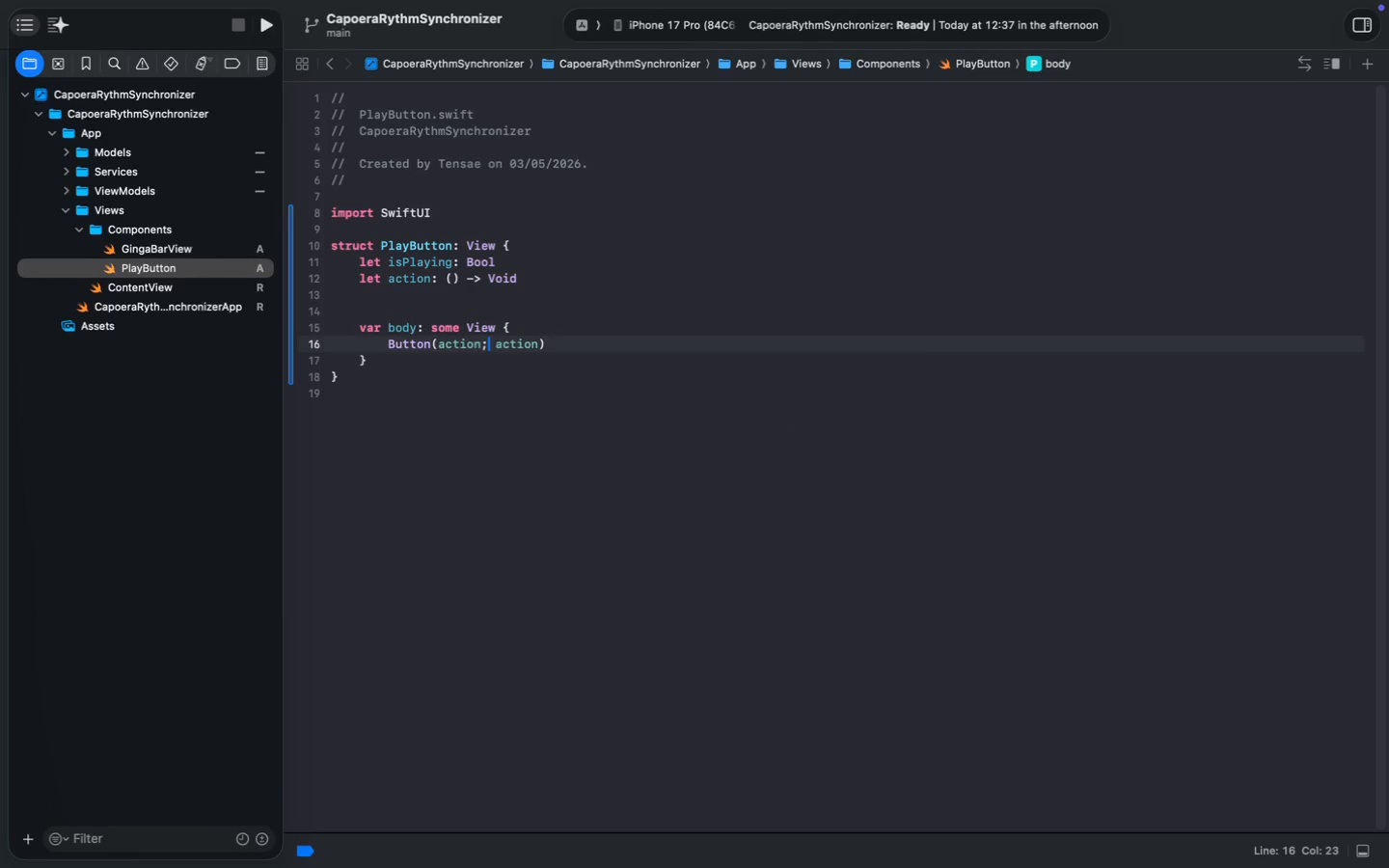 
key(Backspace)
 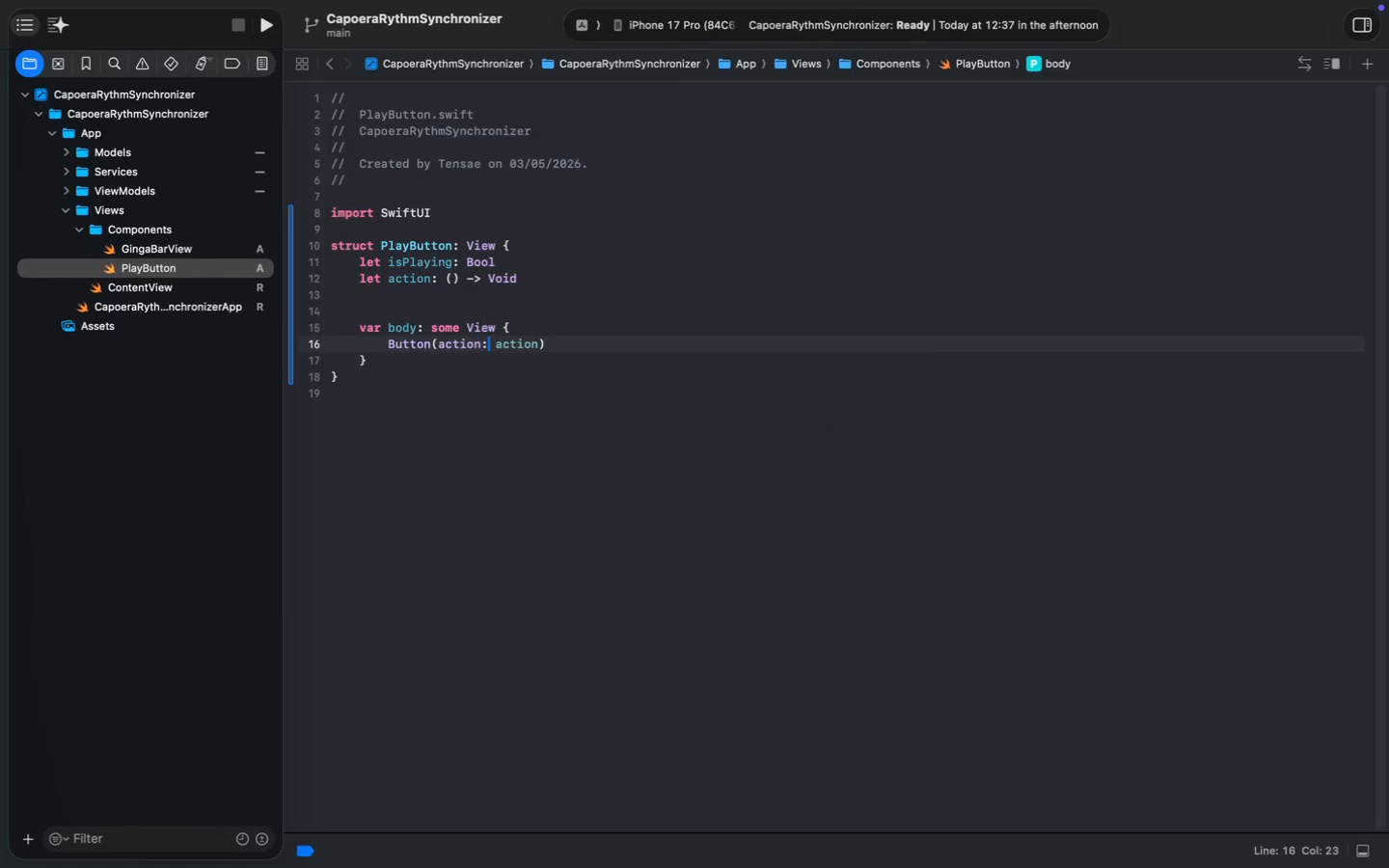 
key(Shift+Semicolon)
 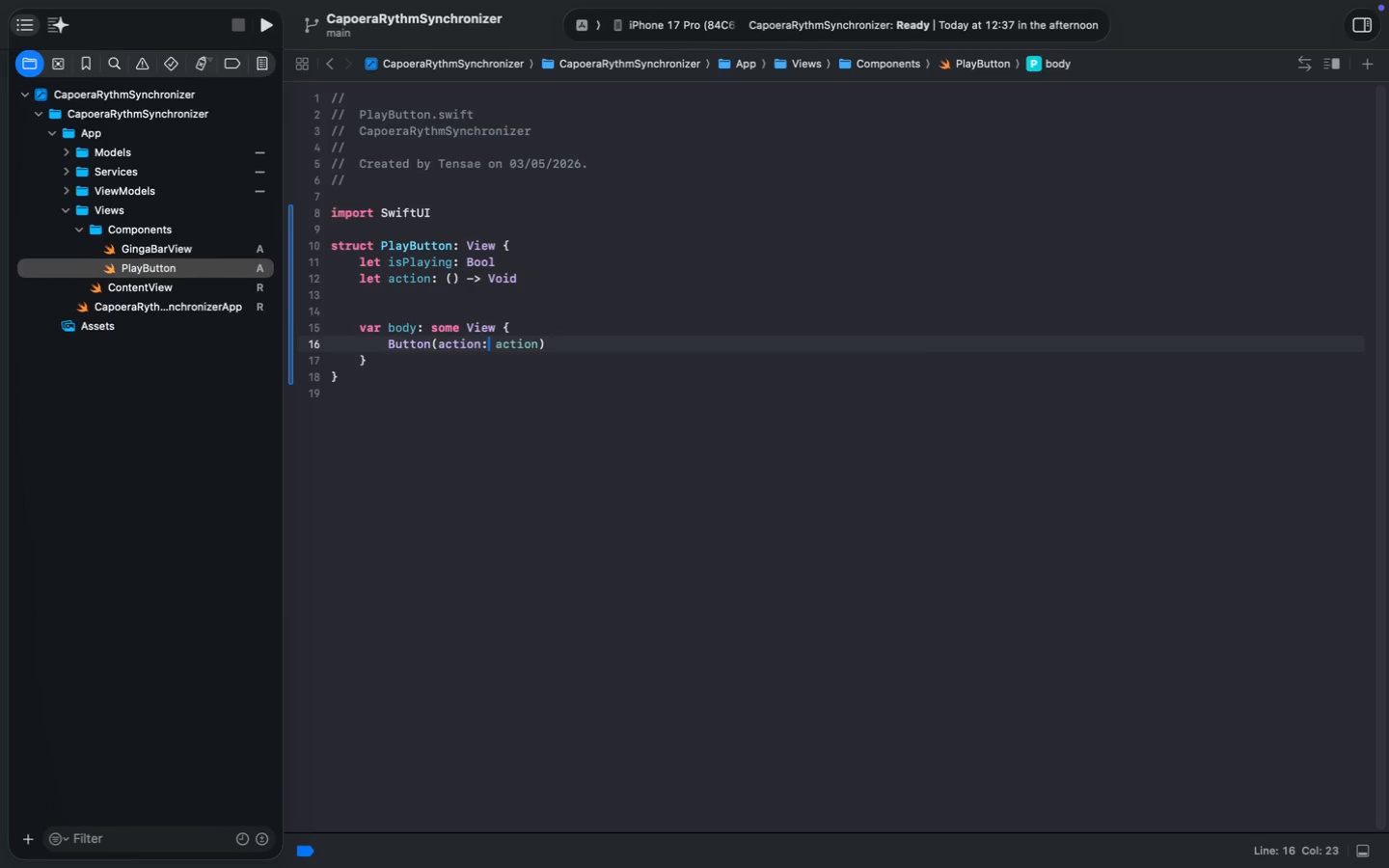 
key(Meta+ArrowRight)
 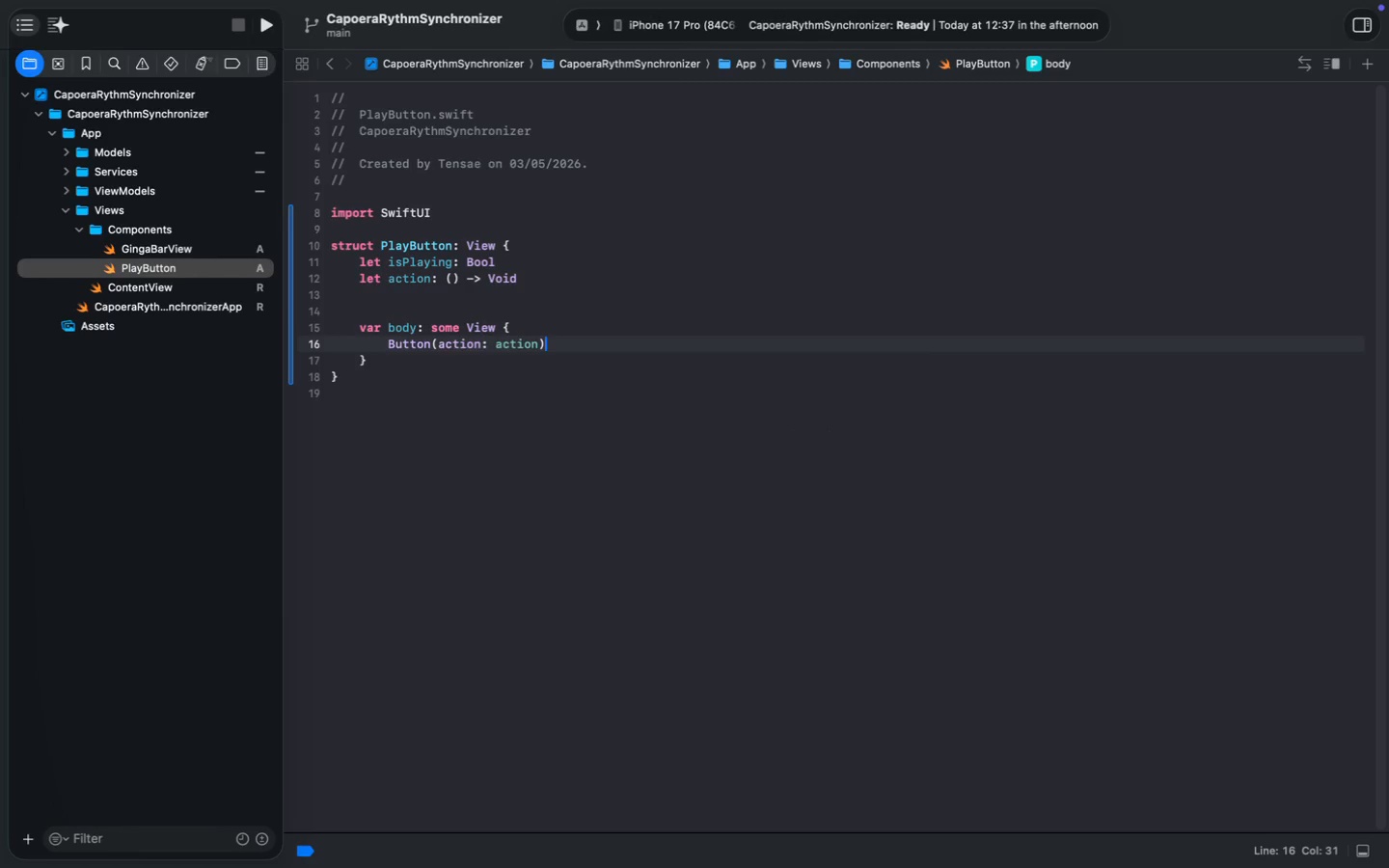 
key(Space)
 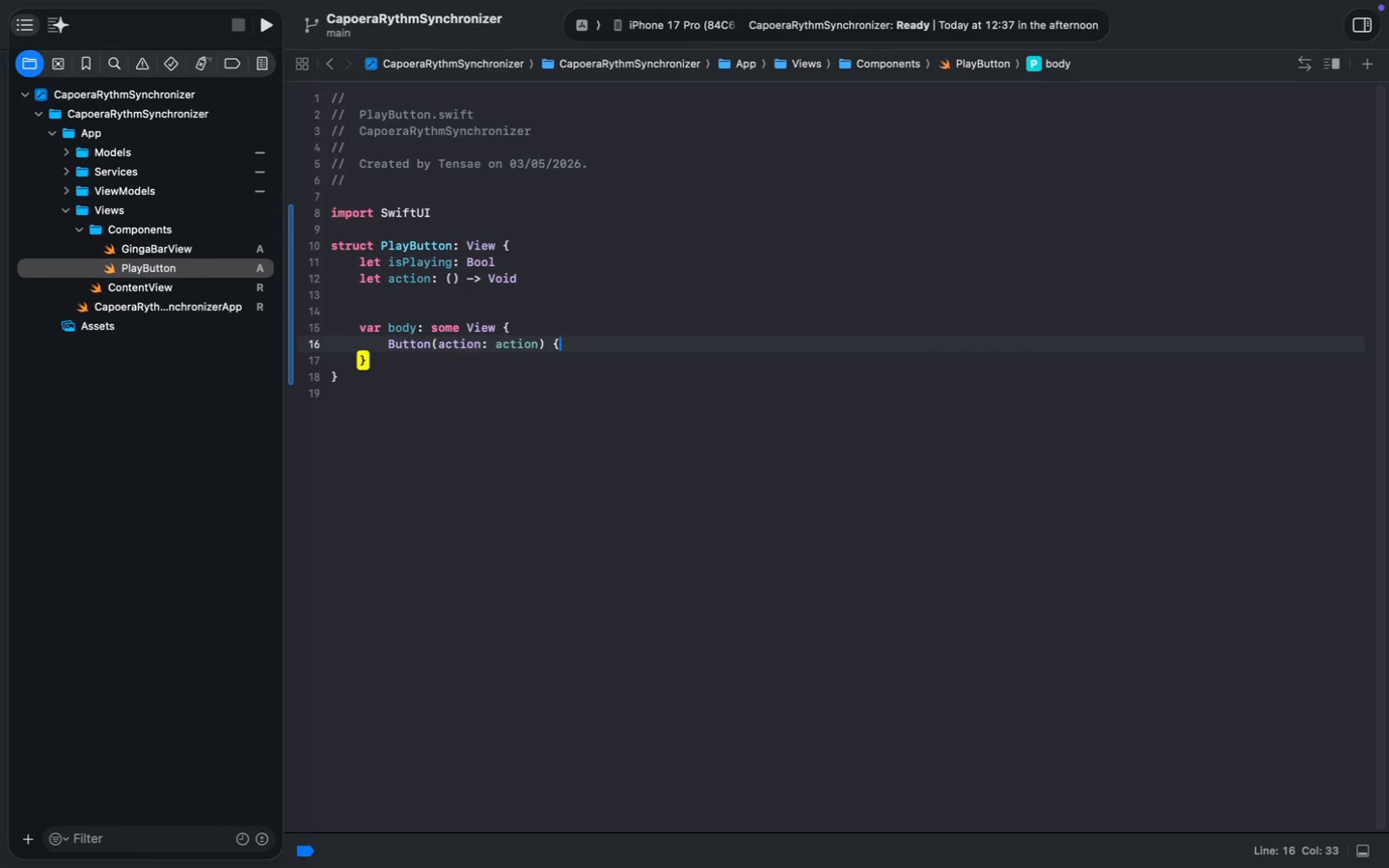 
key(Shift+ShiftLeft)
 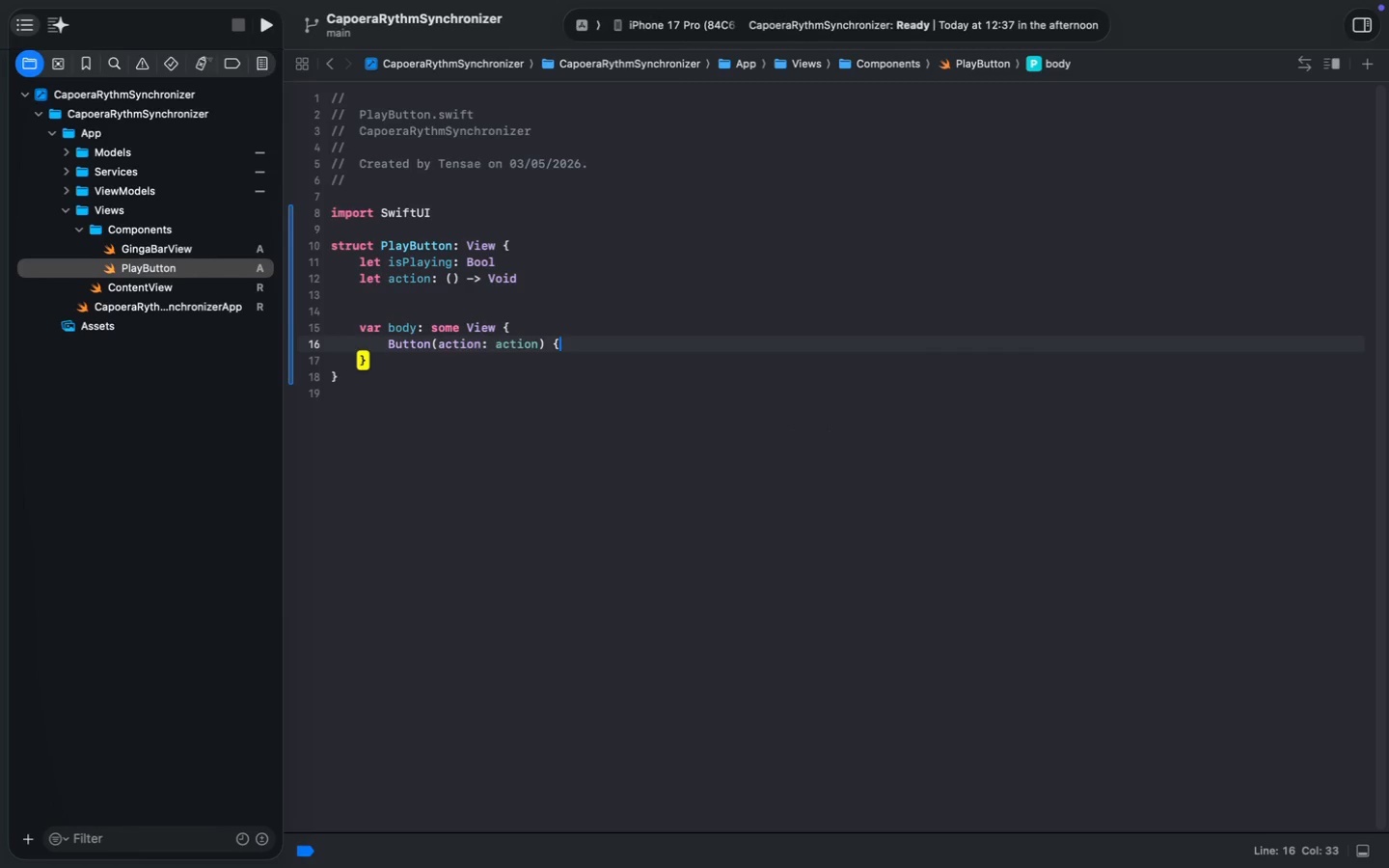 
key(Shift+BracketLeft)
 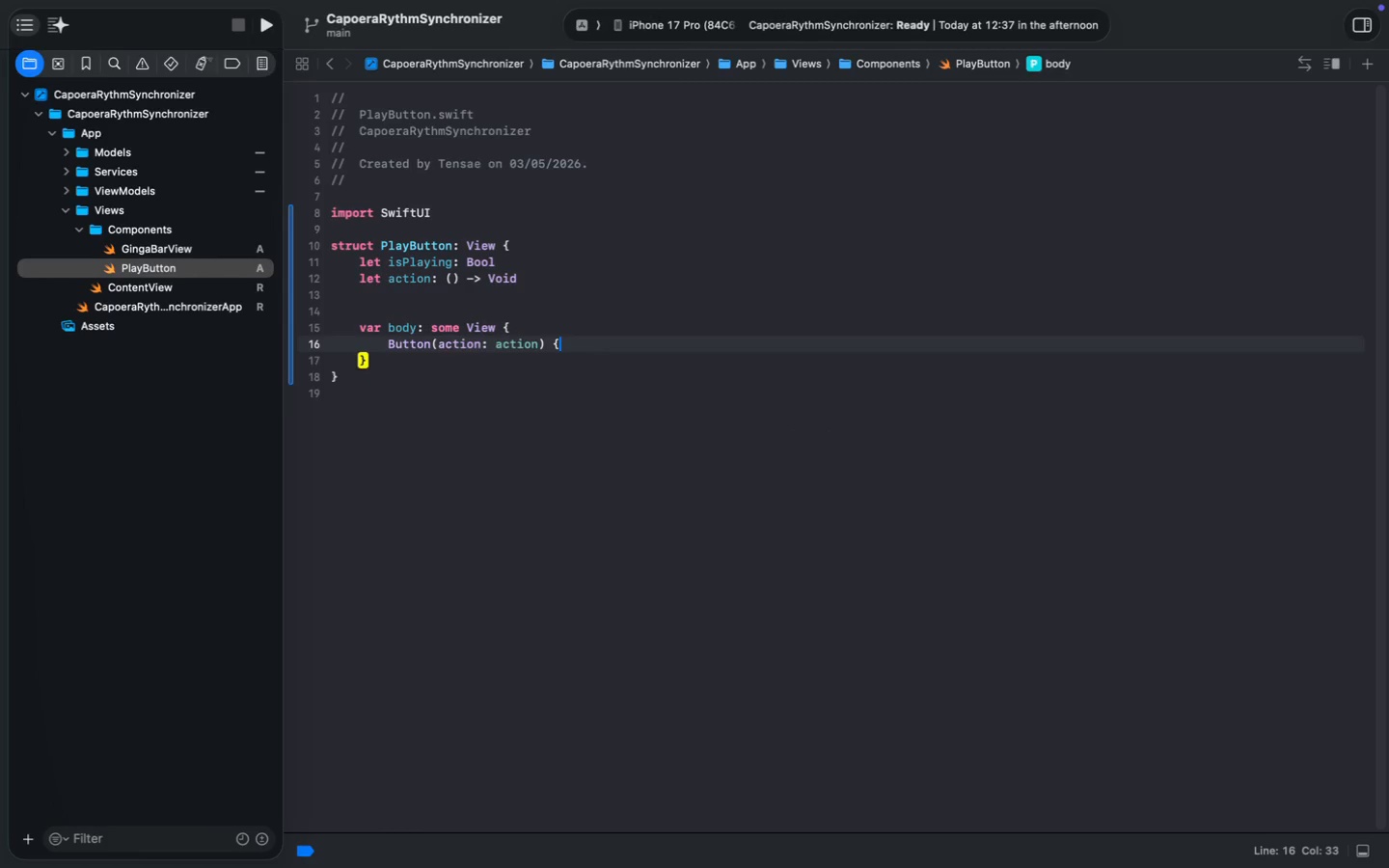 
key(Enter)
 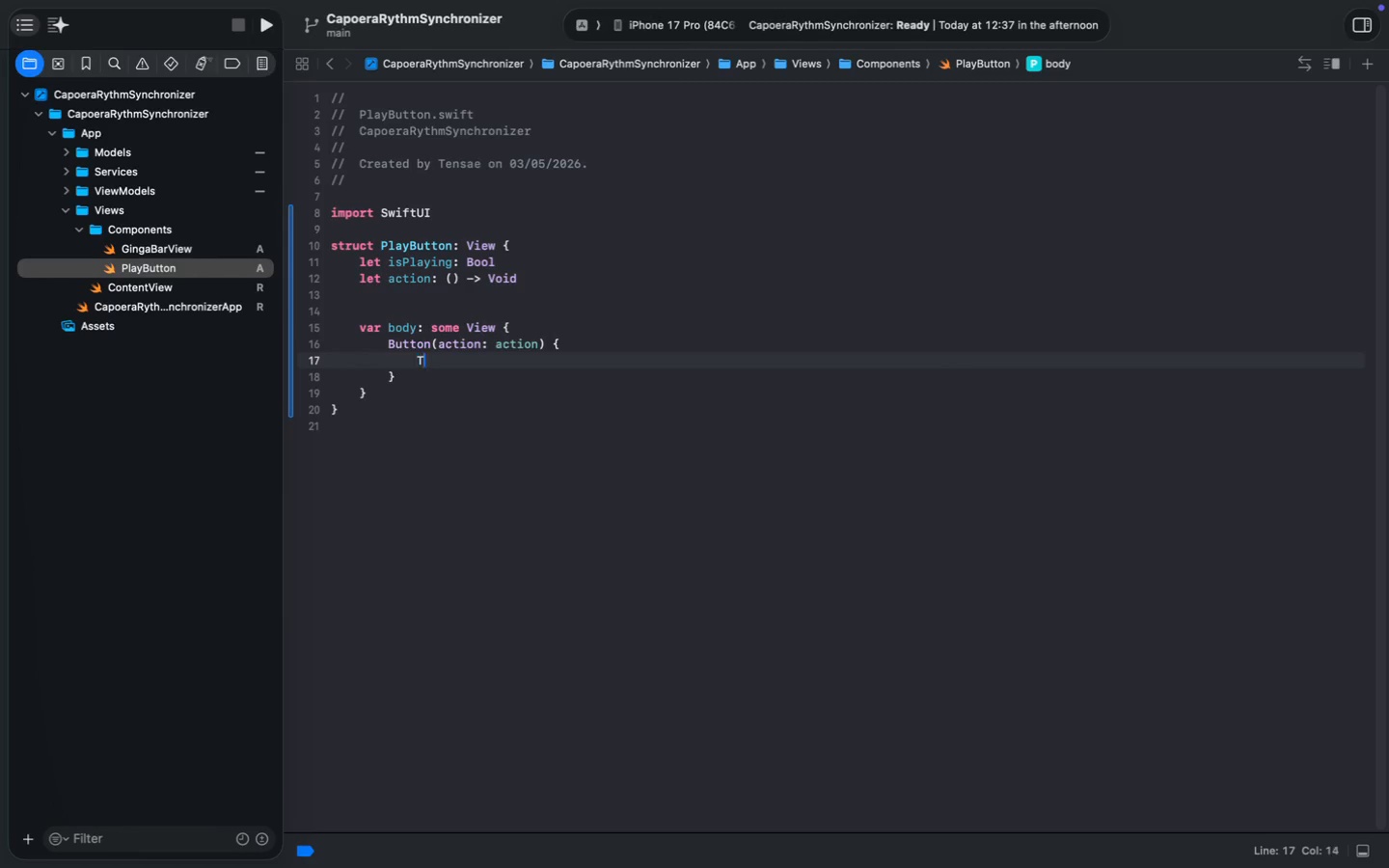 
type(Tet)
 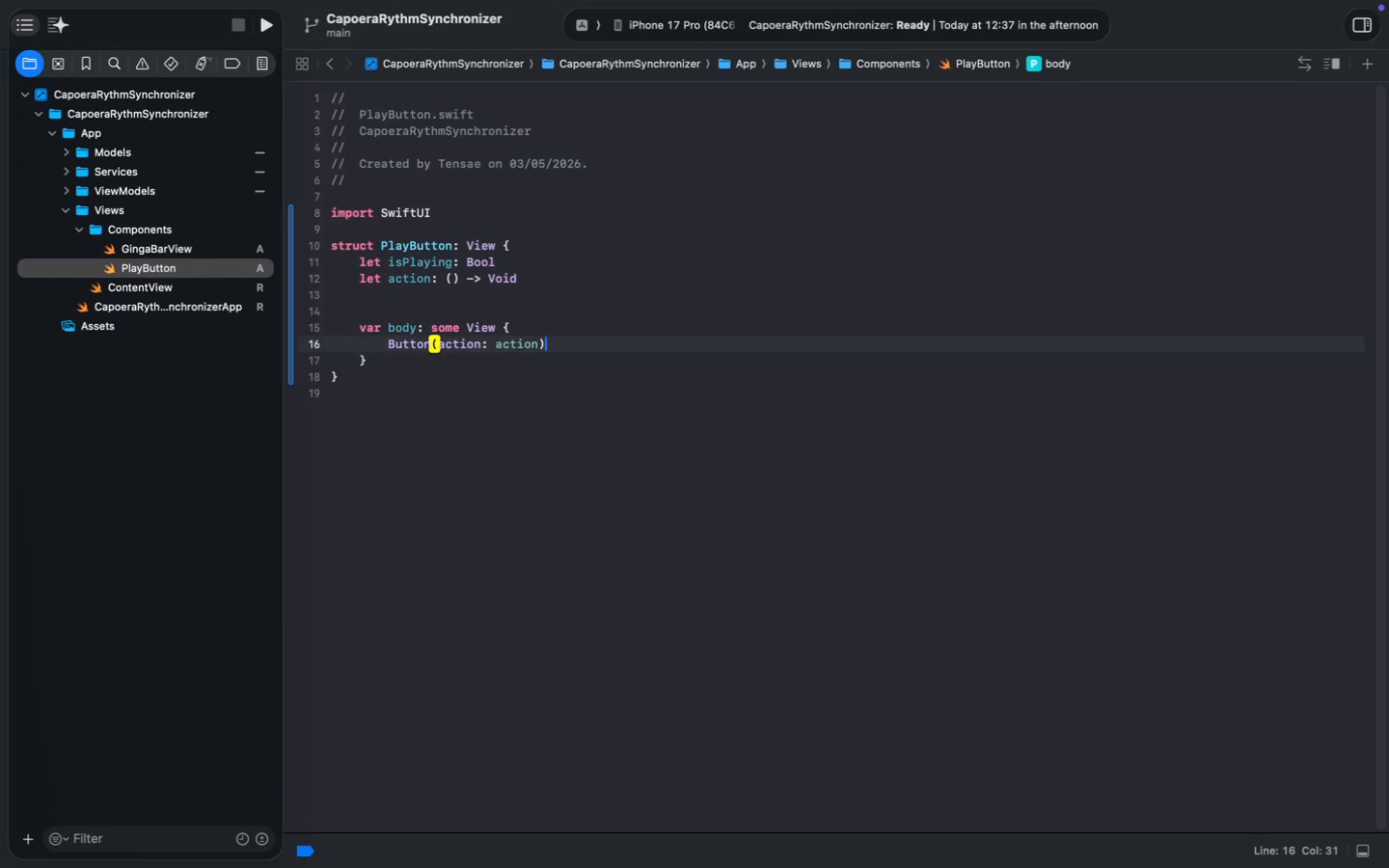 
key(Backspace)
type(xt(is)
key(Tab)
type( ?)
 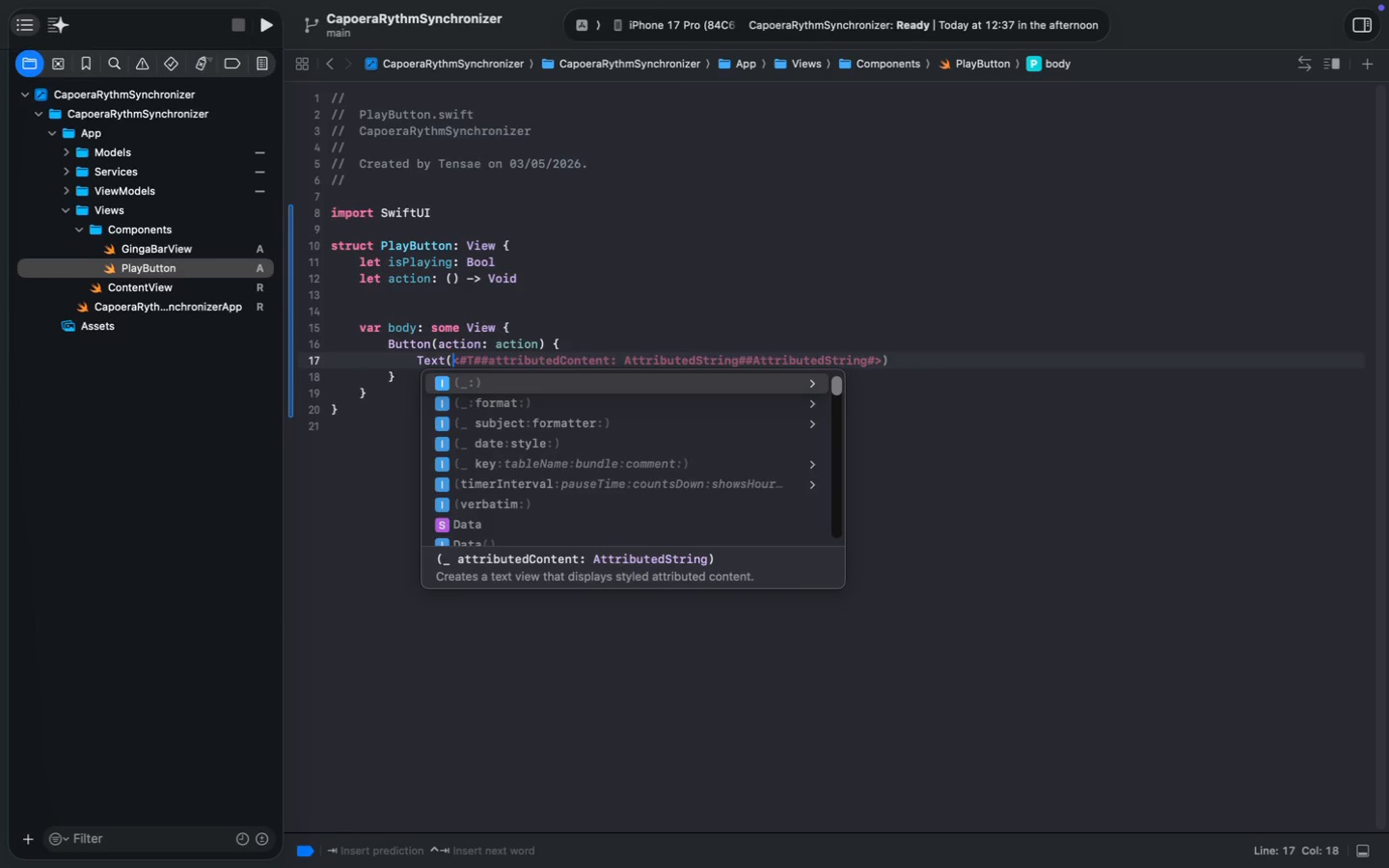 
type( "STOP)
 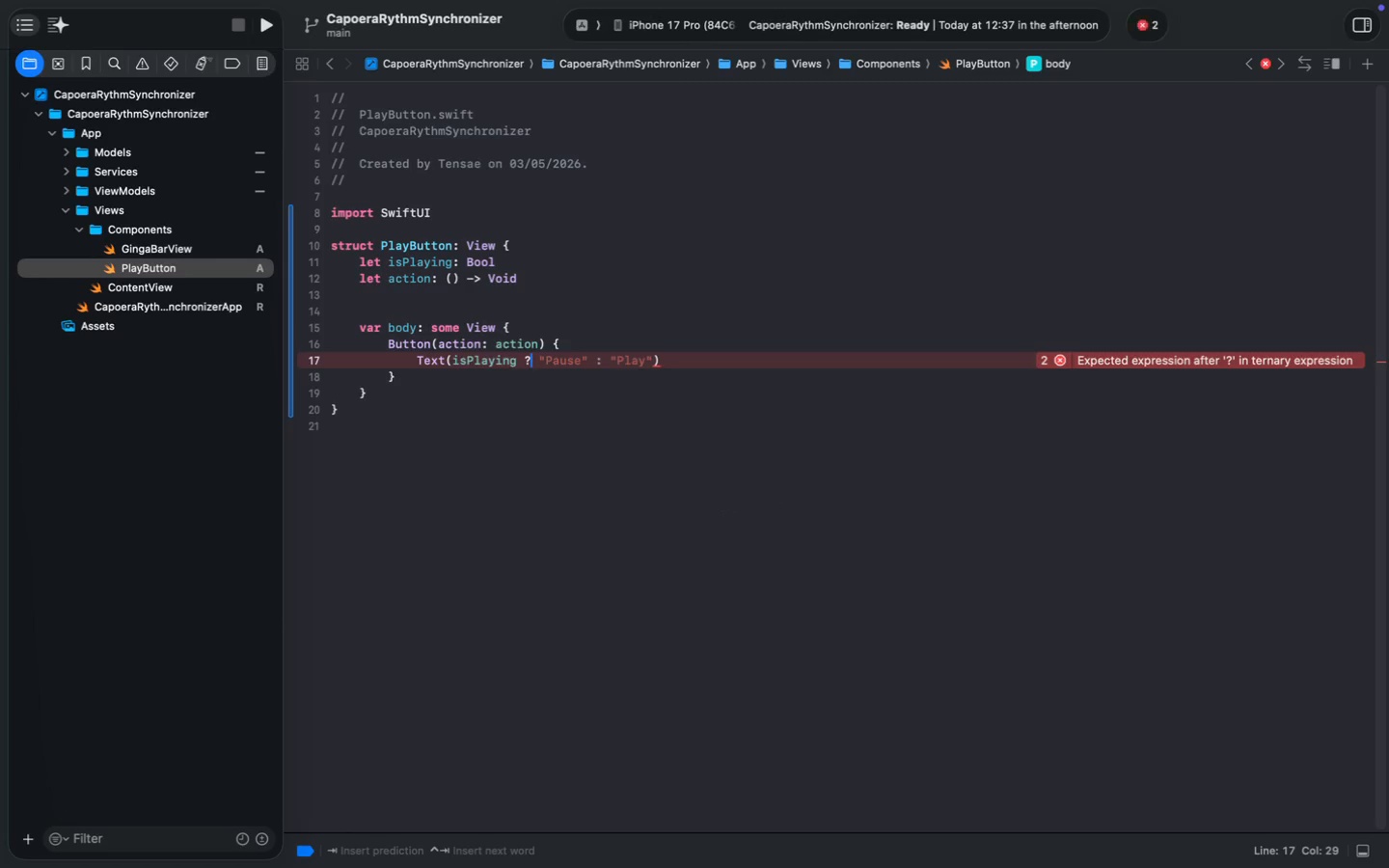 
key(ArrowRight)
 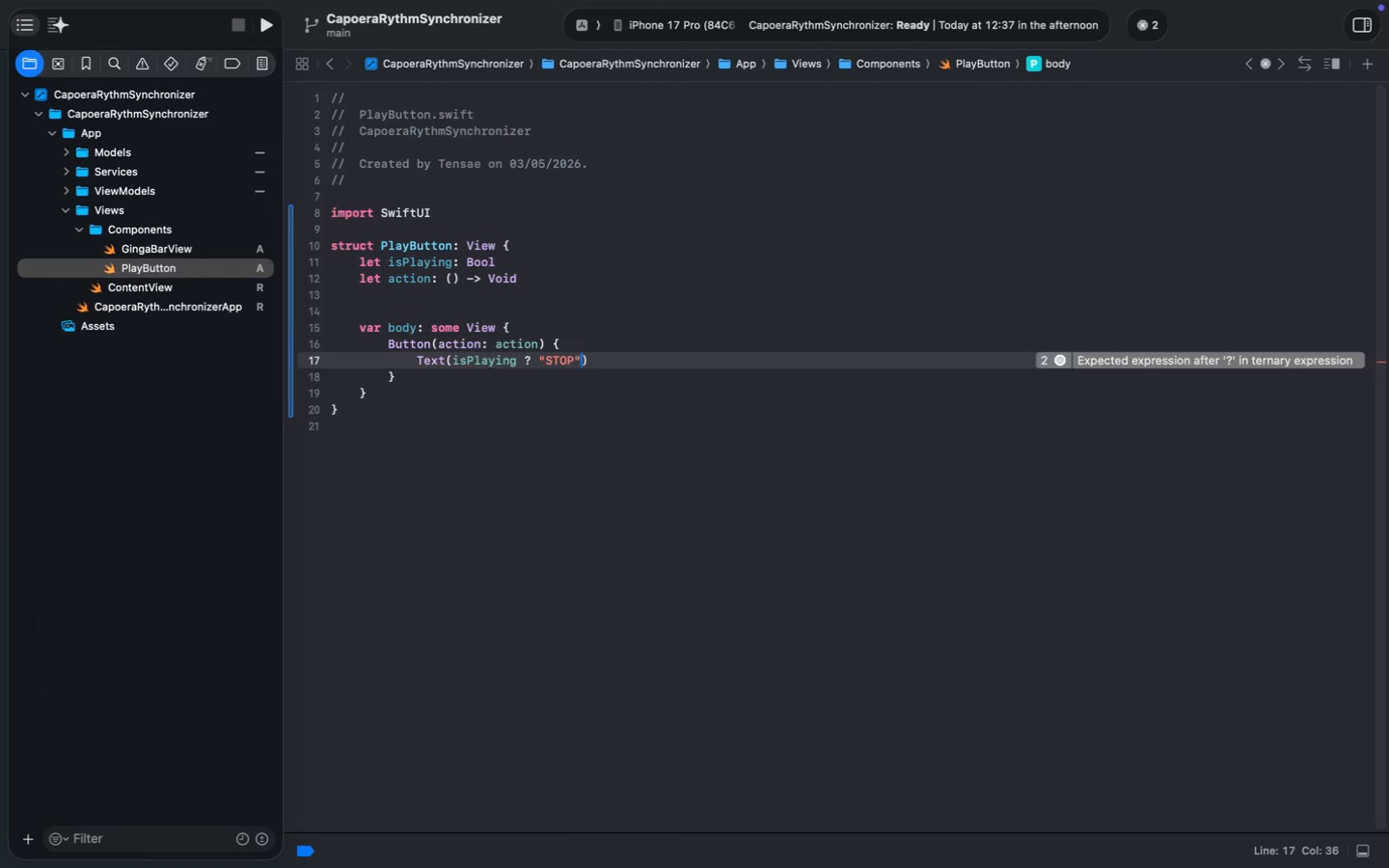 
type( : "PLAY)
 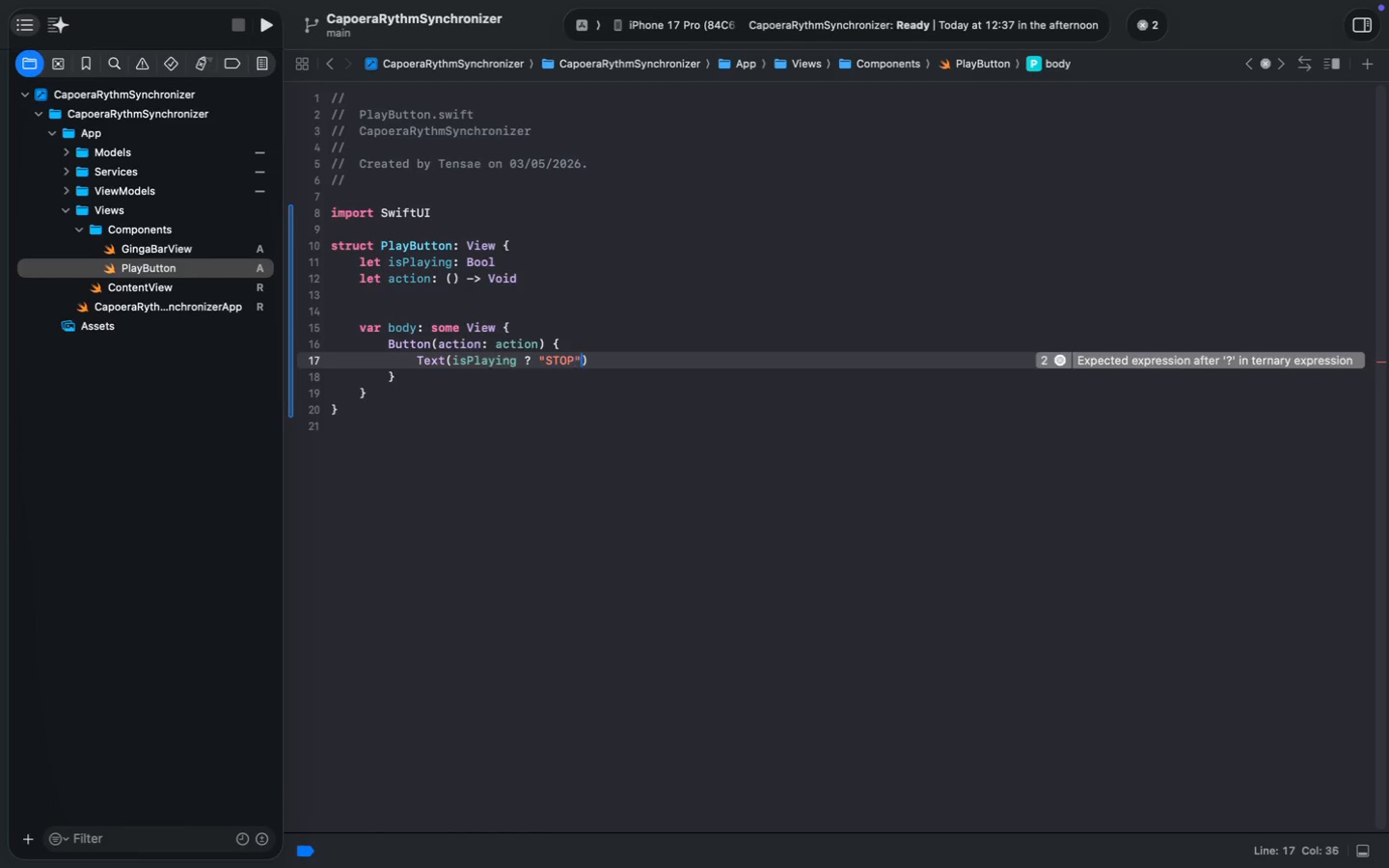 
key(Meta+ArrowRight)
 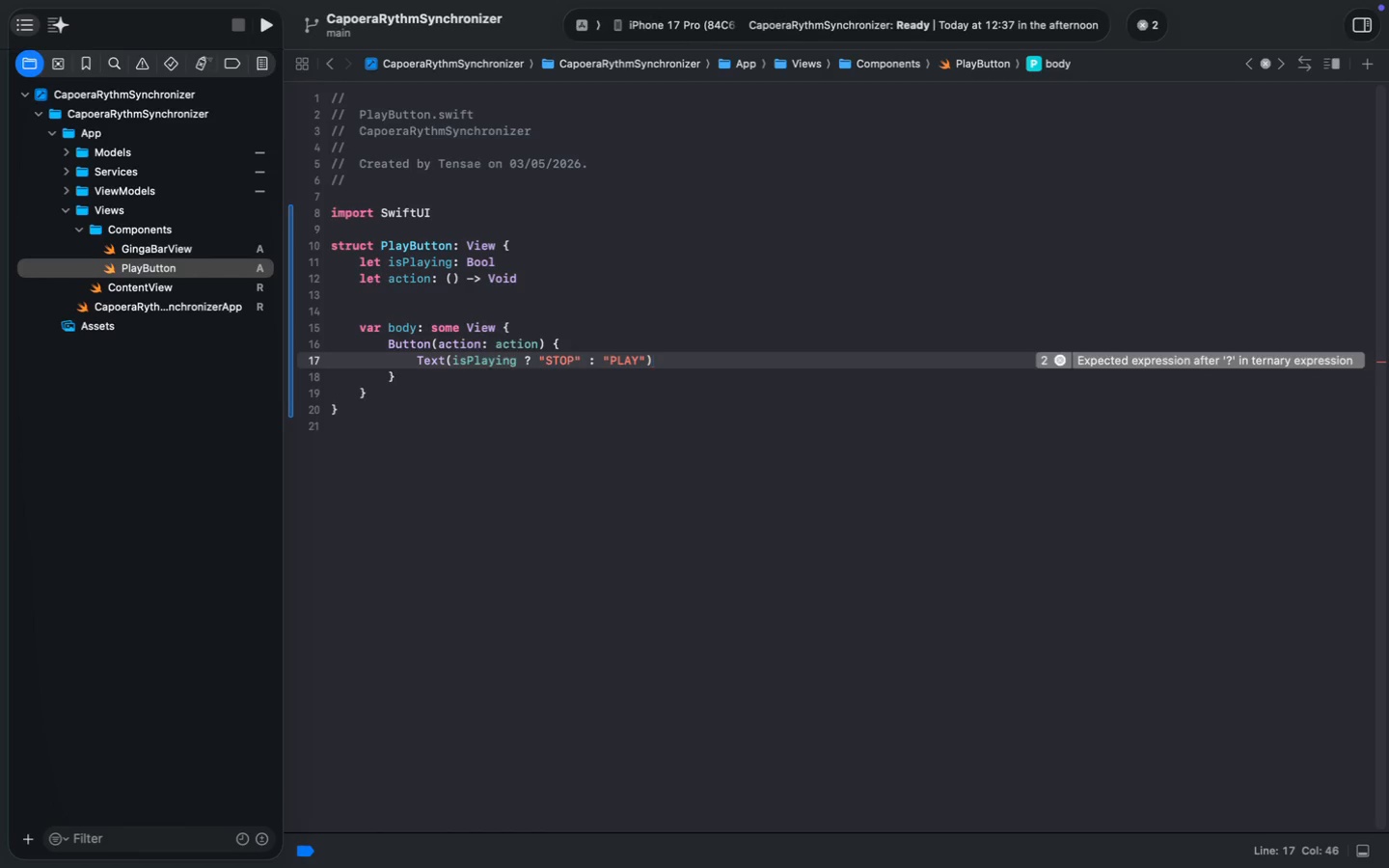 
key(Enter)
 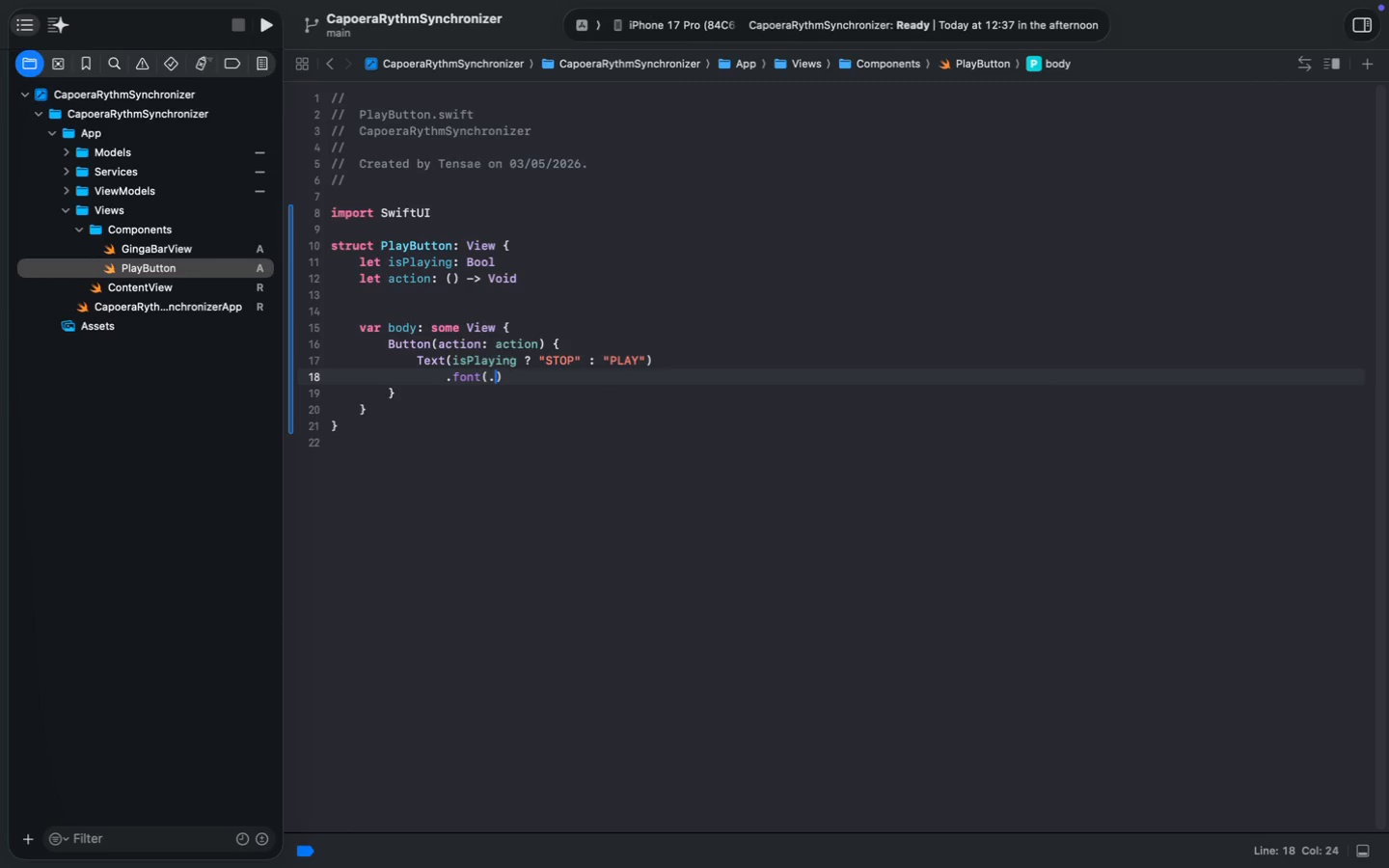 
type(.font(.ti)
 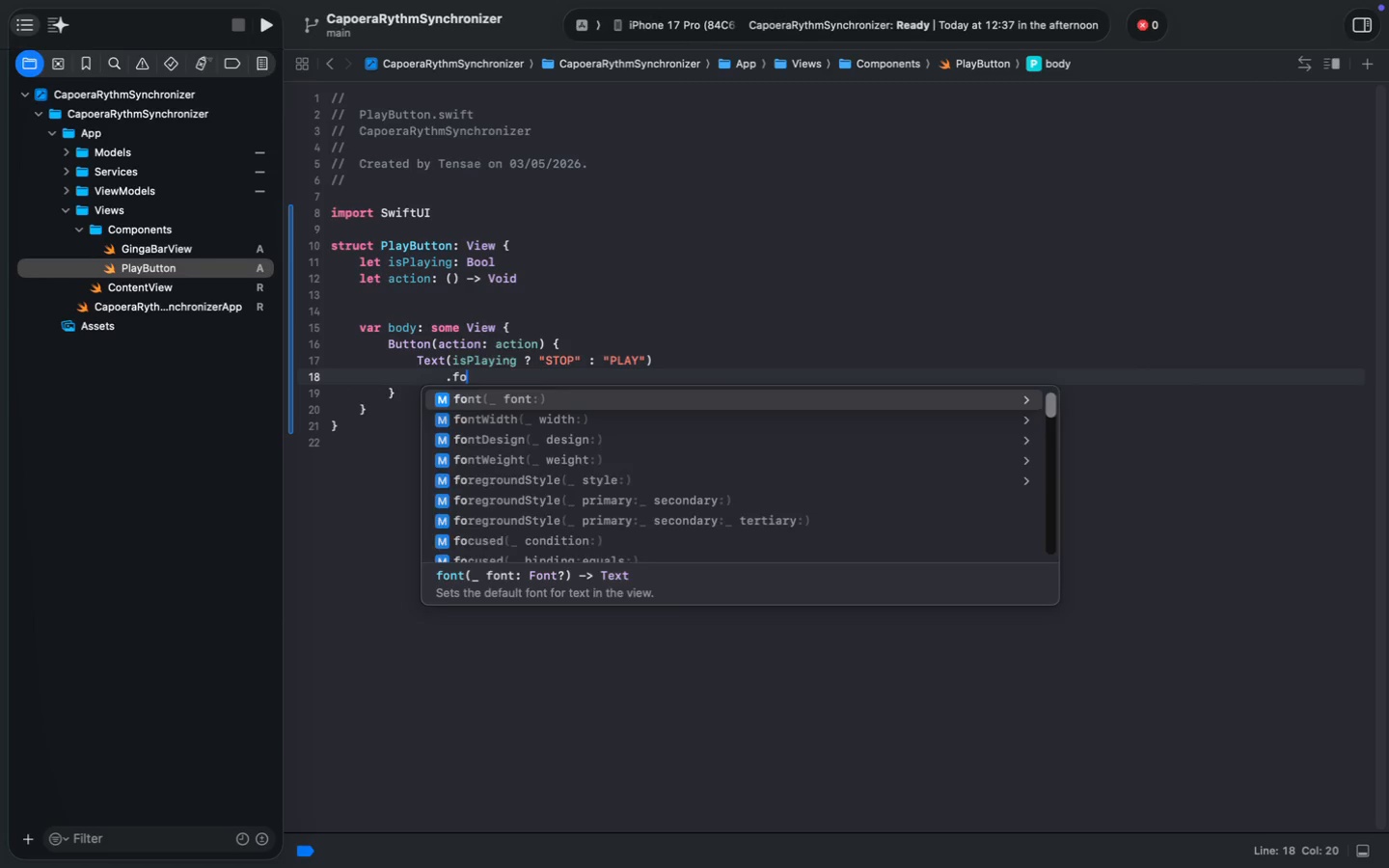 
key(ArrowDown)
 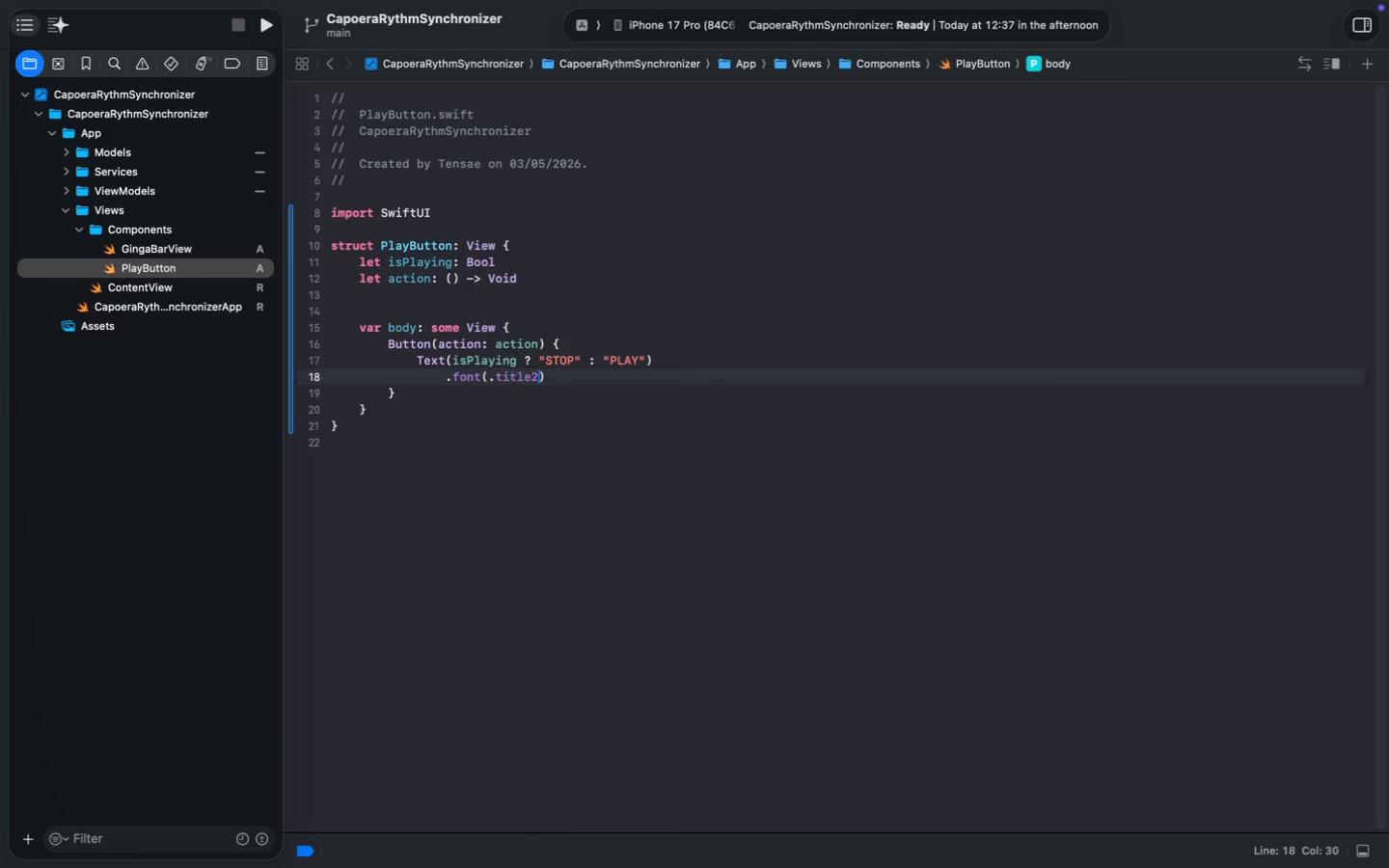 
key(Enter)
 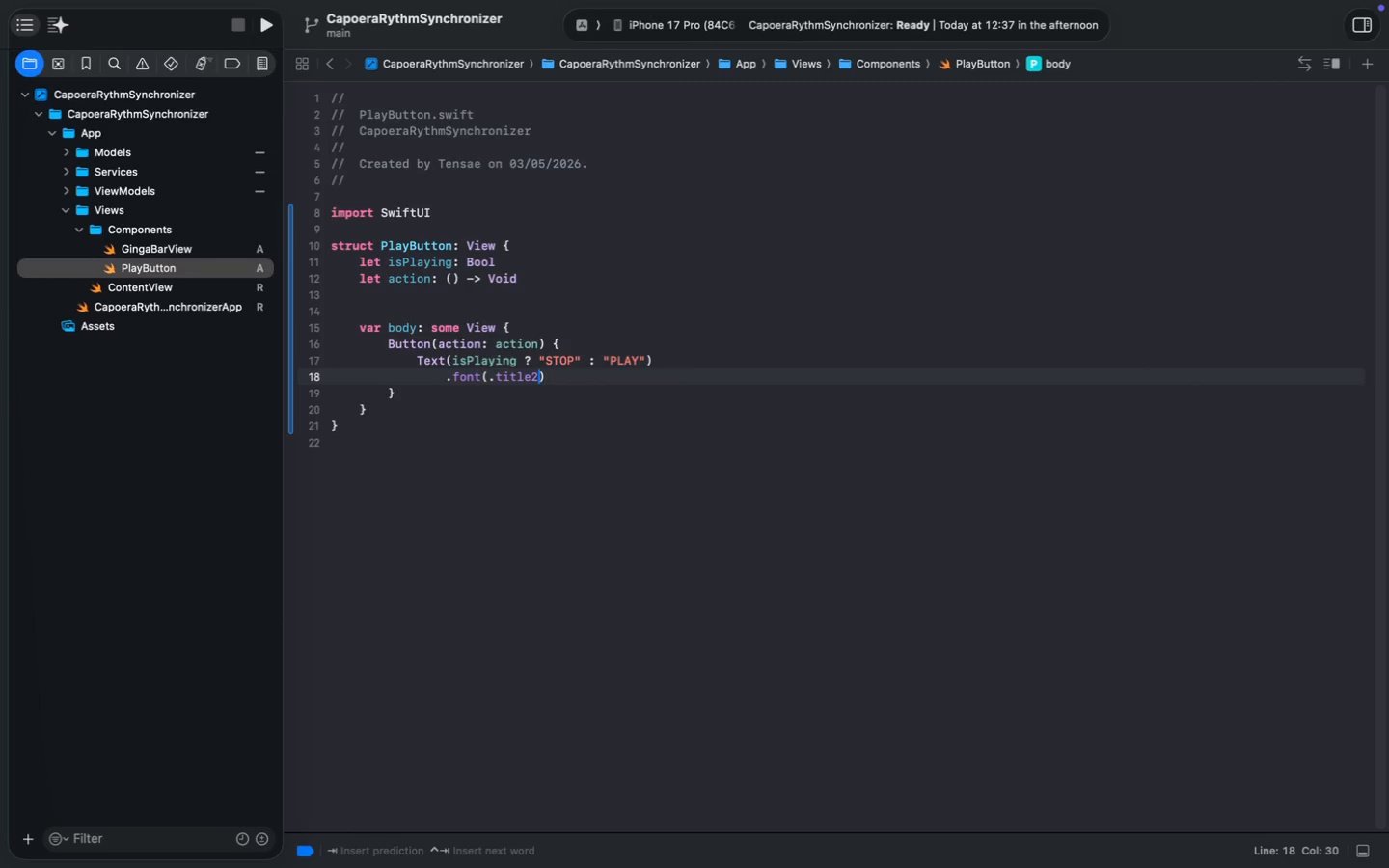 
type(.bold())
 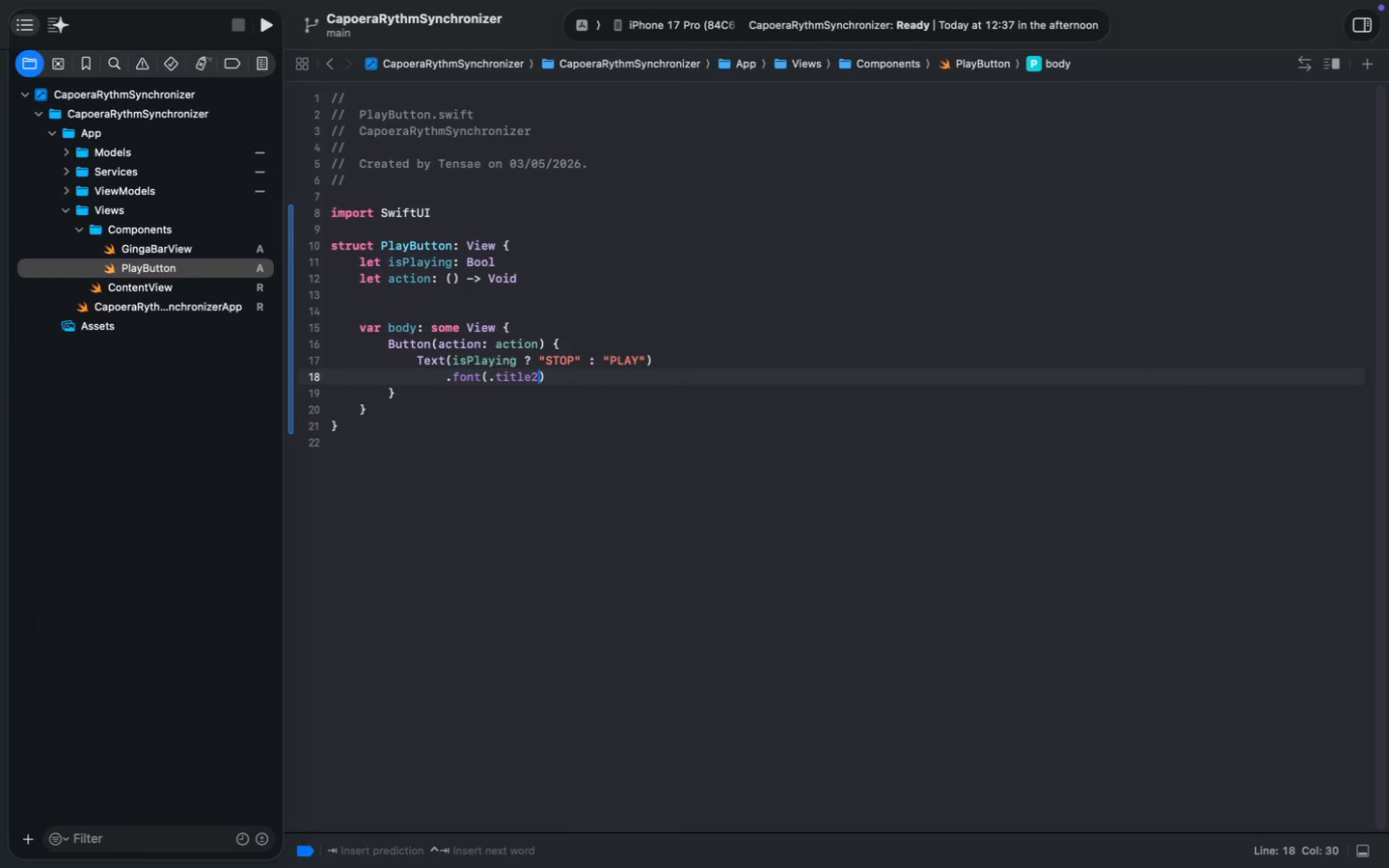 
key(ArrowRight)
 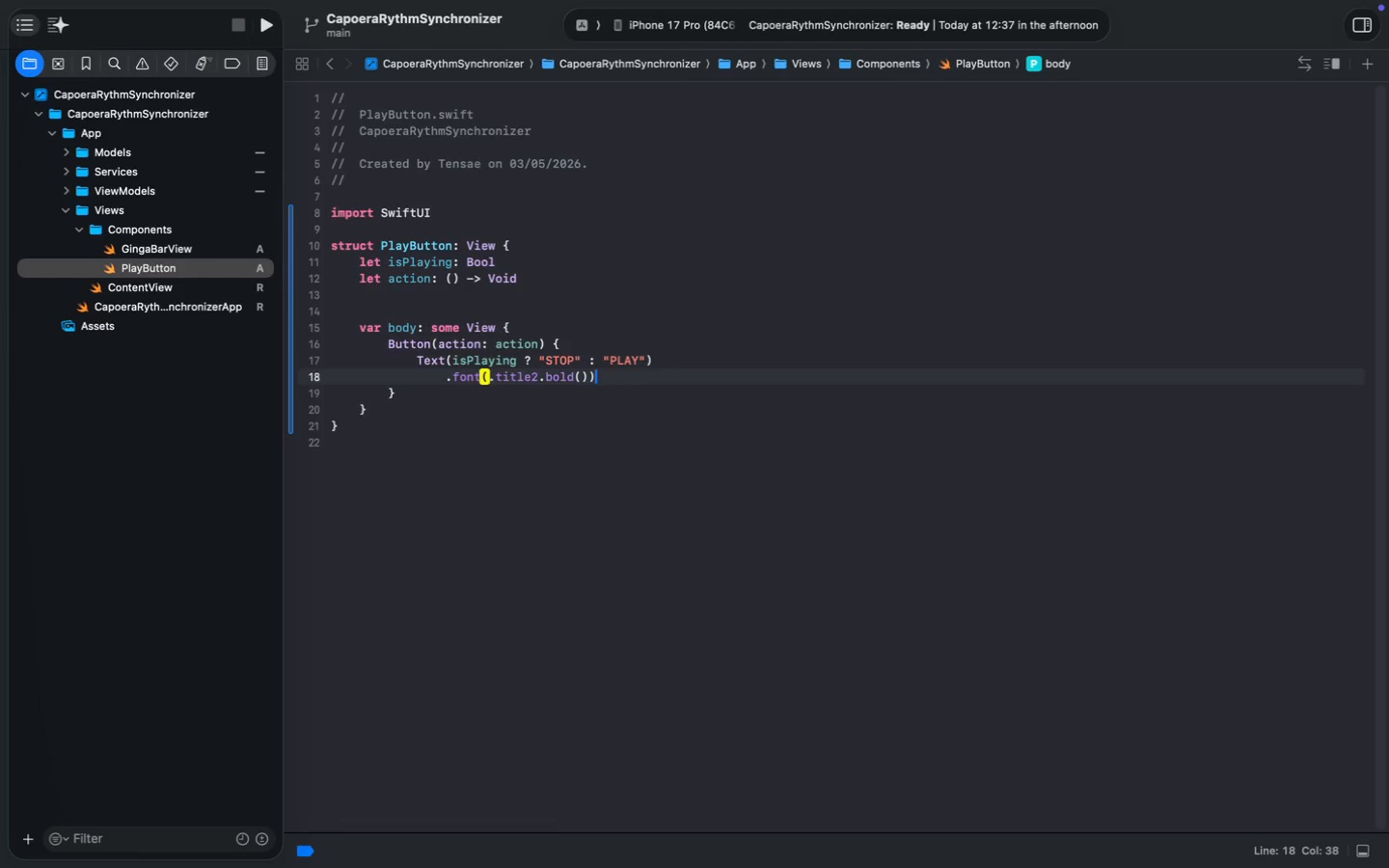 
key(Enter)
 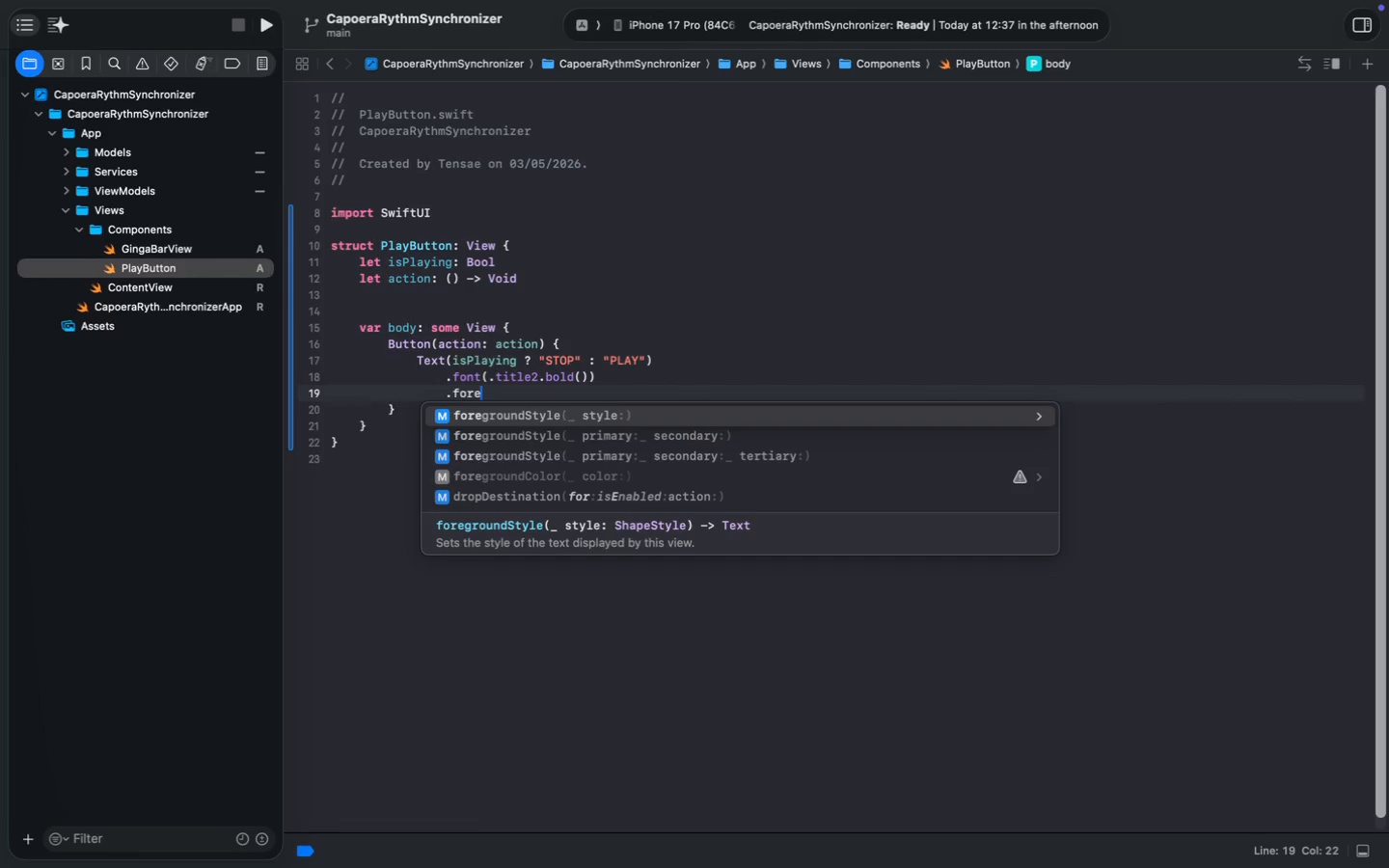 
type(.forec)
 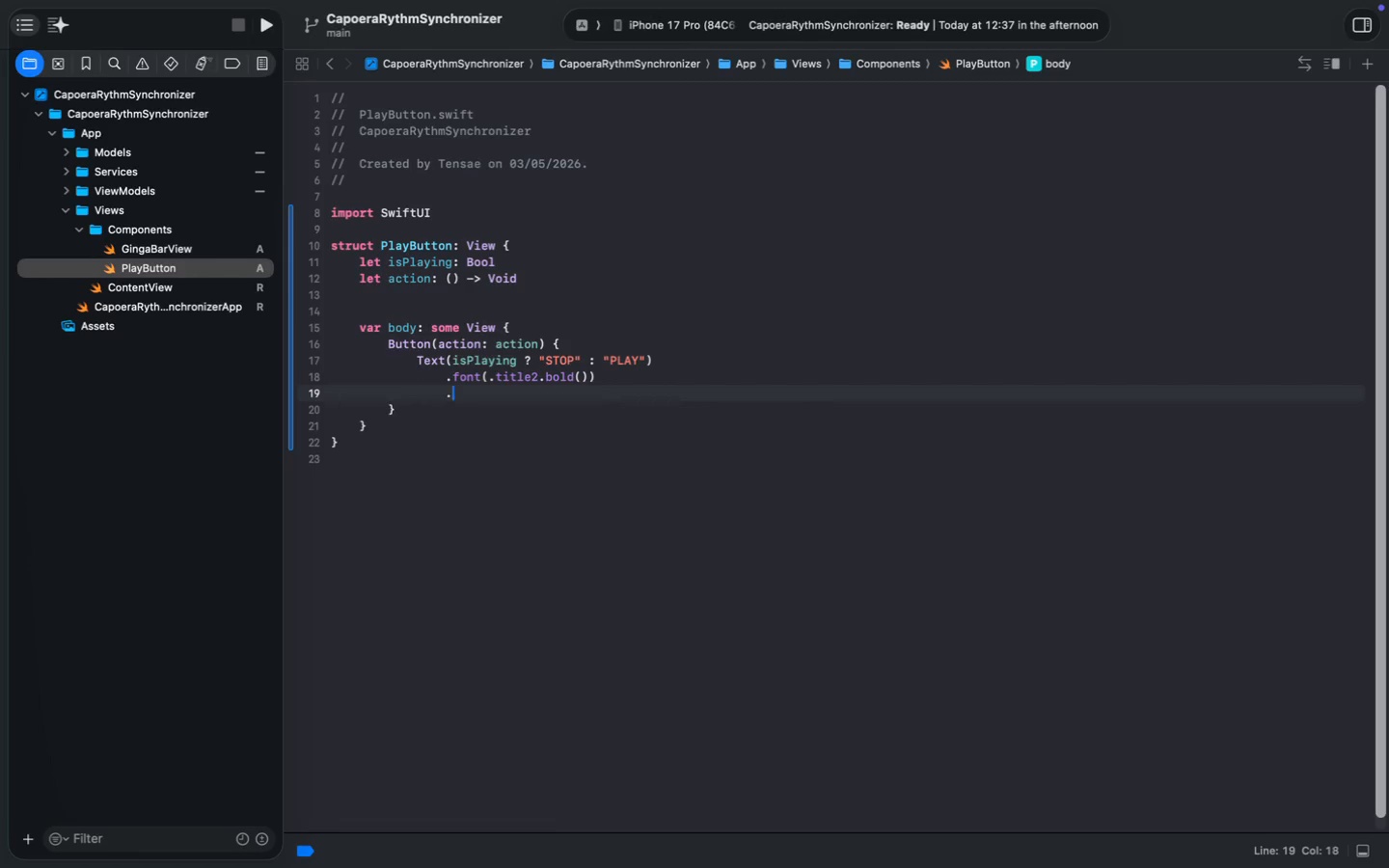 
key(Enter)
 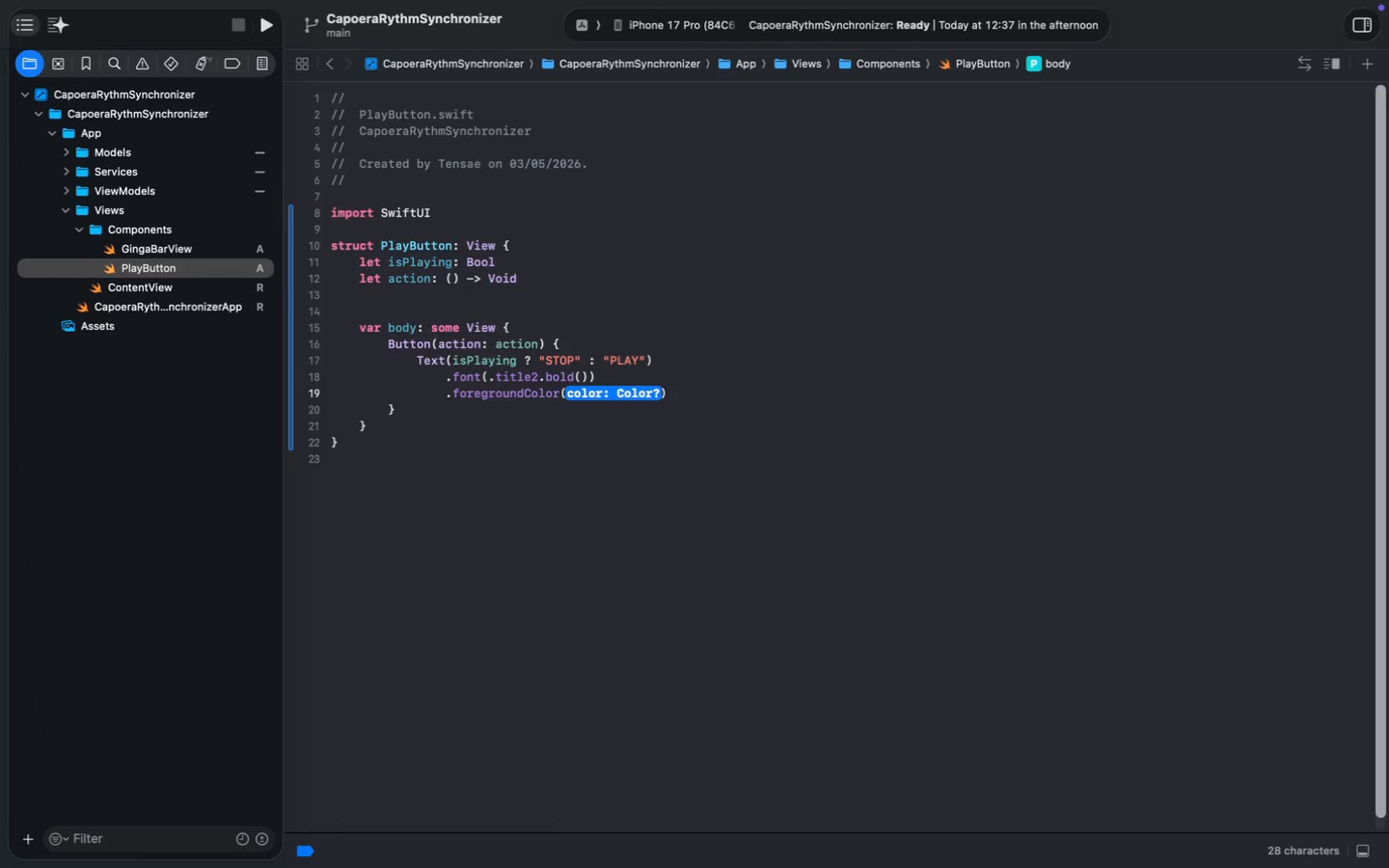 
type(.black)
 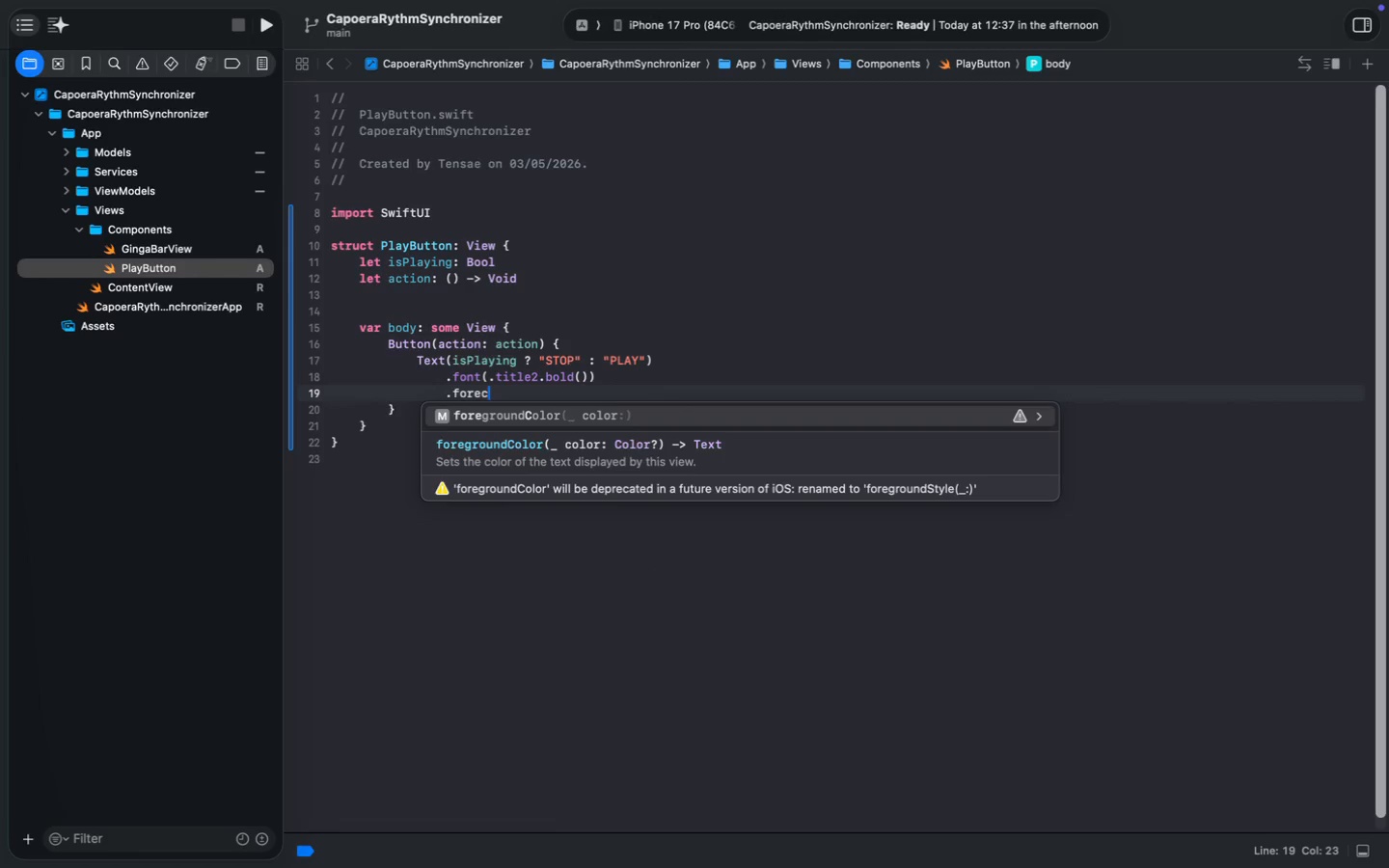 
key(Enter)
 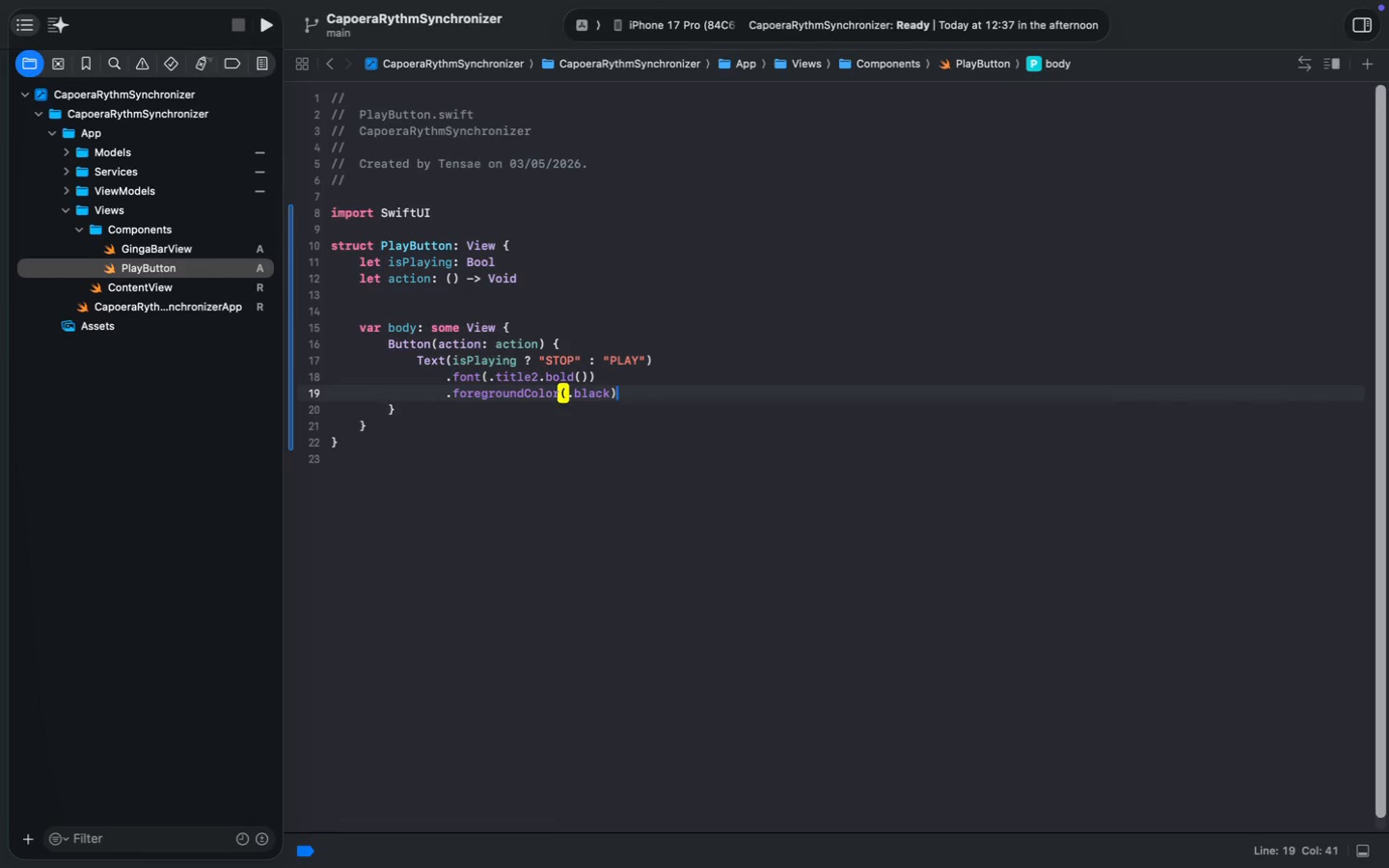 
key(ArrowRight)
 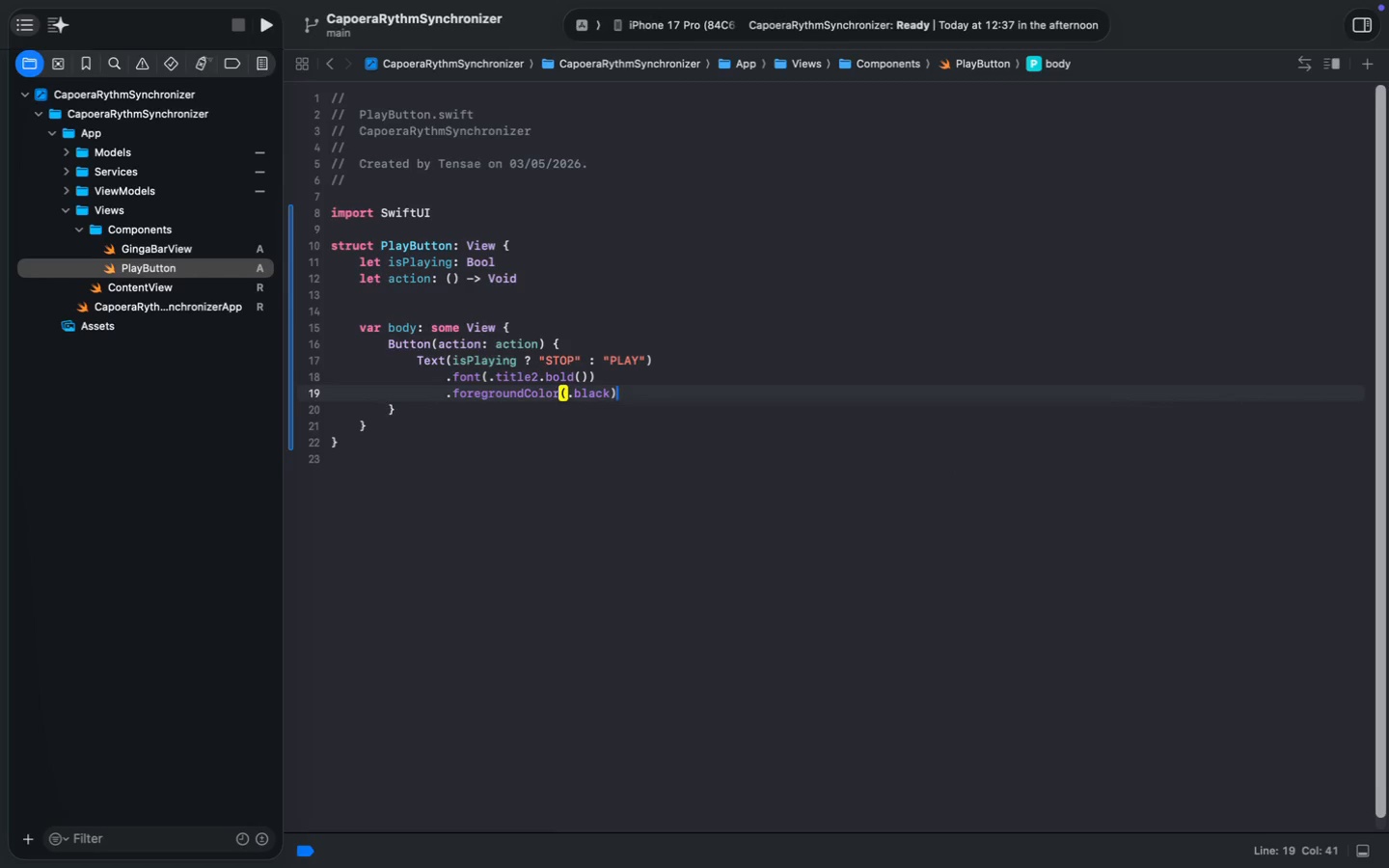 
key(Enter)
 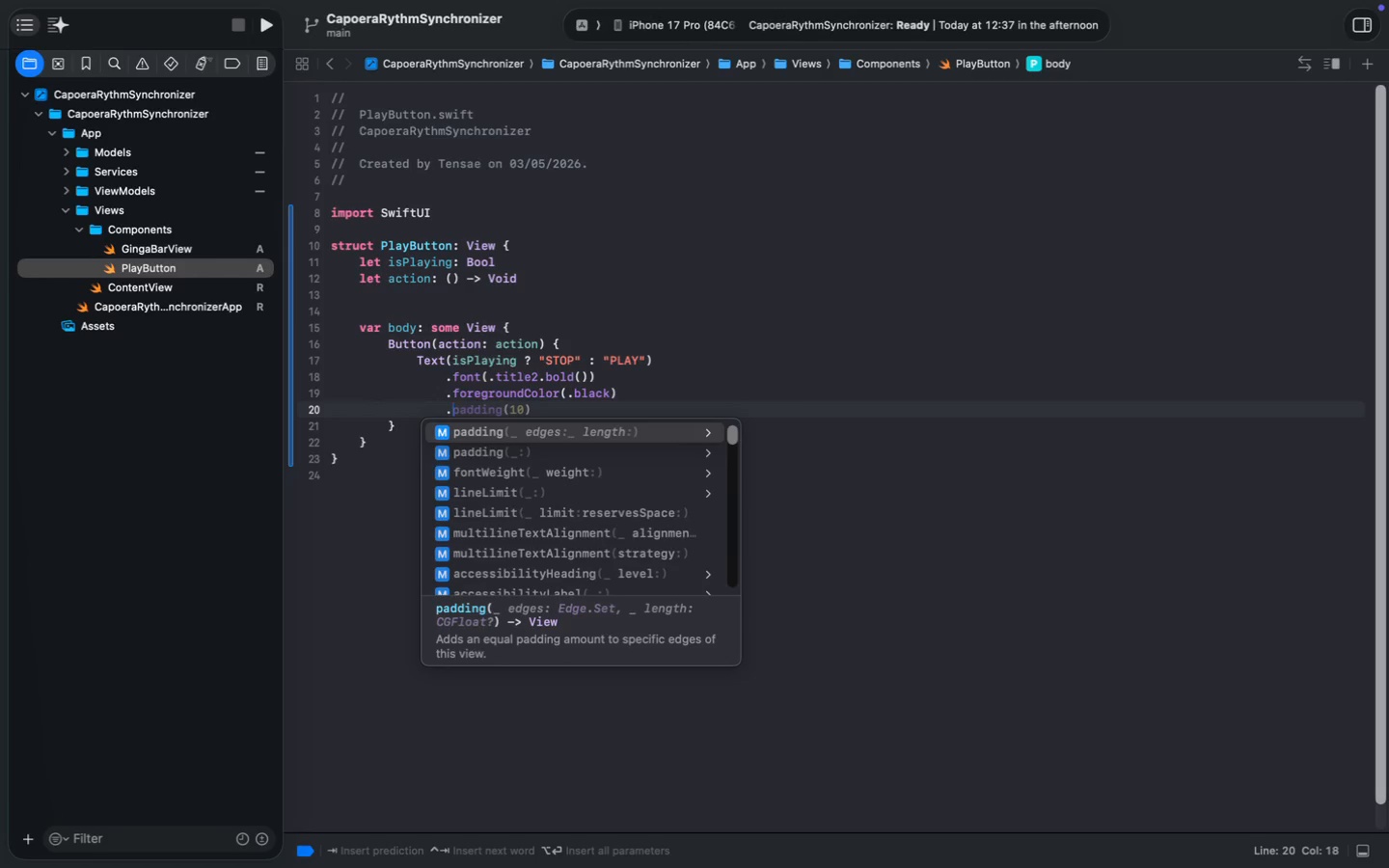 
type(.g)
key(Backspace)
type(fer)
key(Backspace)
key(Backspace)
type(ram)
 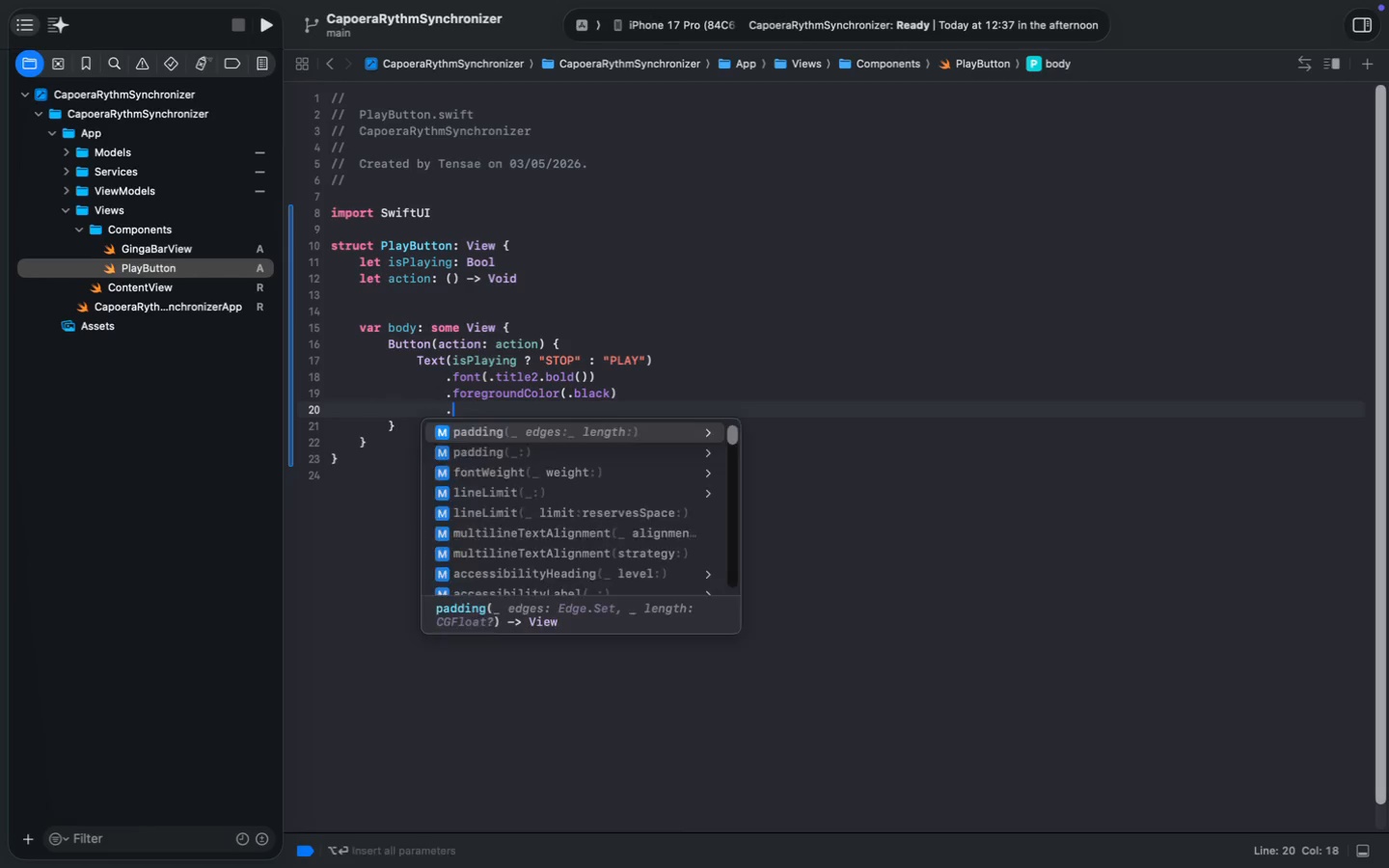 
key(Enter)
 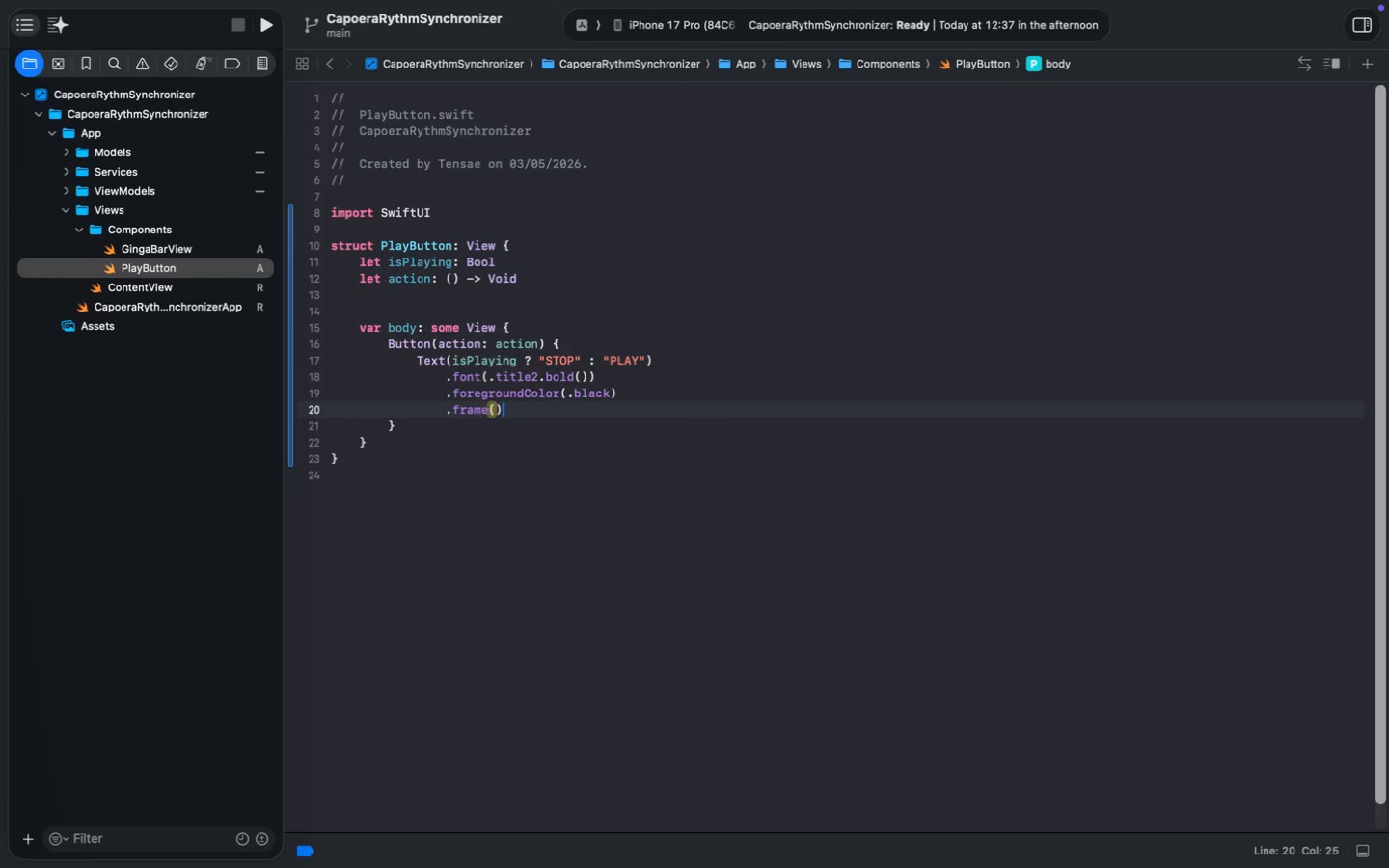 
type(maxw)
key(Backspace)
key(Backspace)
key(Backspace)
key(Backspace)
 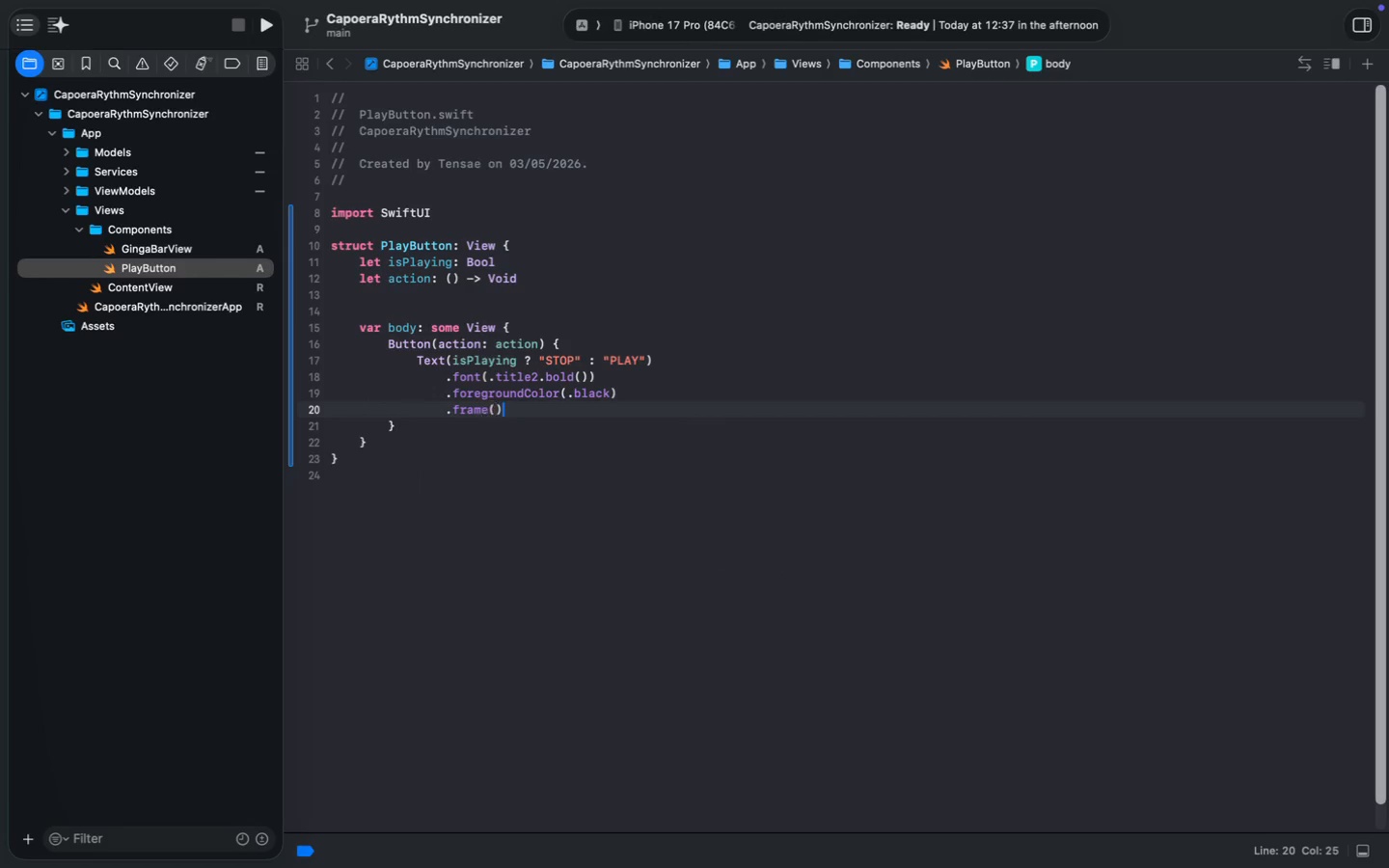 
key(ArrowLeft)
 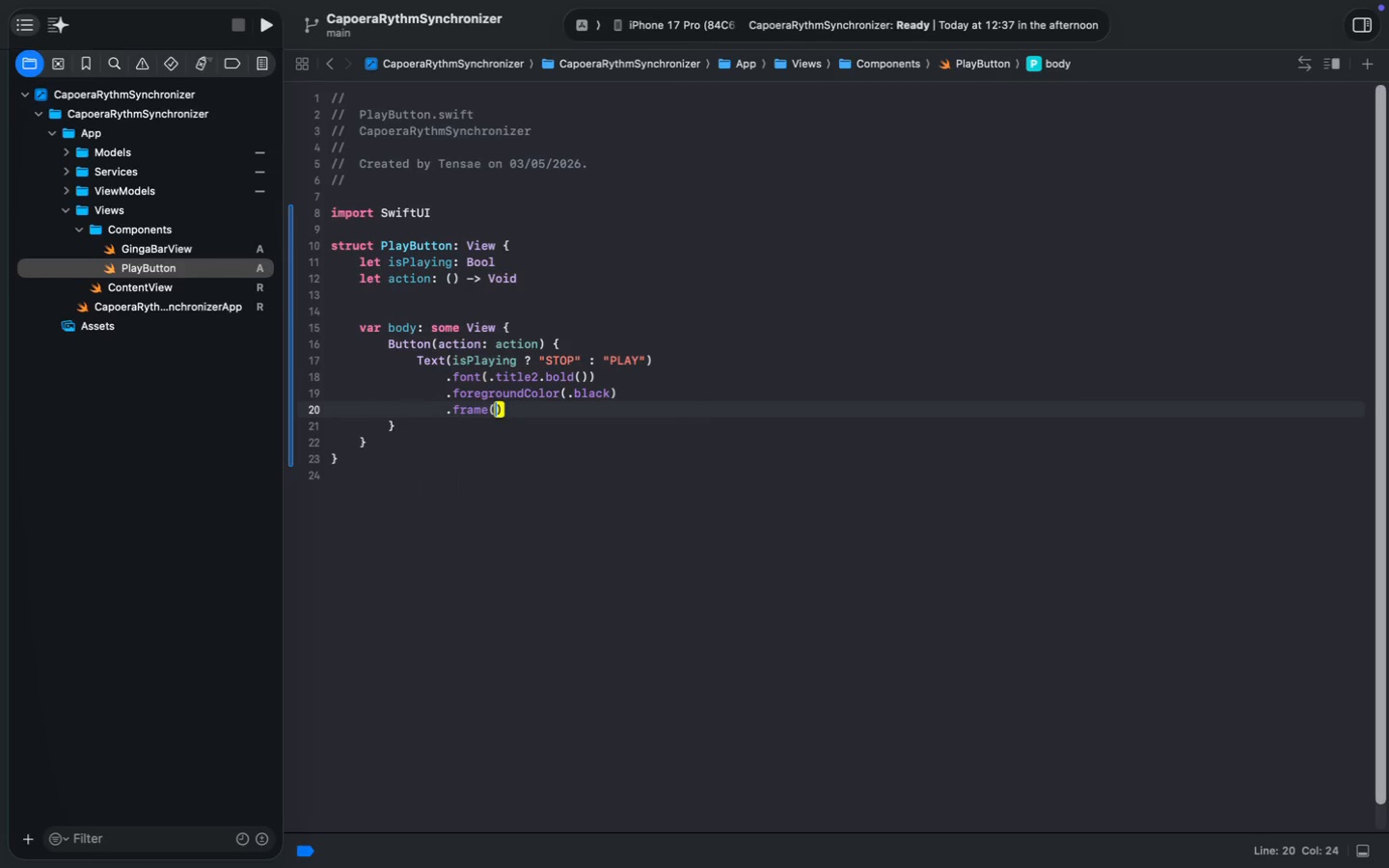 
type(maxw)
 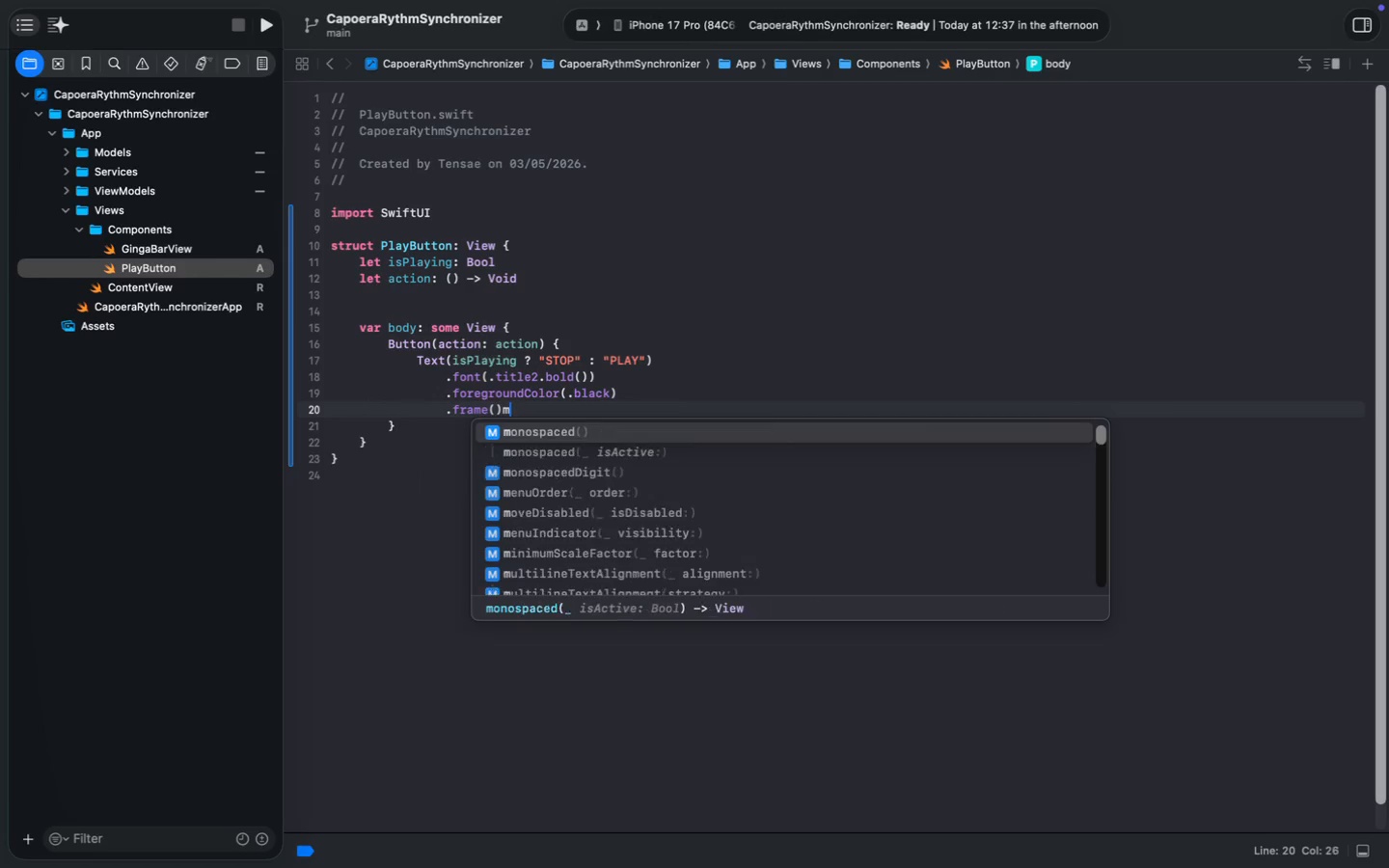 
key(Enter)
 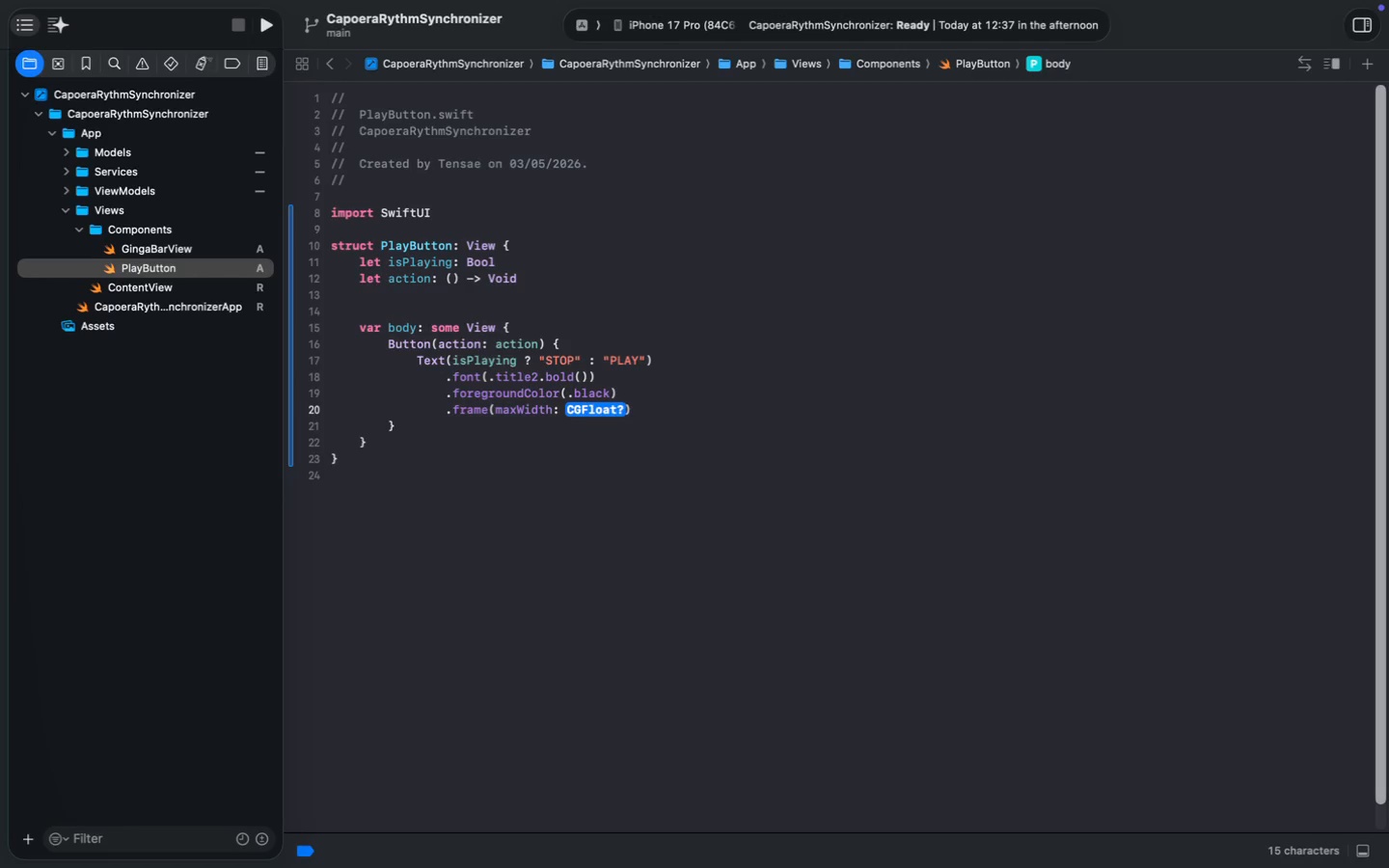 
type(.inf)
 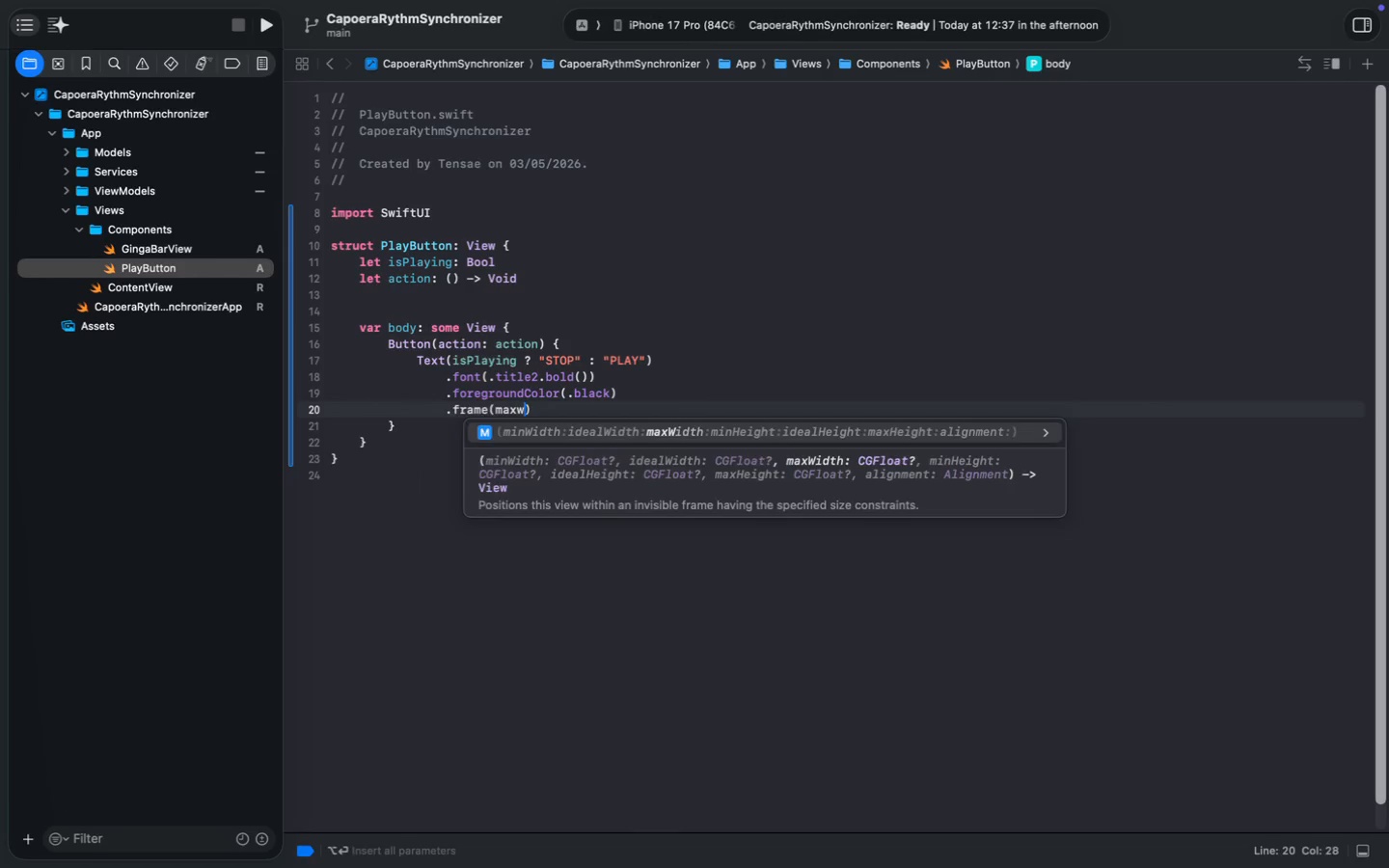 
key(Enter)
 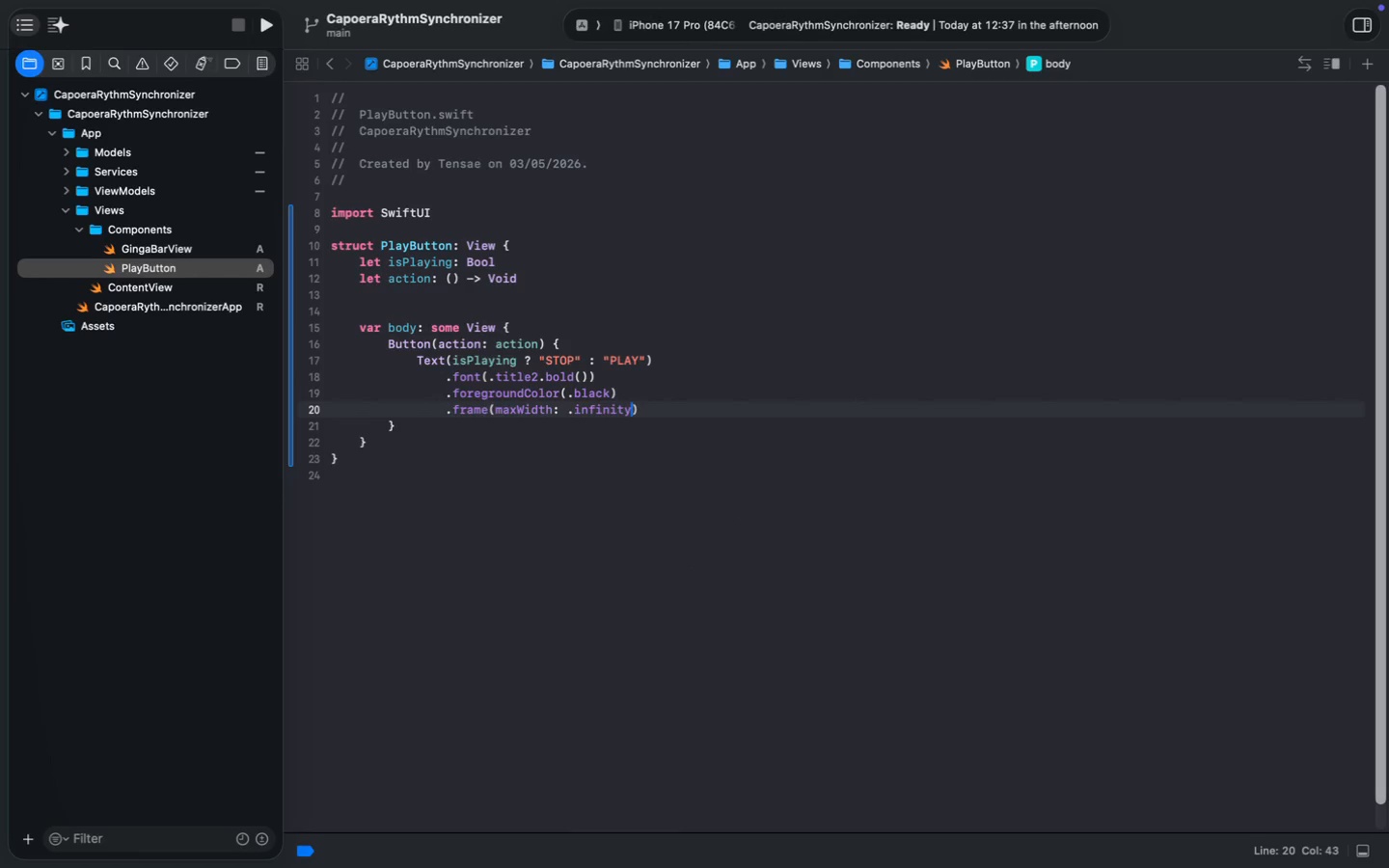 
key(Meta+MetaRight)
 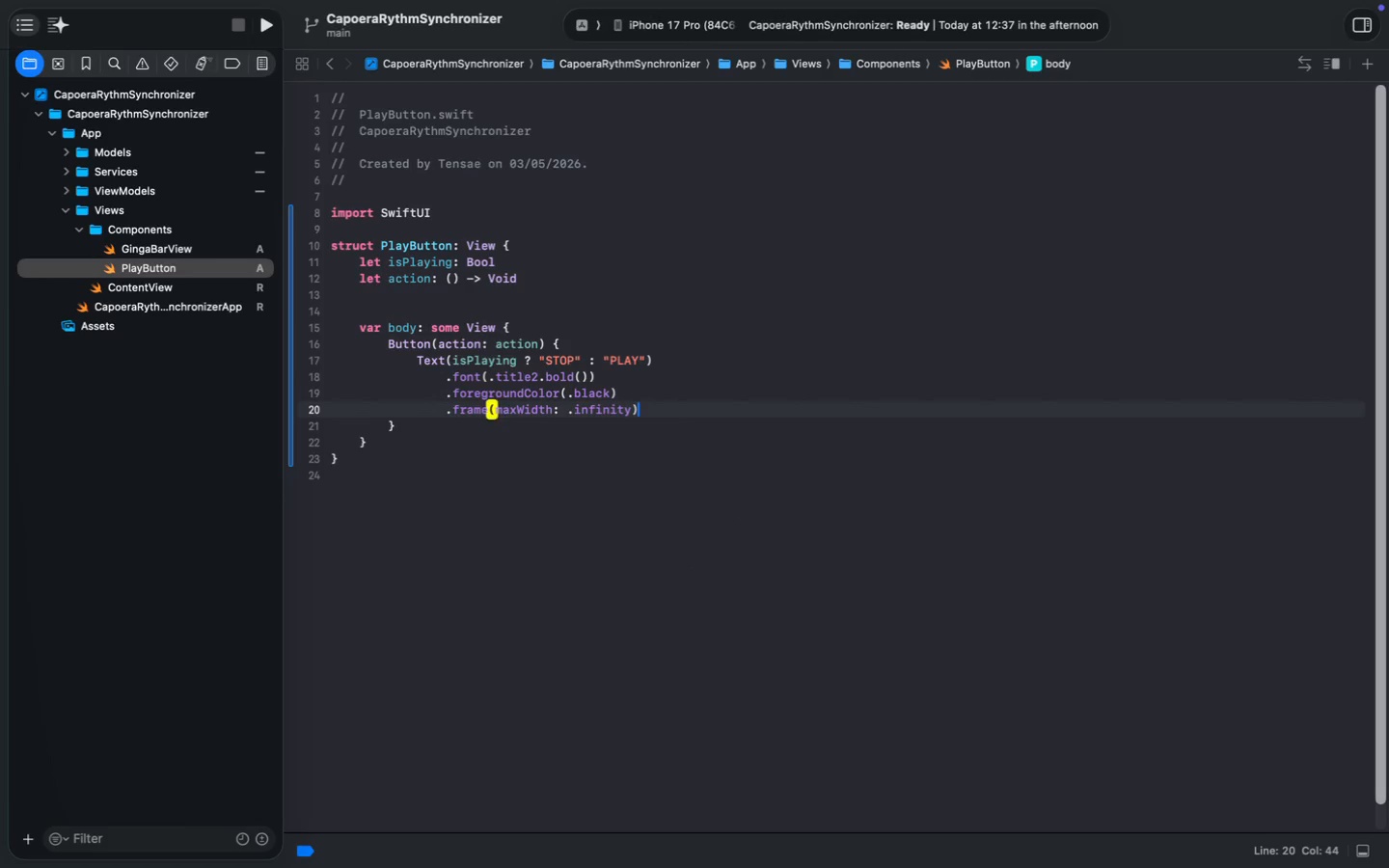 
key(Meta+ArrowRight)
 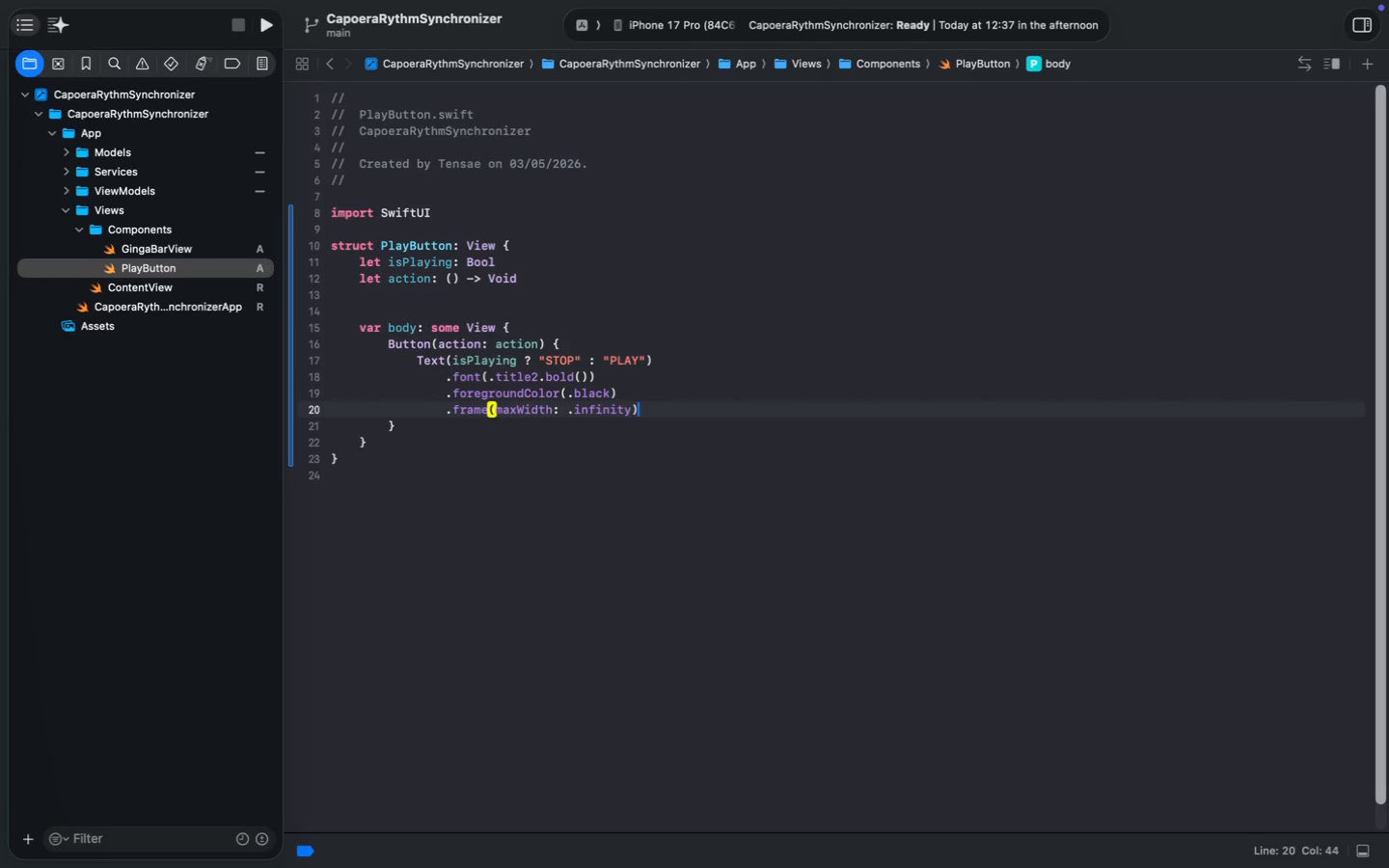 
key(Enter)
 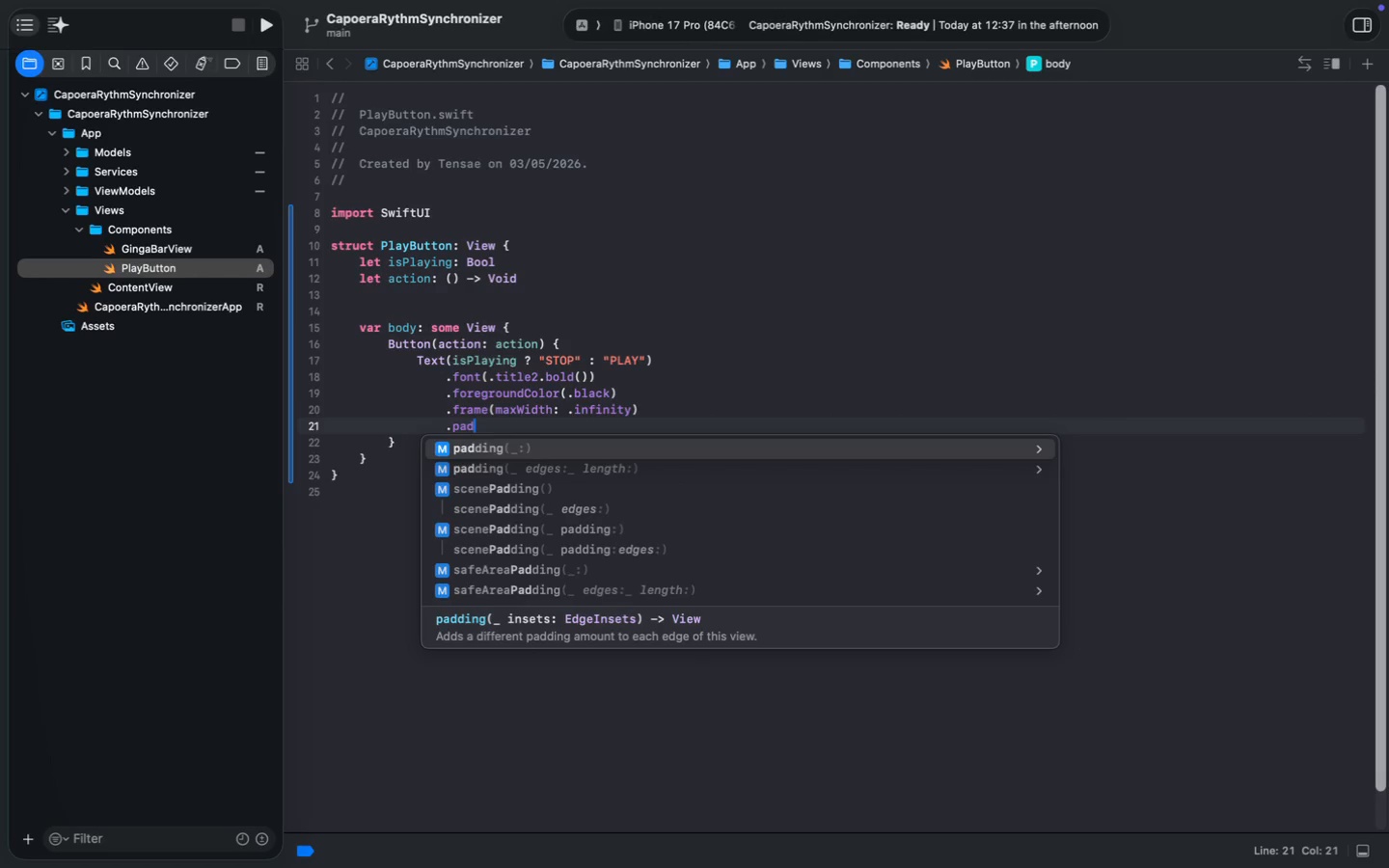 
type(.padd)
 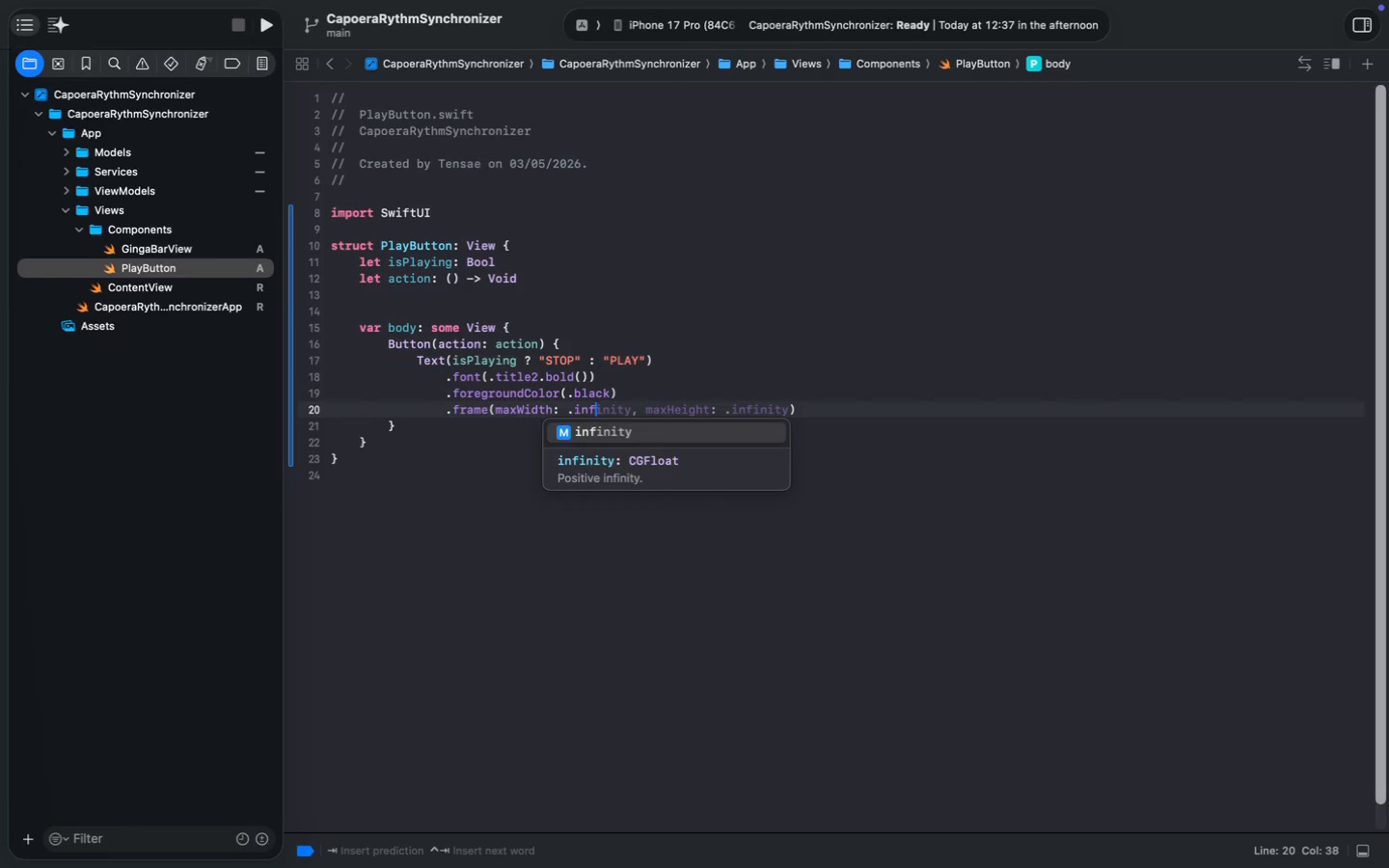 
key(Enter)
 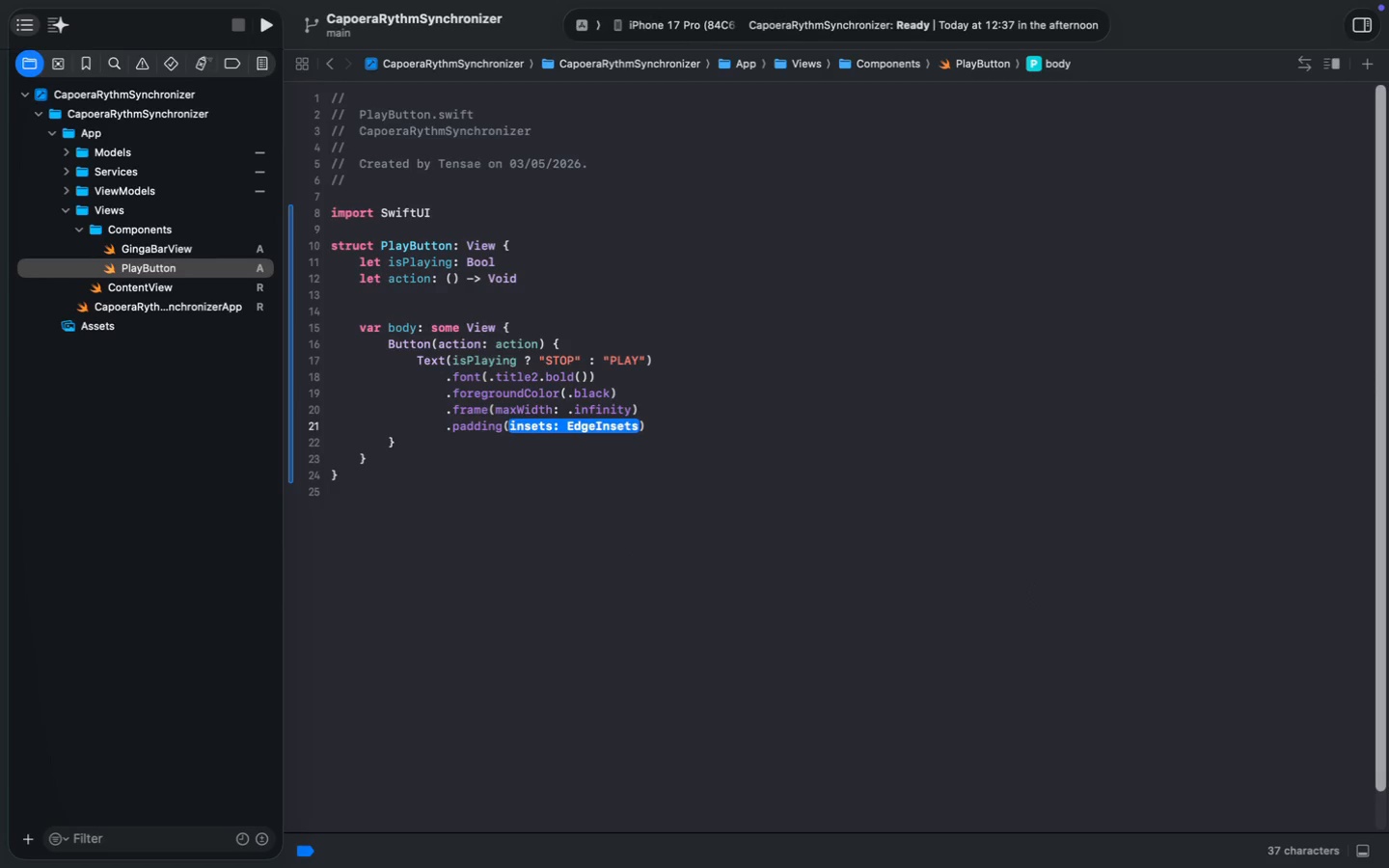 
key(Backspace)
 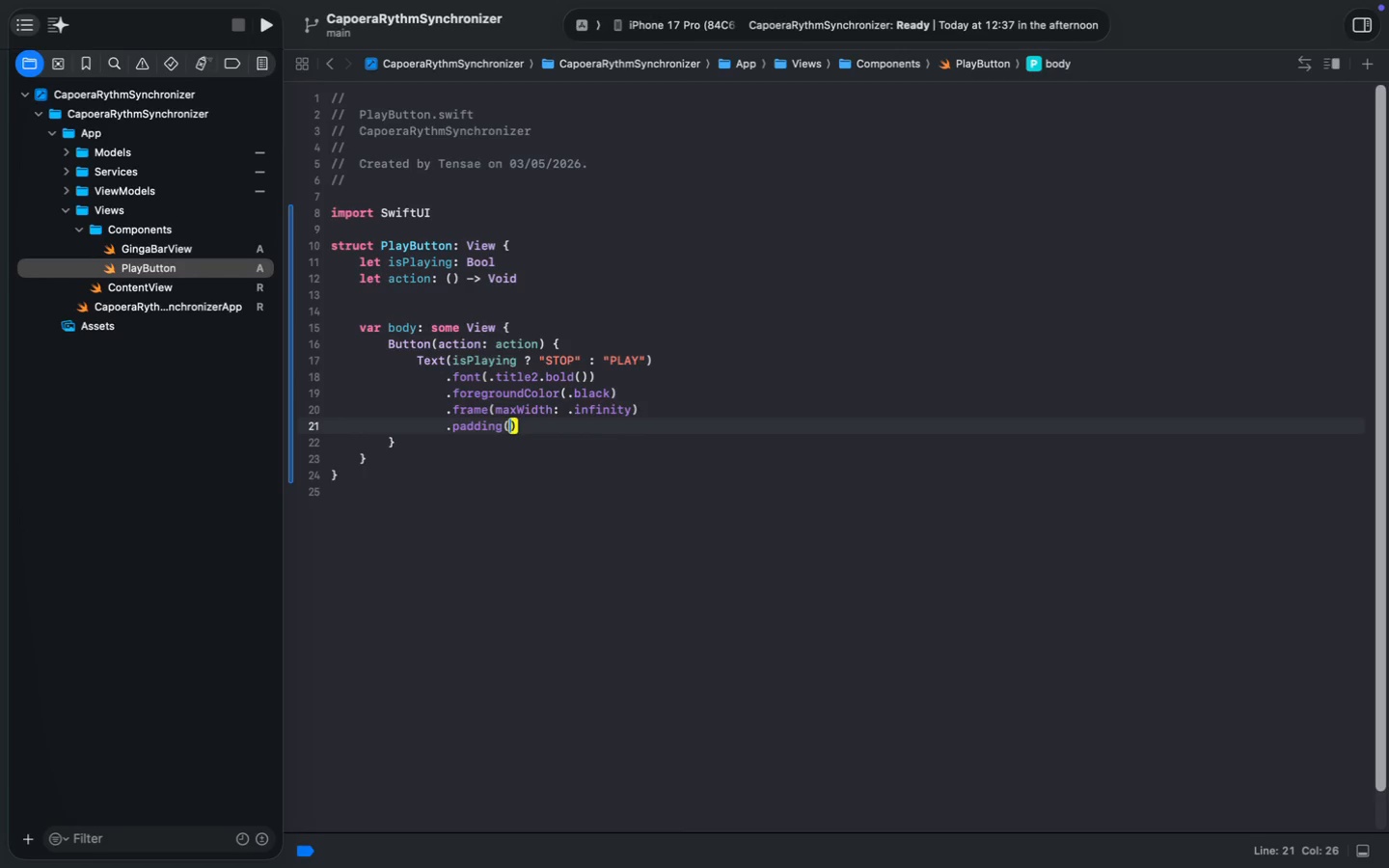 
key(ArrowRight)
 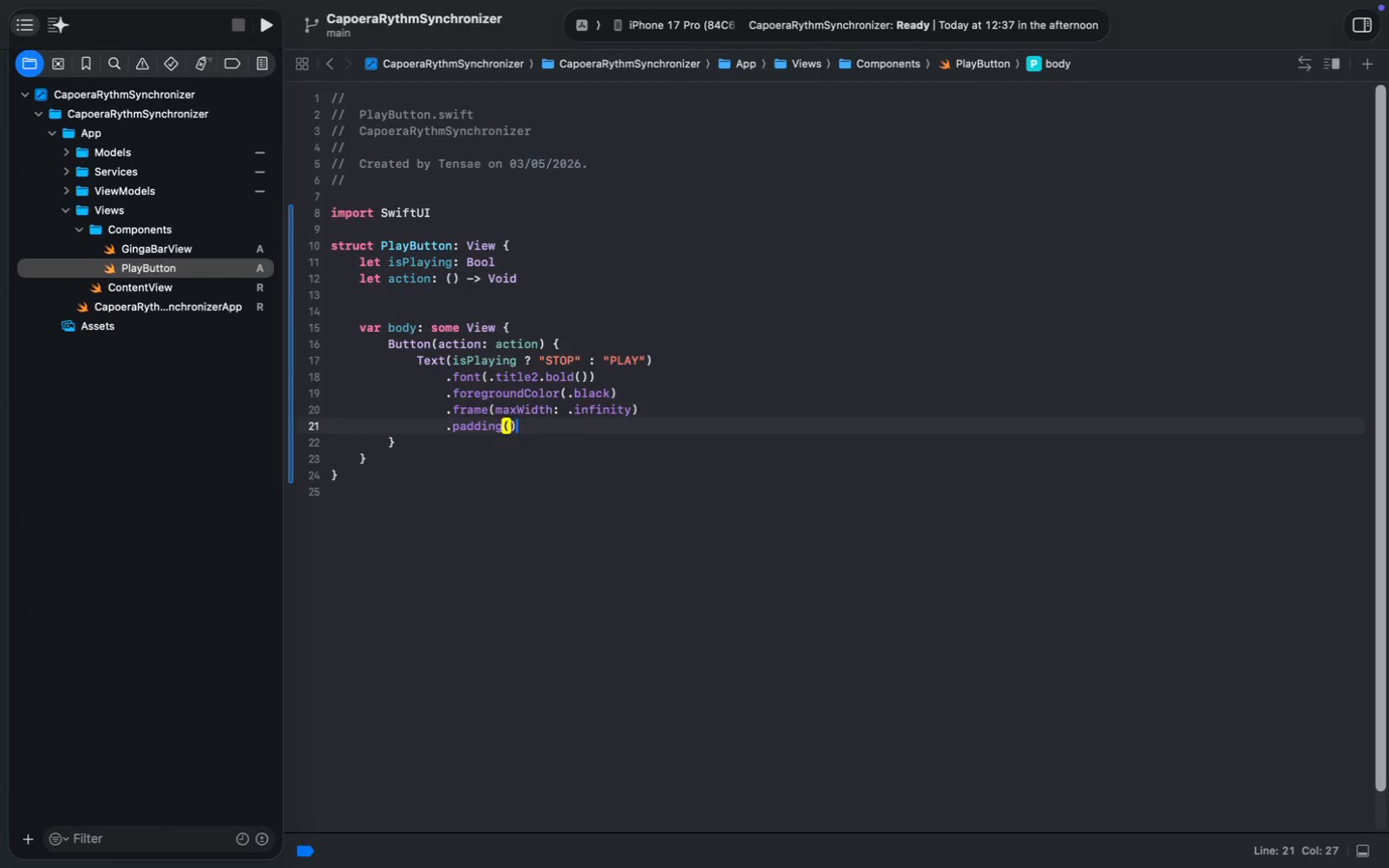 
key(Enter)
 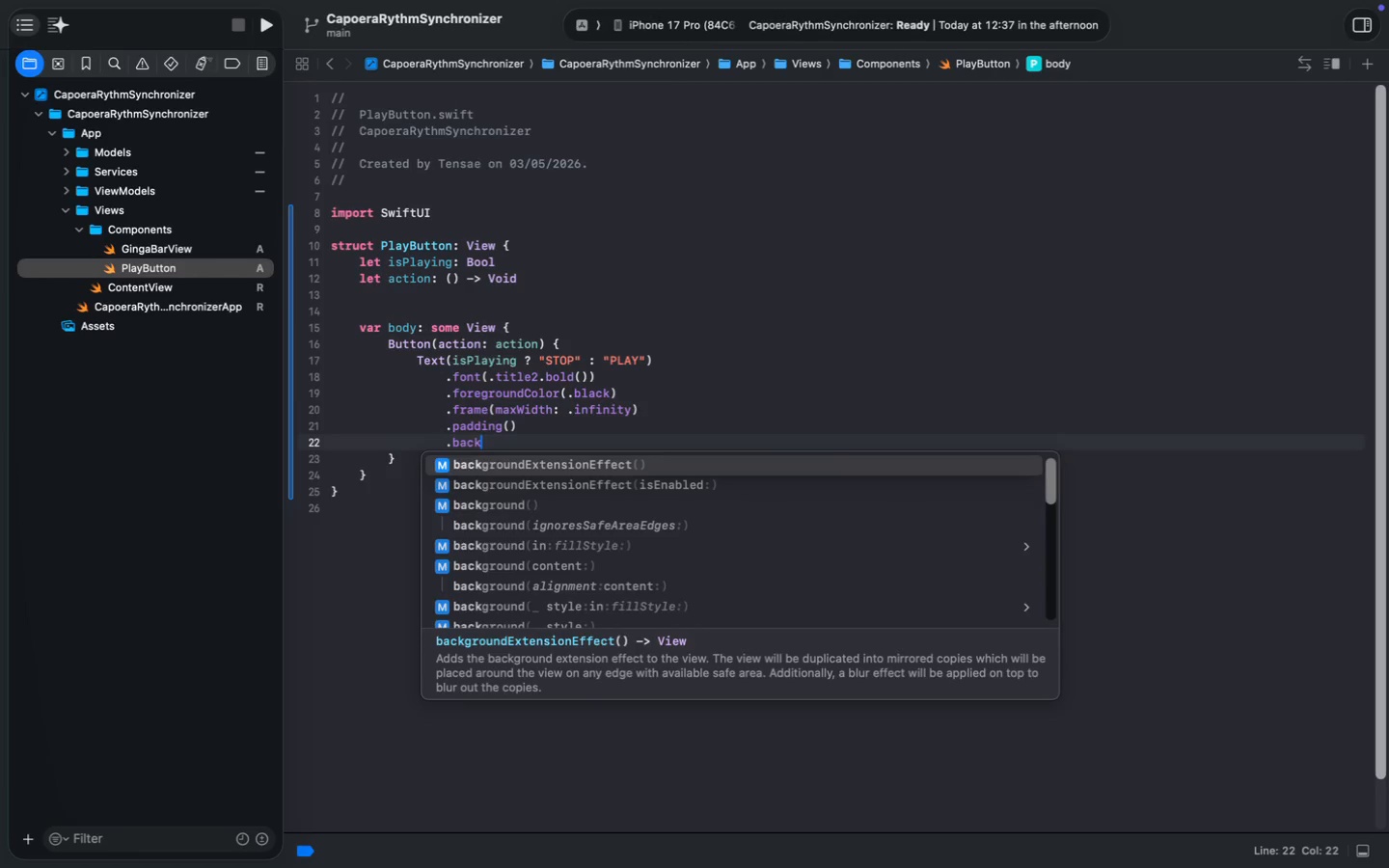 
type(.back)
 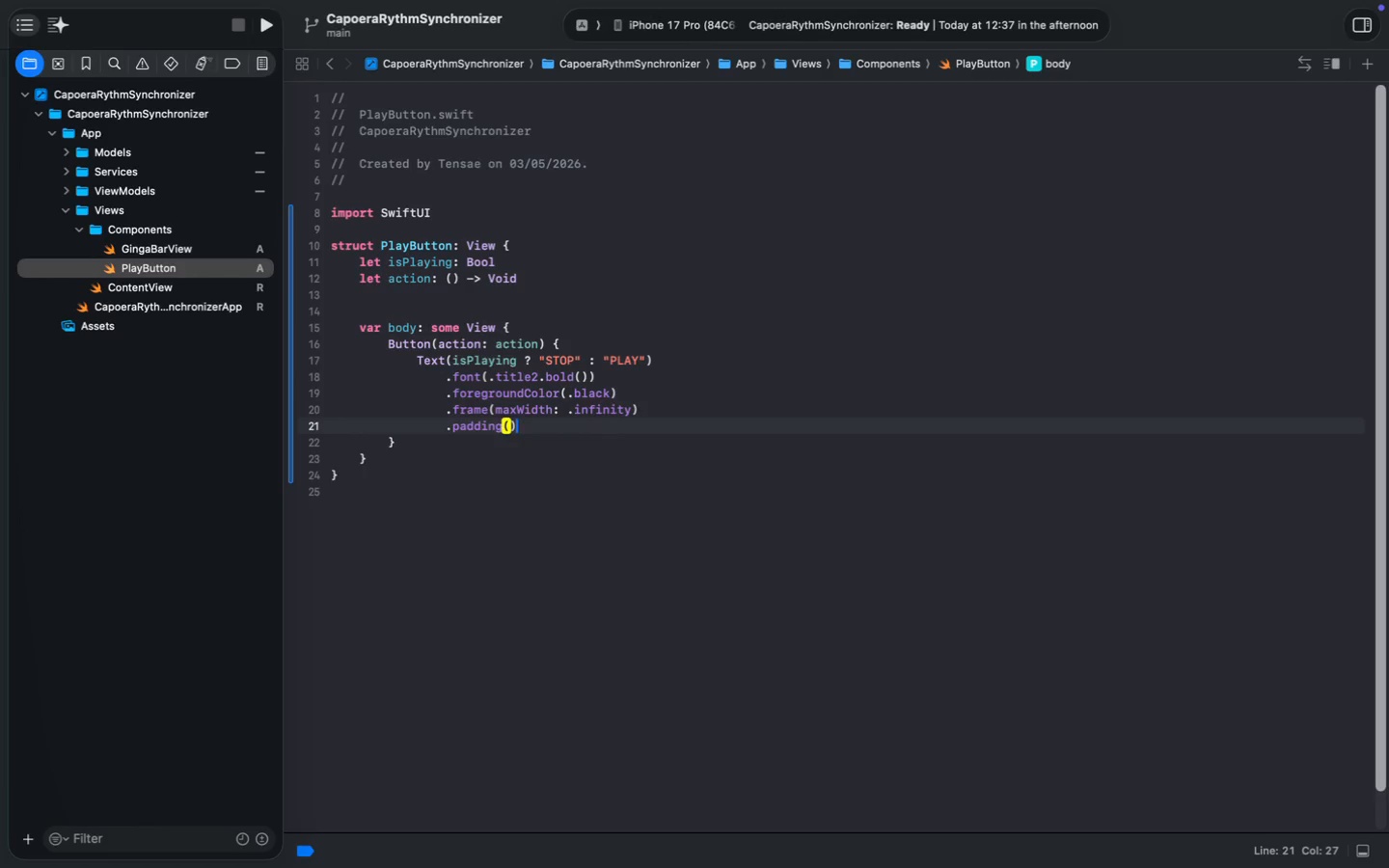 
key(ArrowDown)
 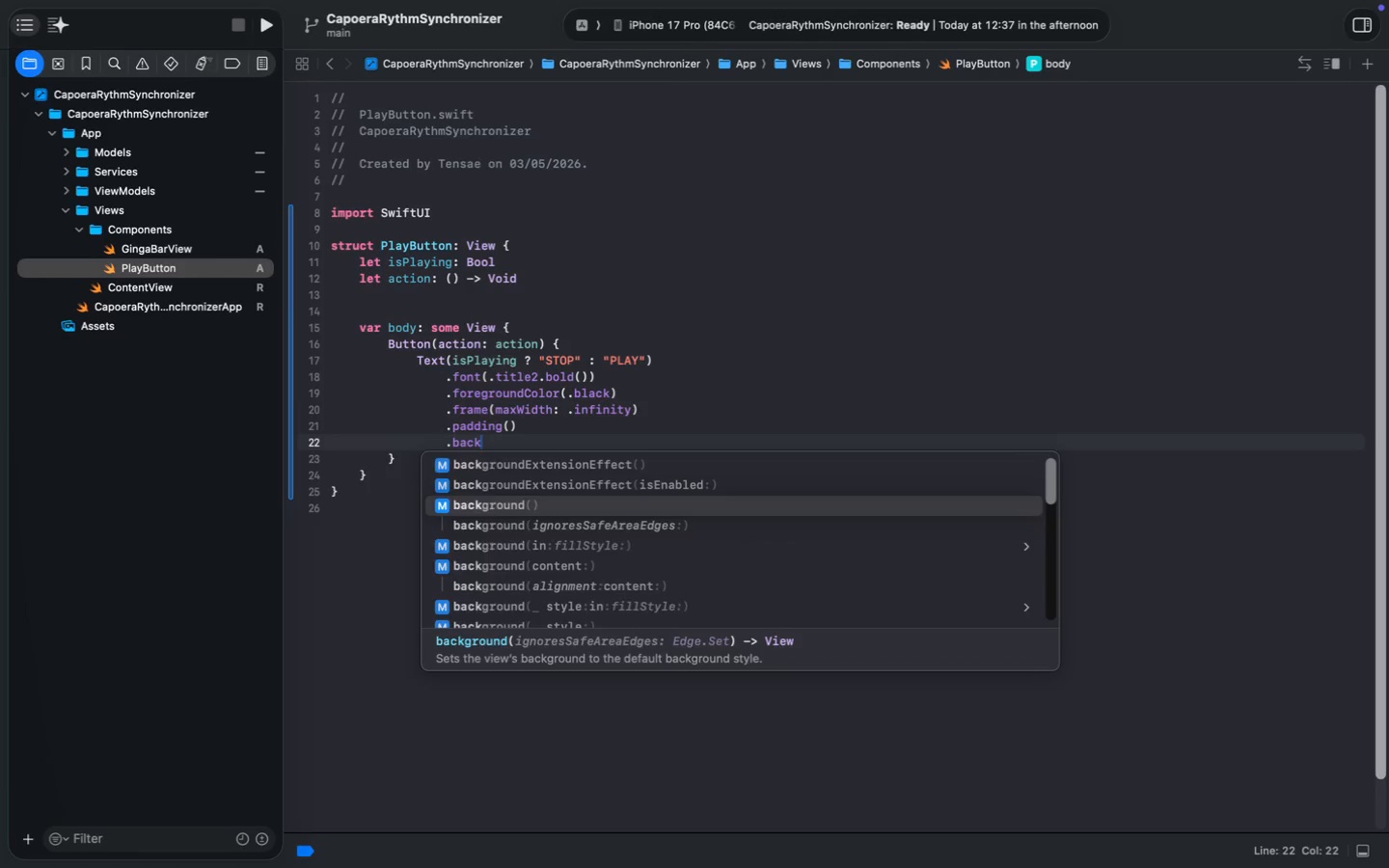 
key(ArrowDown)
 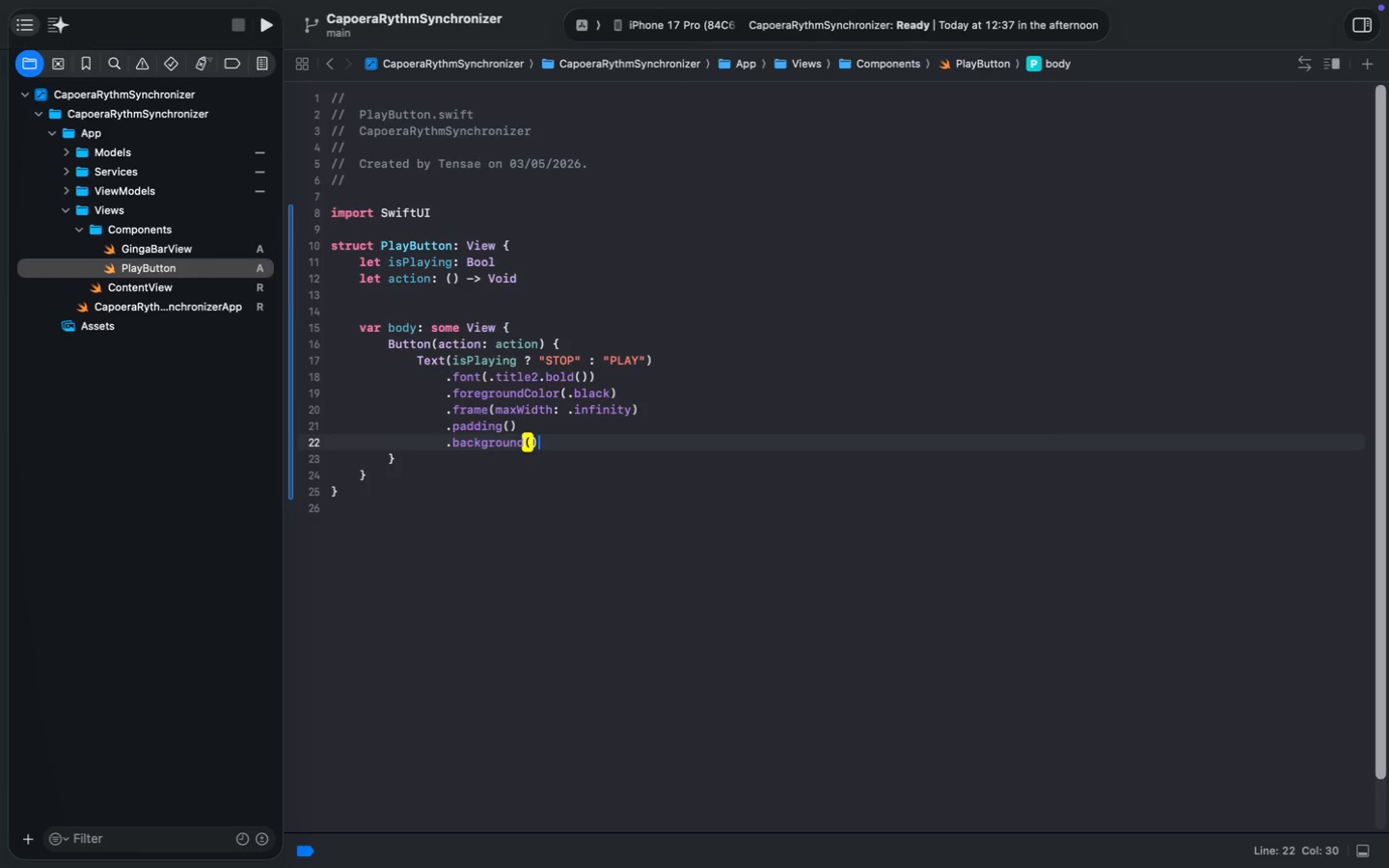 
key(Enter)
 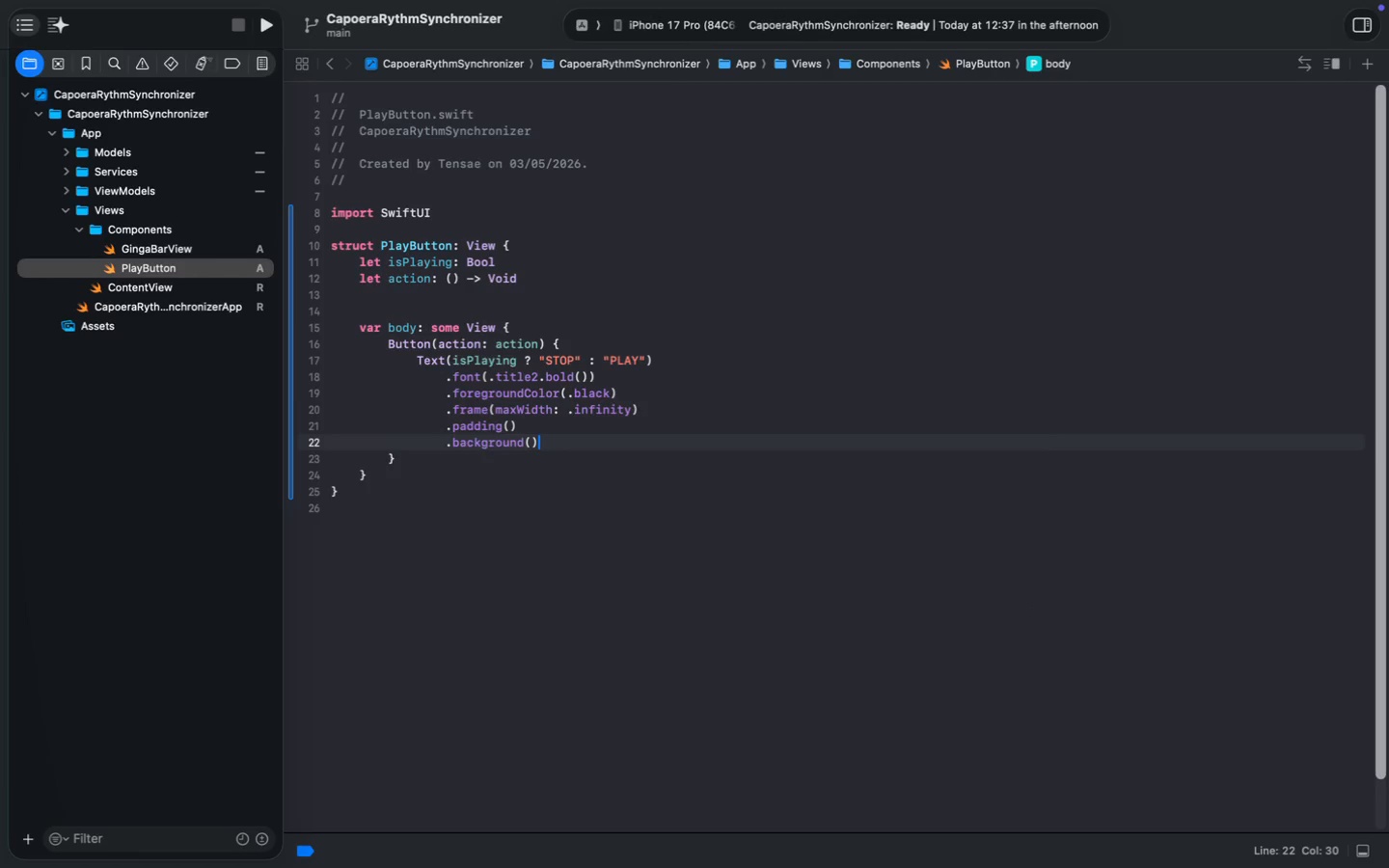 
key(ArrowLeft)
 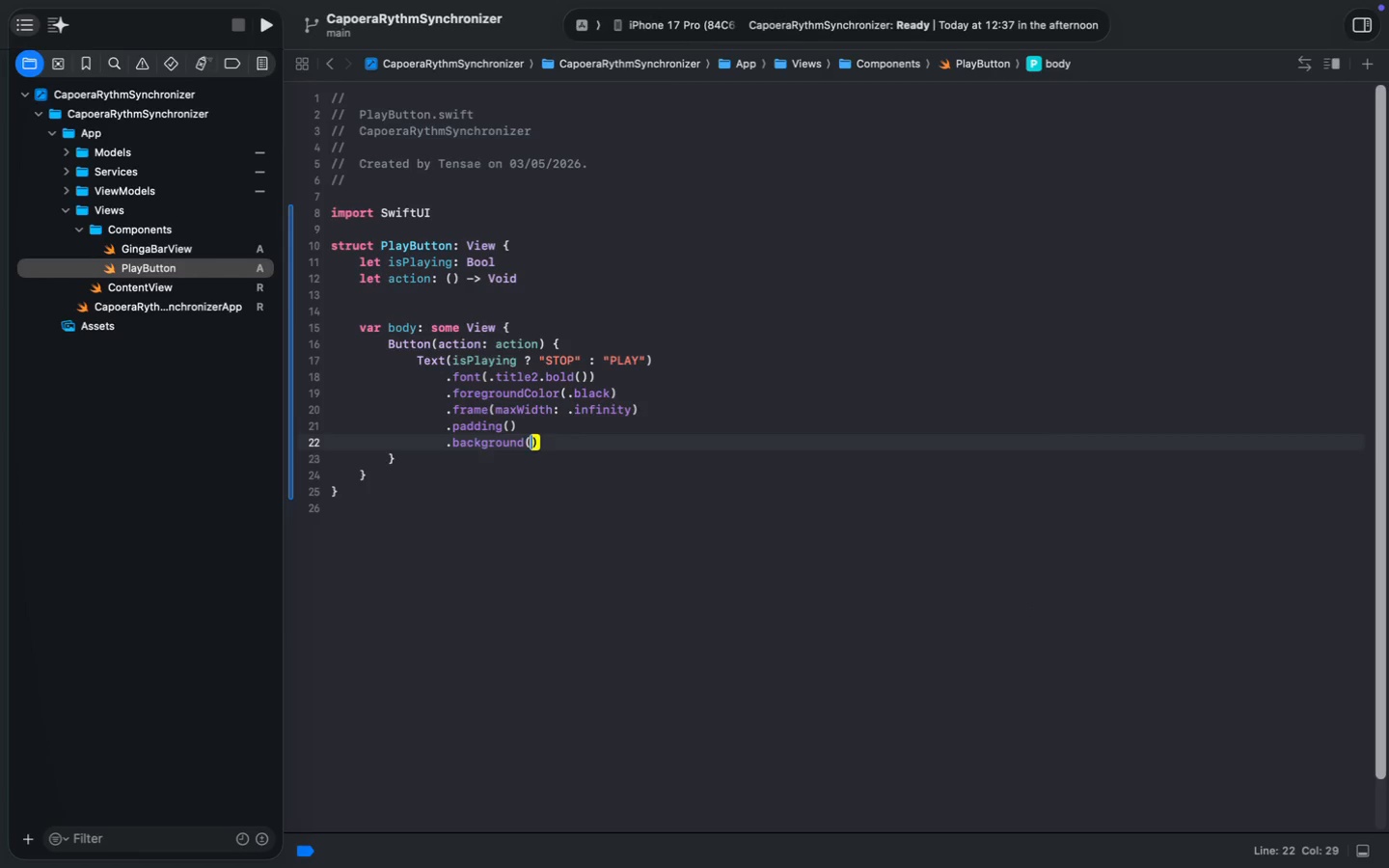 
key(Enter)
 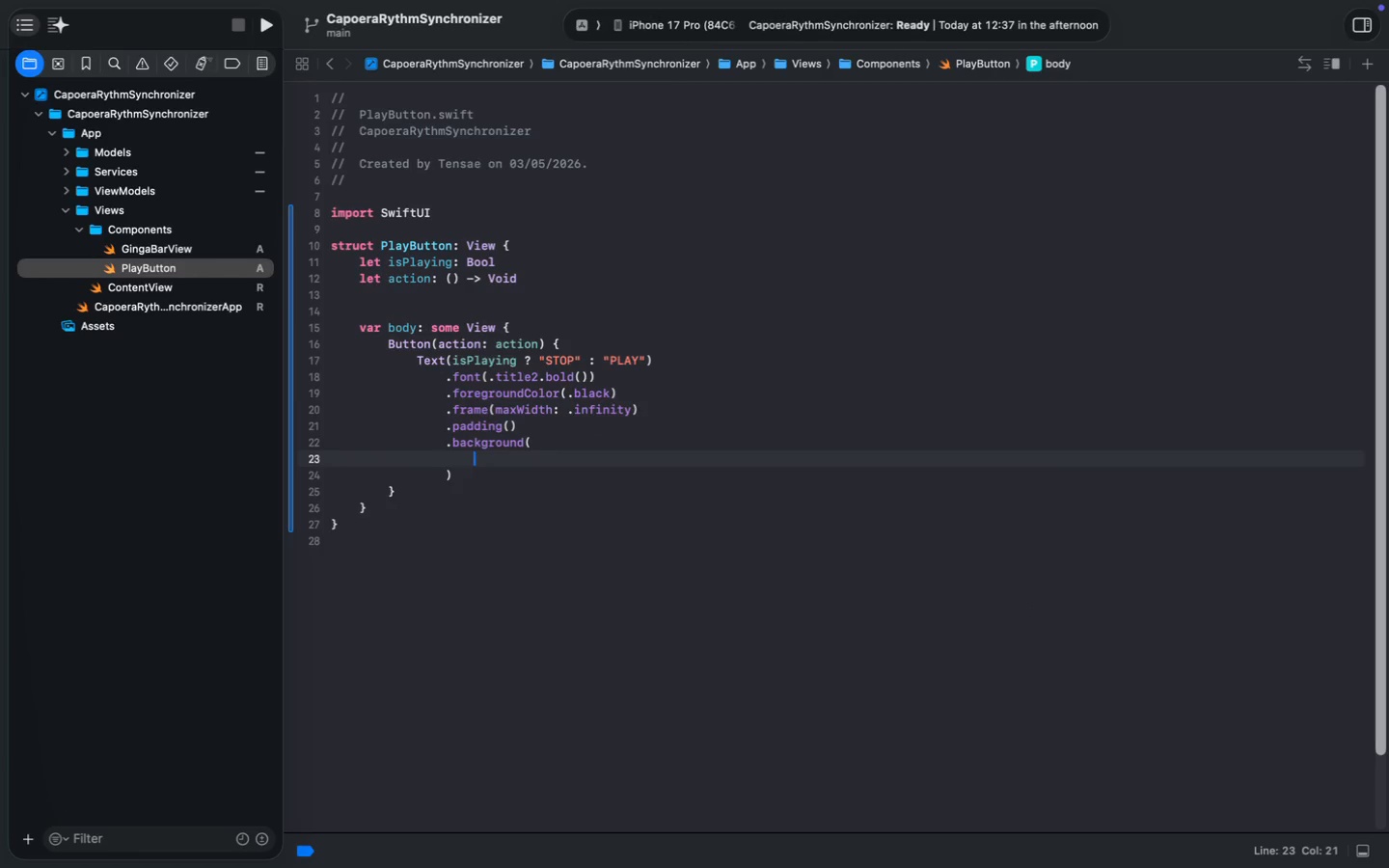 
type(ispl)
 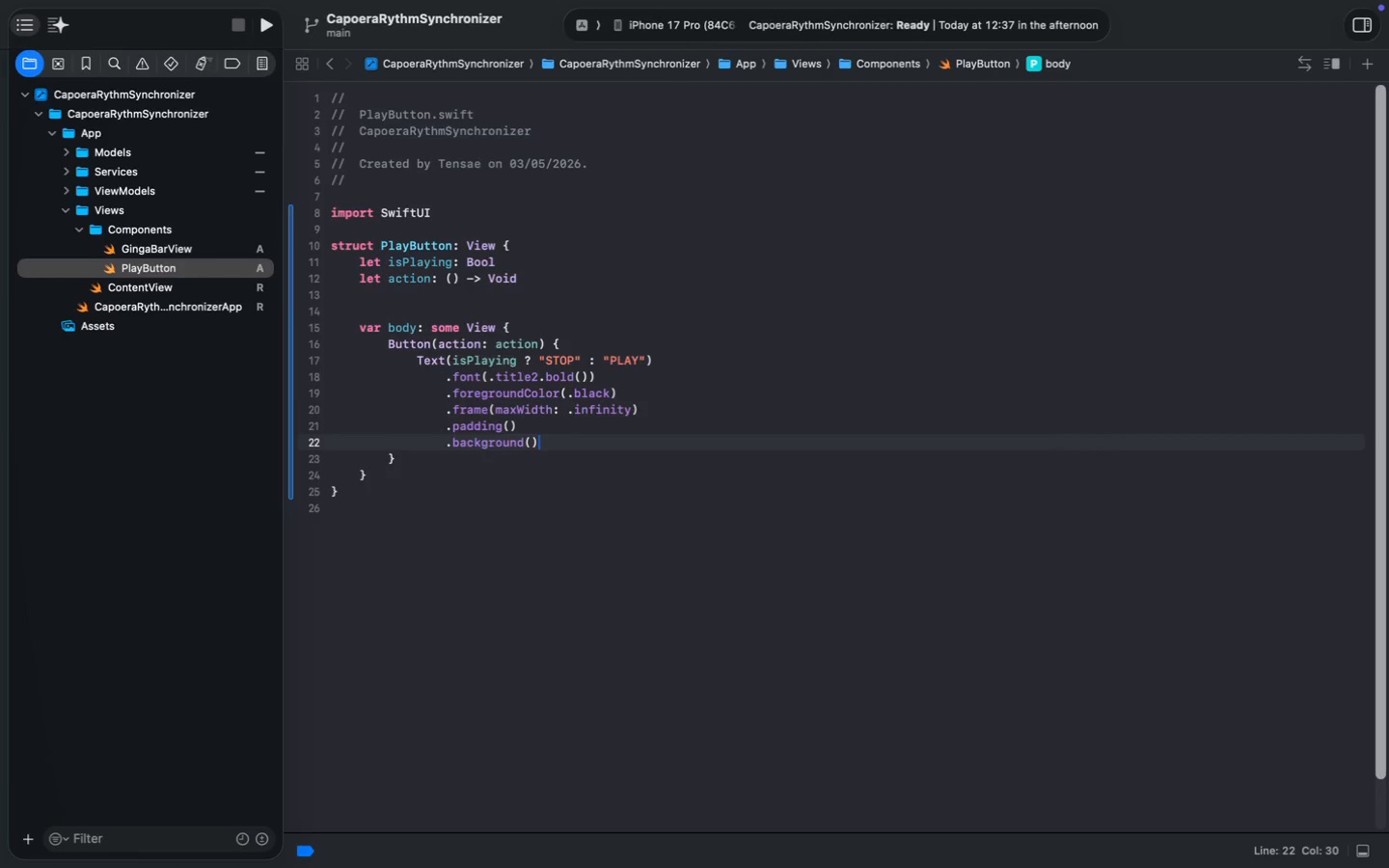 
key(Enter)
 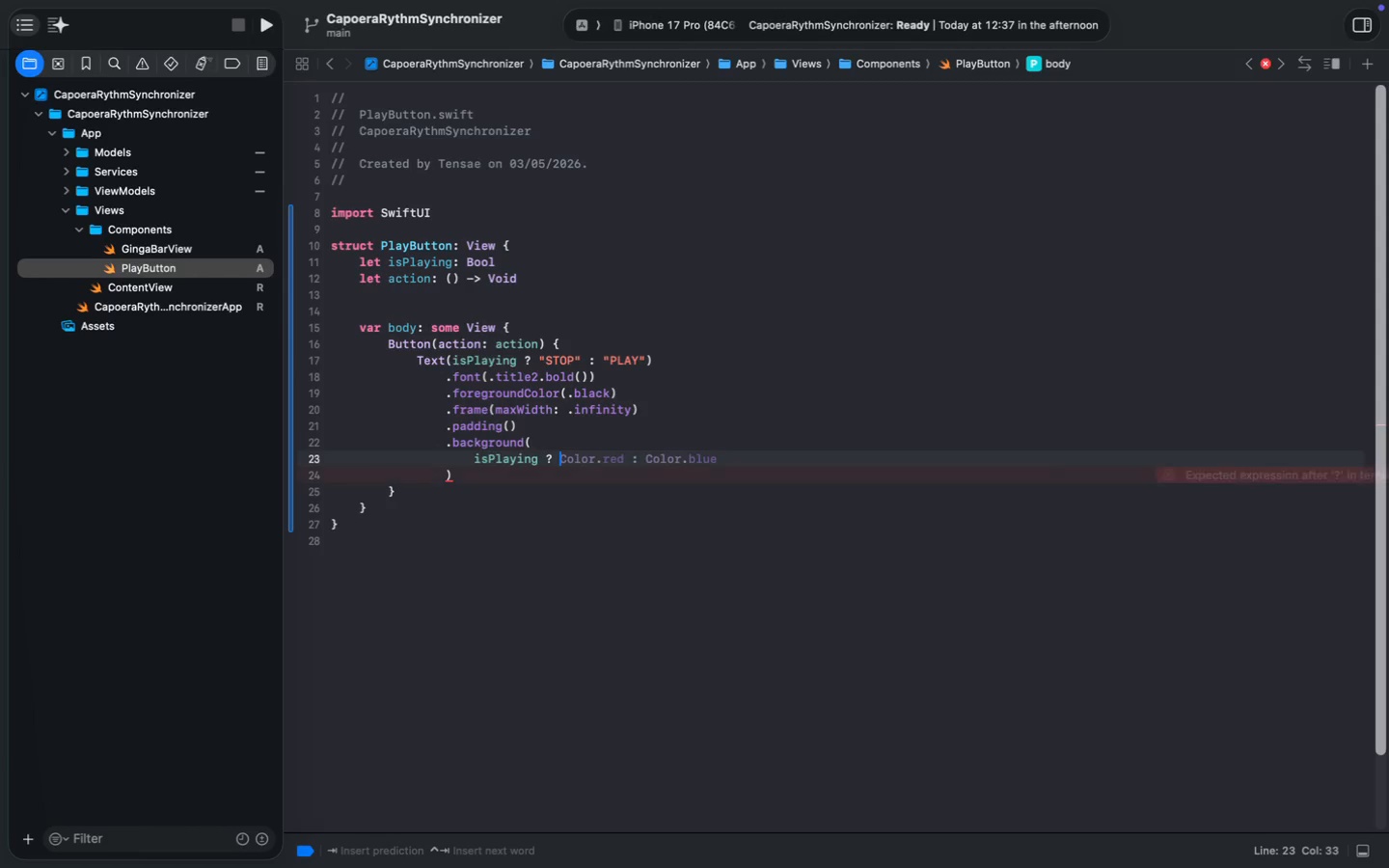 
type( ? )
key(Tab)
key(Backspace)
key(Backspace)
key(Backspace)
key(Backspace)
type(green)
key(Escape)
 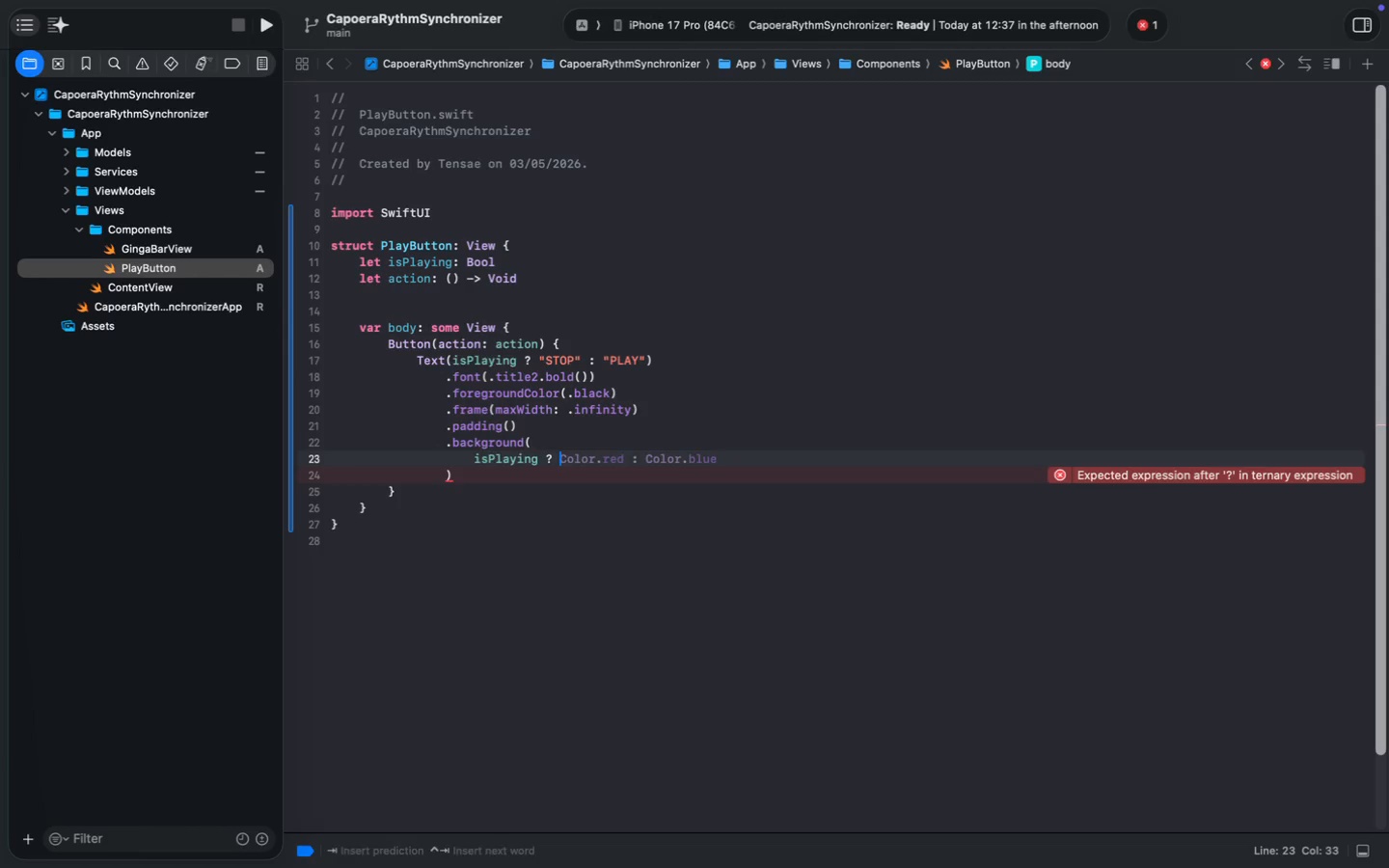 
key(ArrowDown)
 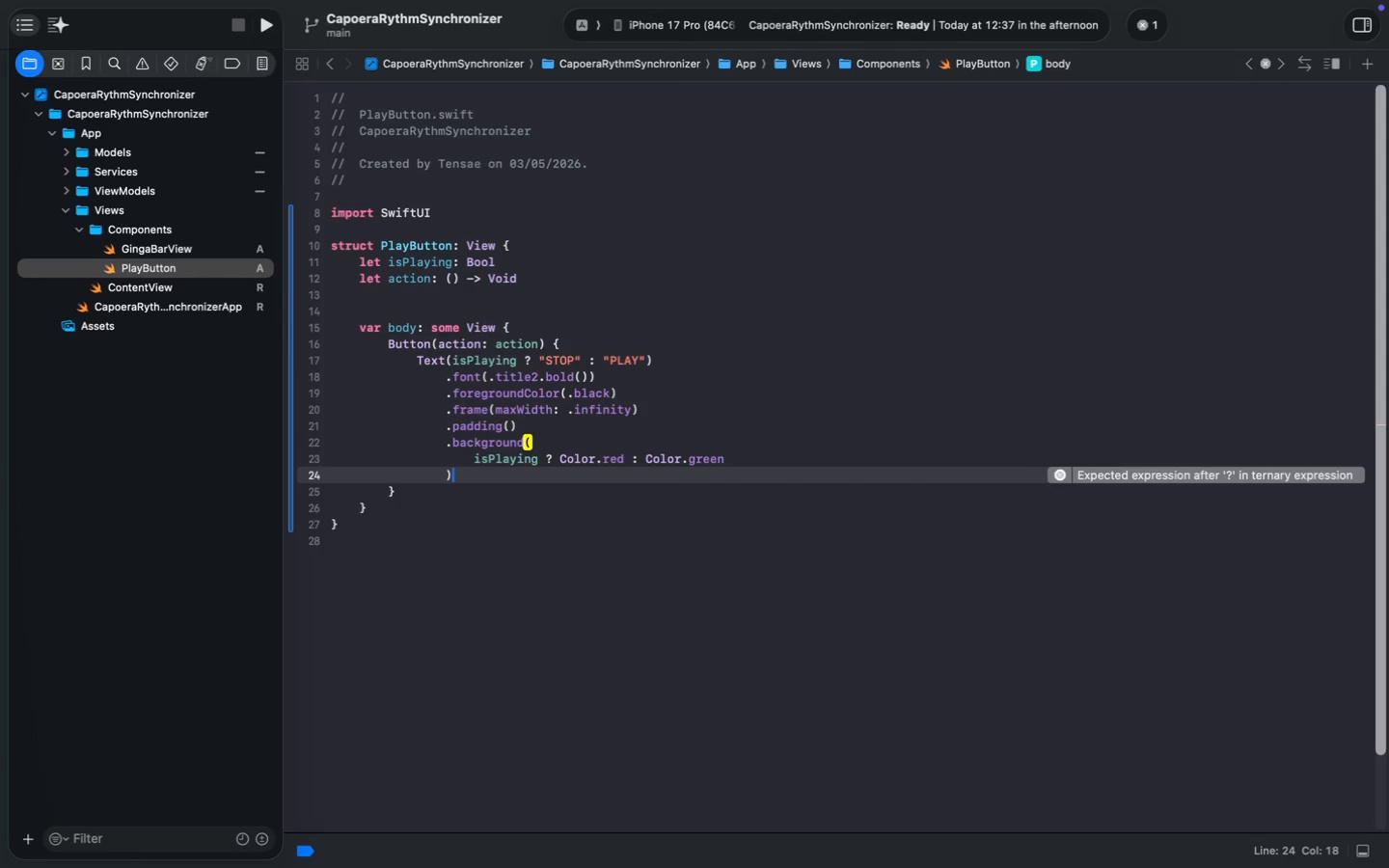 
key(Enter)
 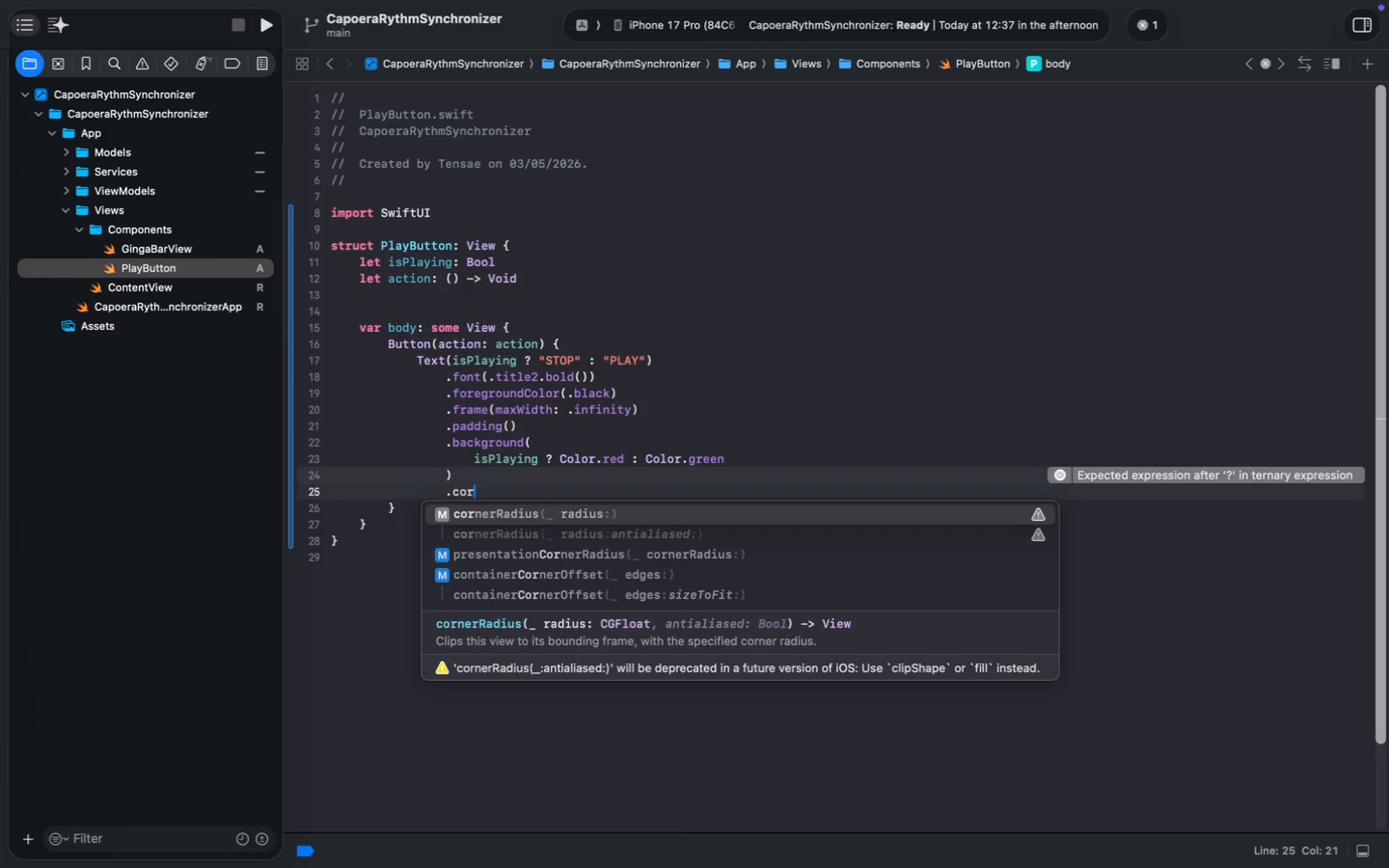 
type(.cor)
key(Tab)
 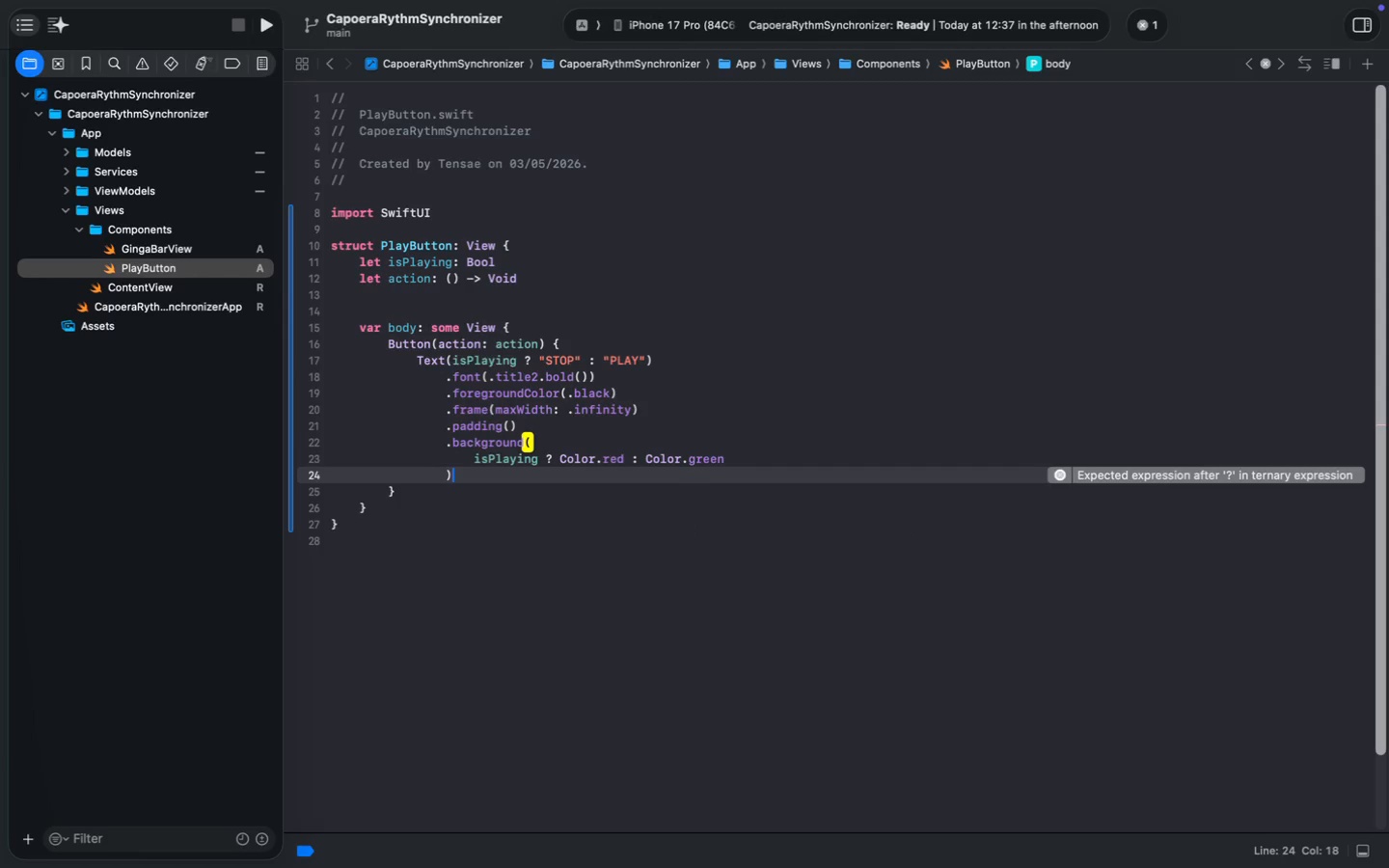 
key(ArrowLeft)
 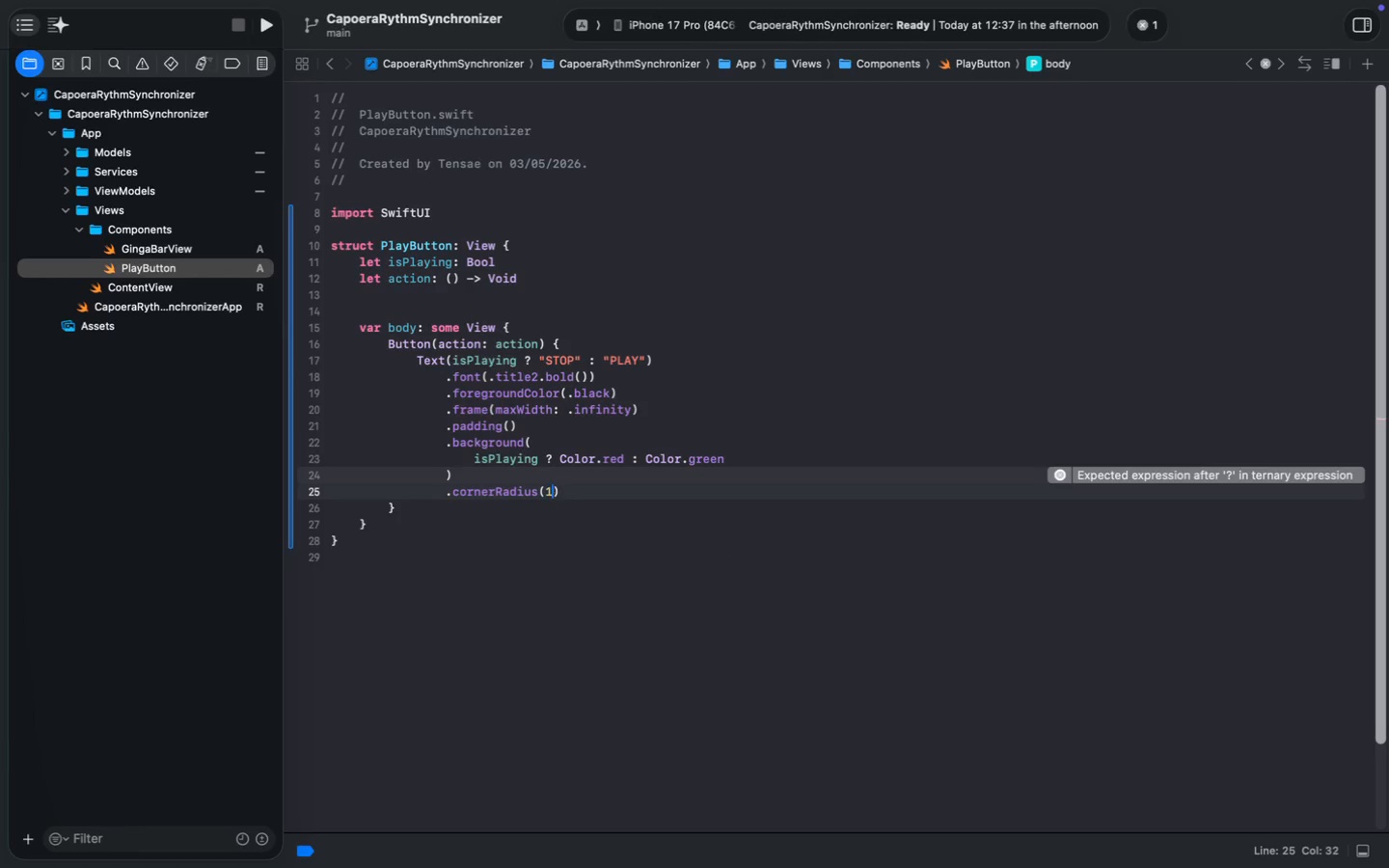 
key(Backspace)
 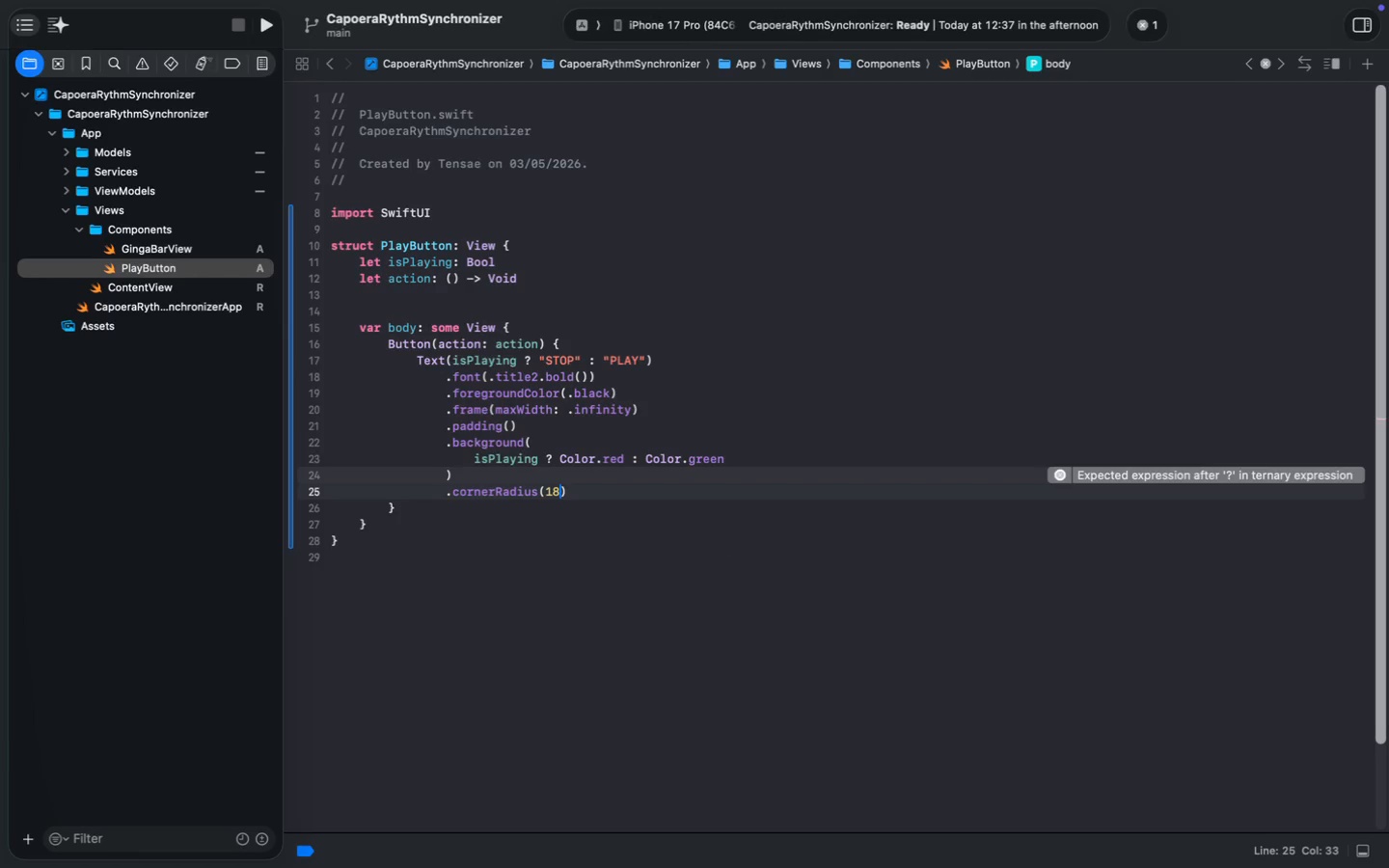 
key(8)
 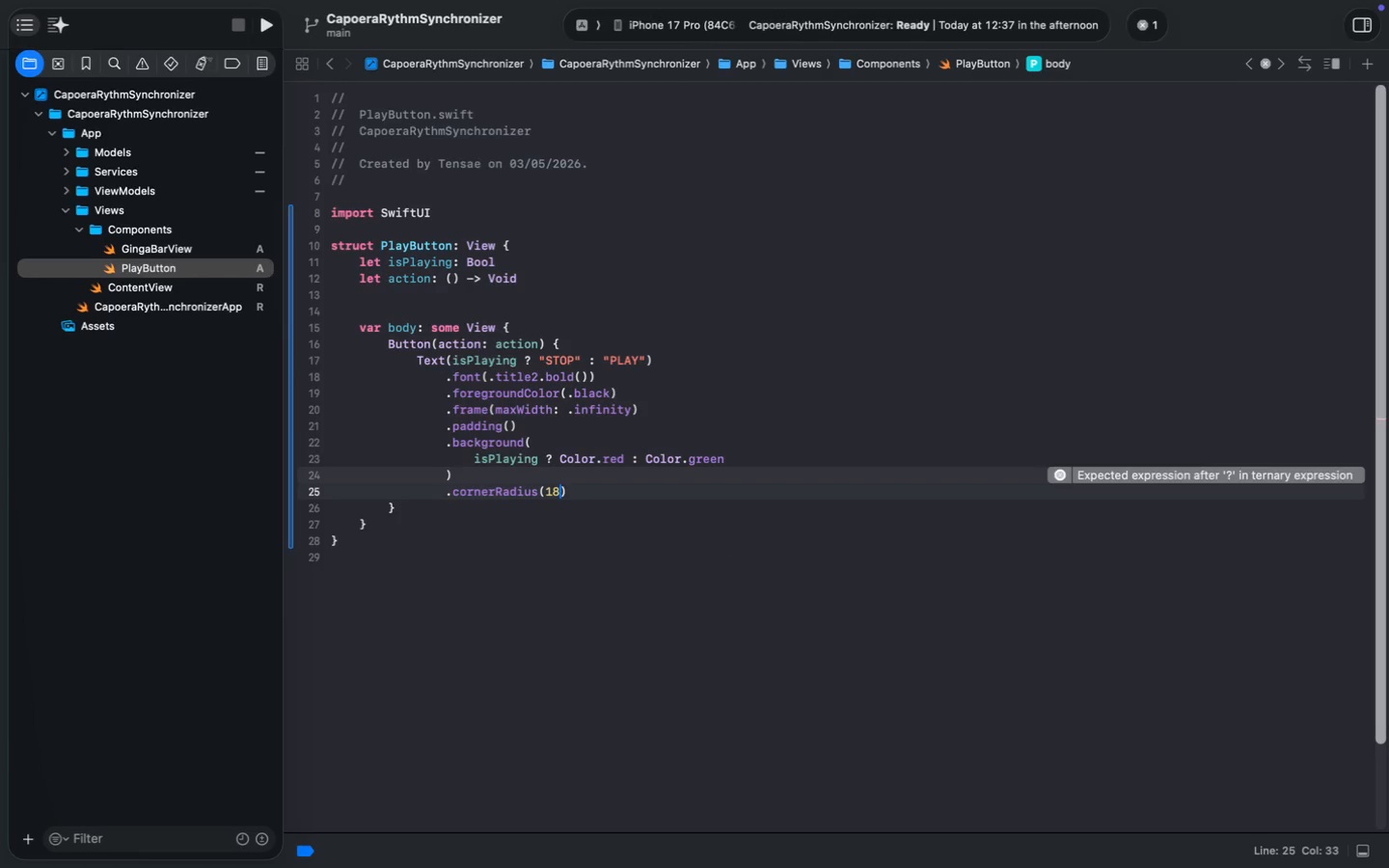 
key(Meta+S)
 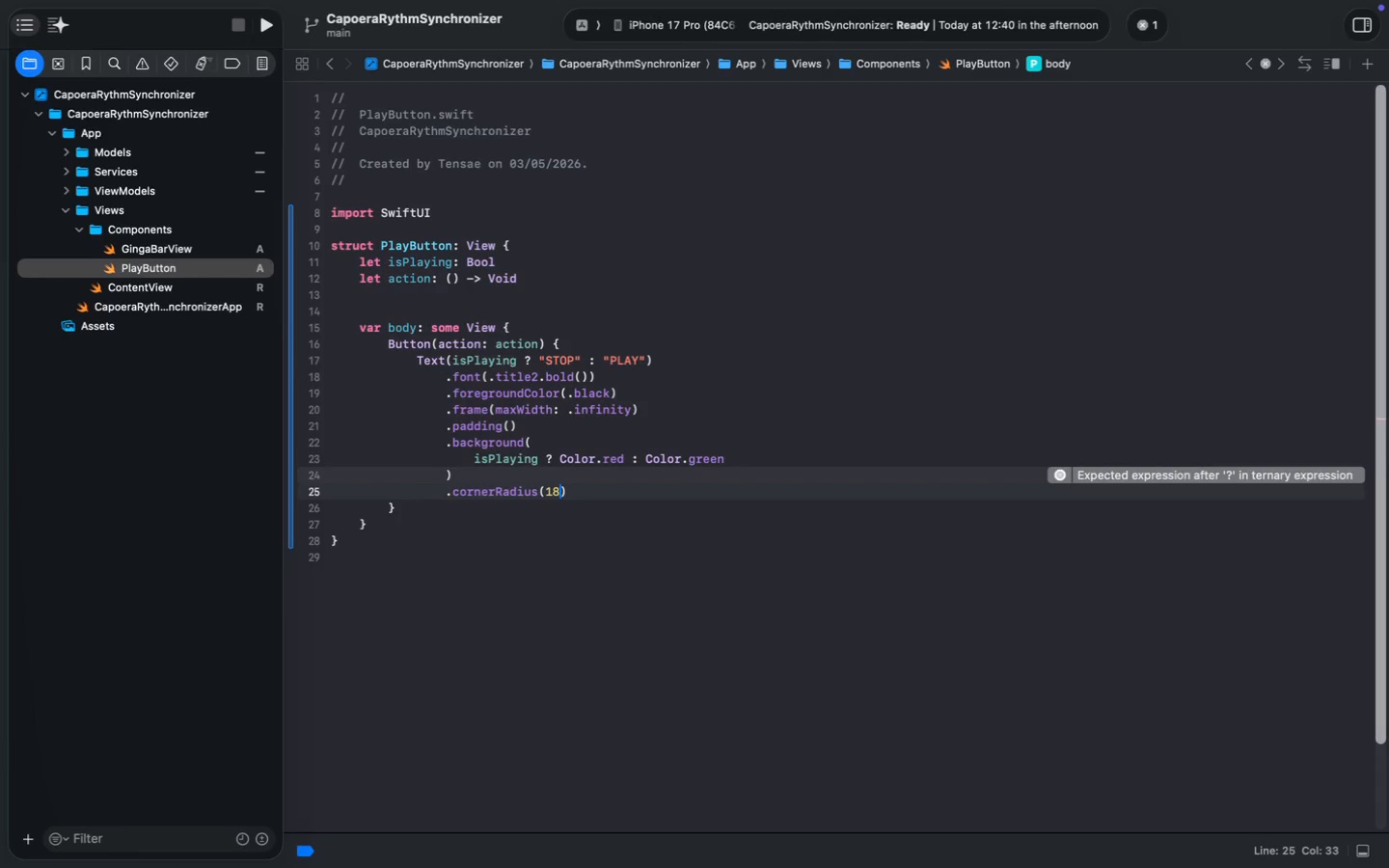 
key(Meta+S)
 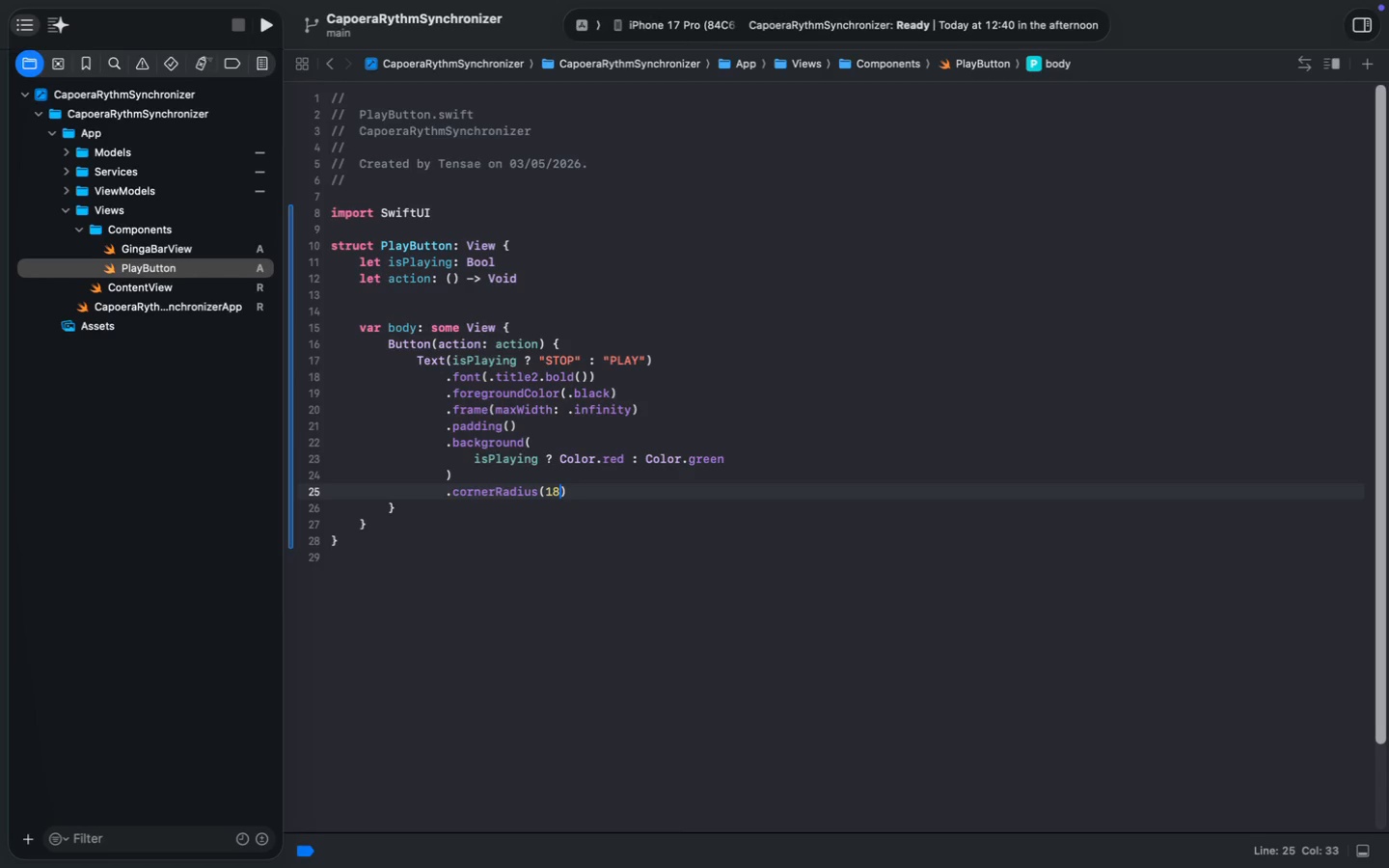 
wait(17.15)
 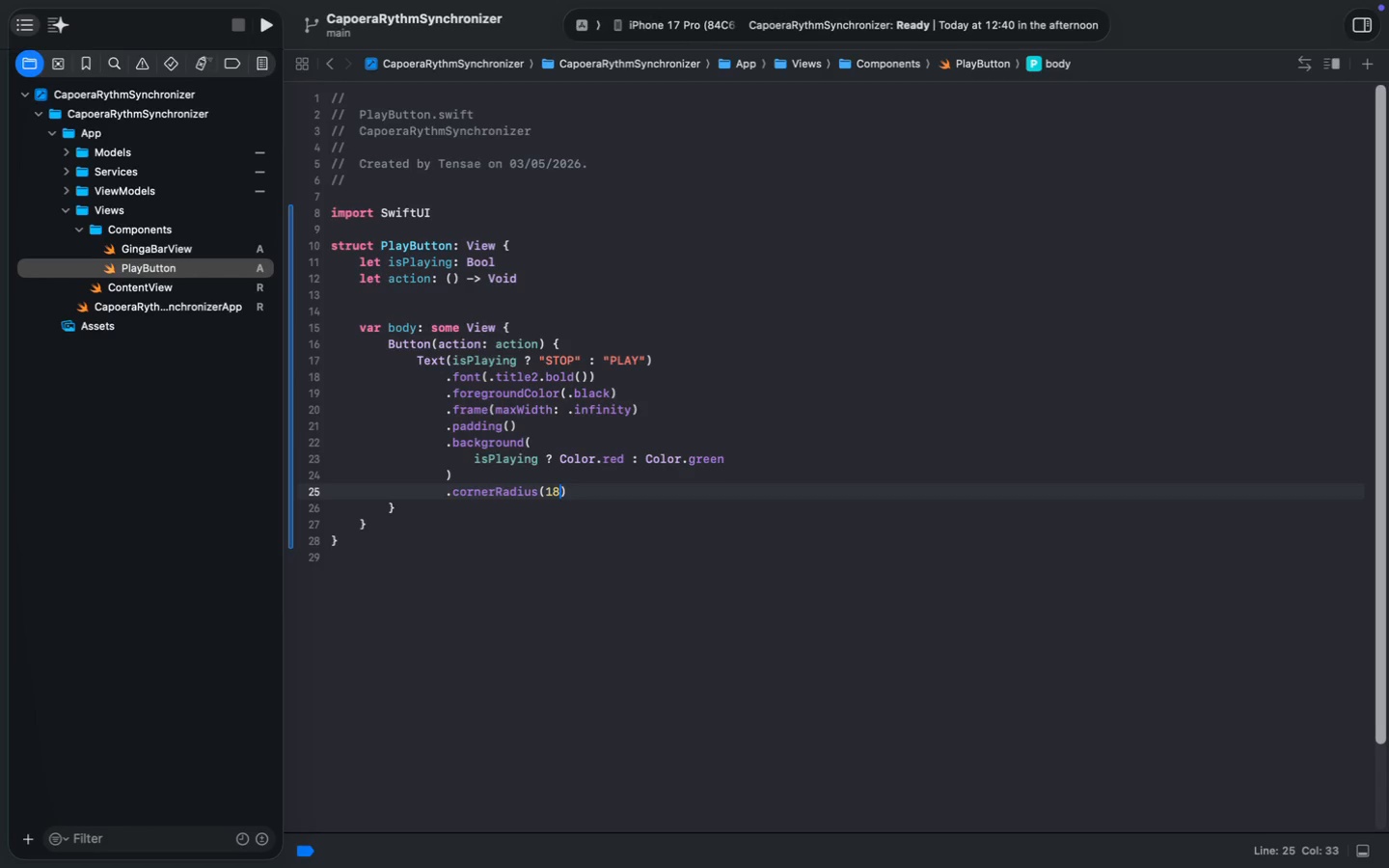 
key(Meta+N)
 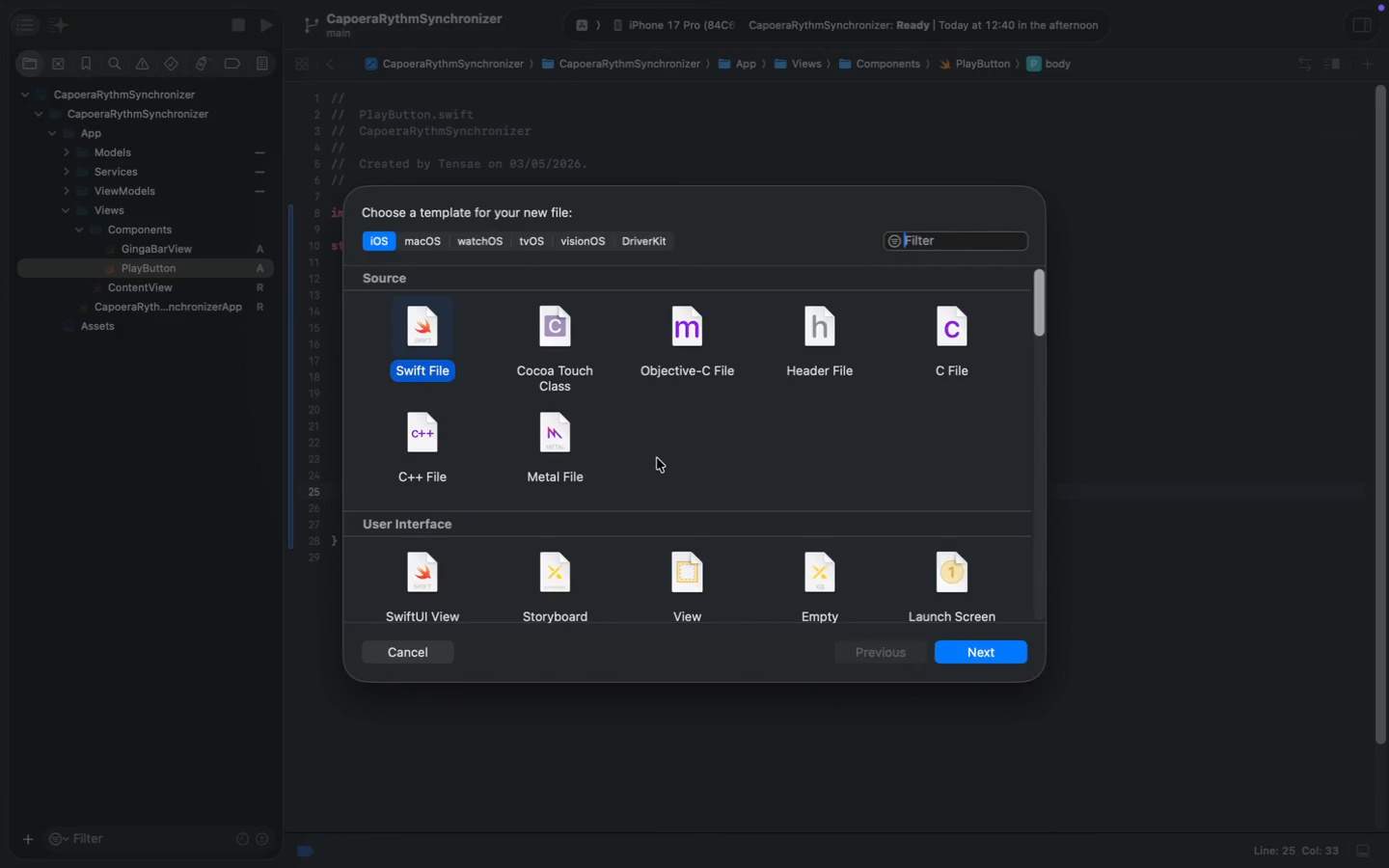 
key(Enter)
 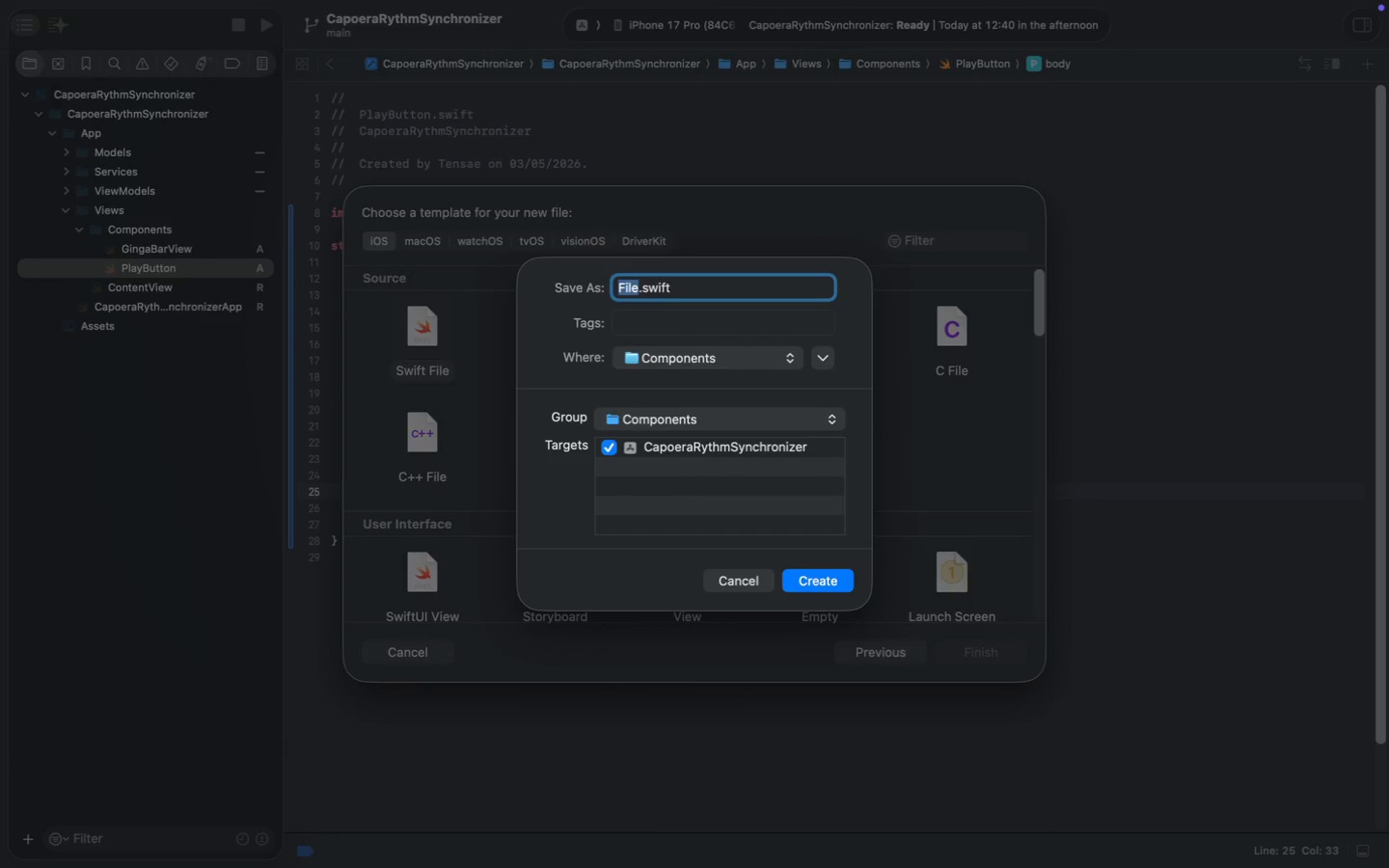 
wait(5.66)
 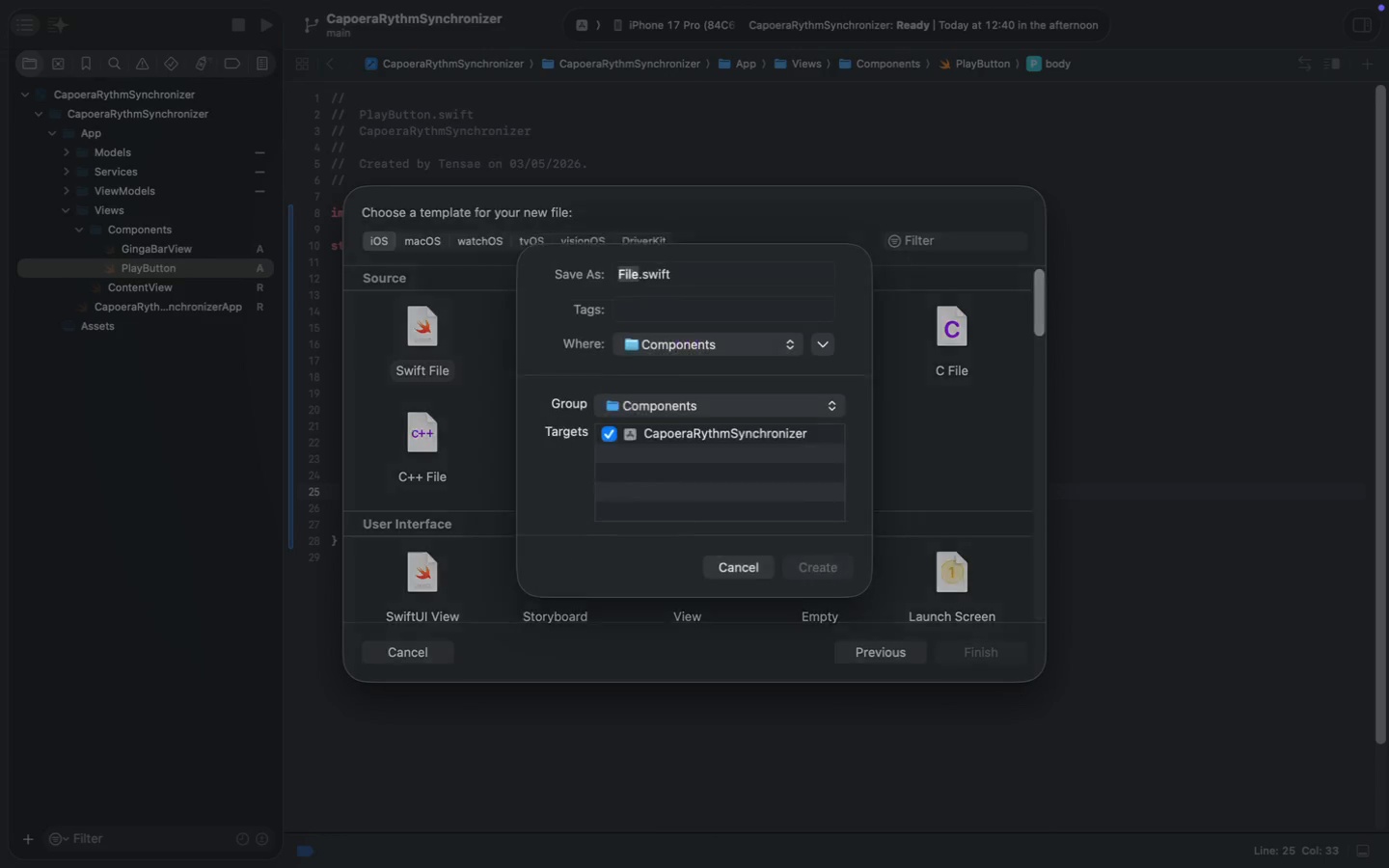 
type(RhythmPickerView)
 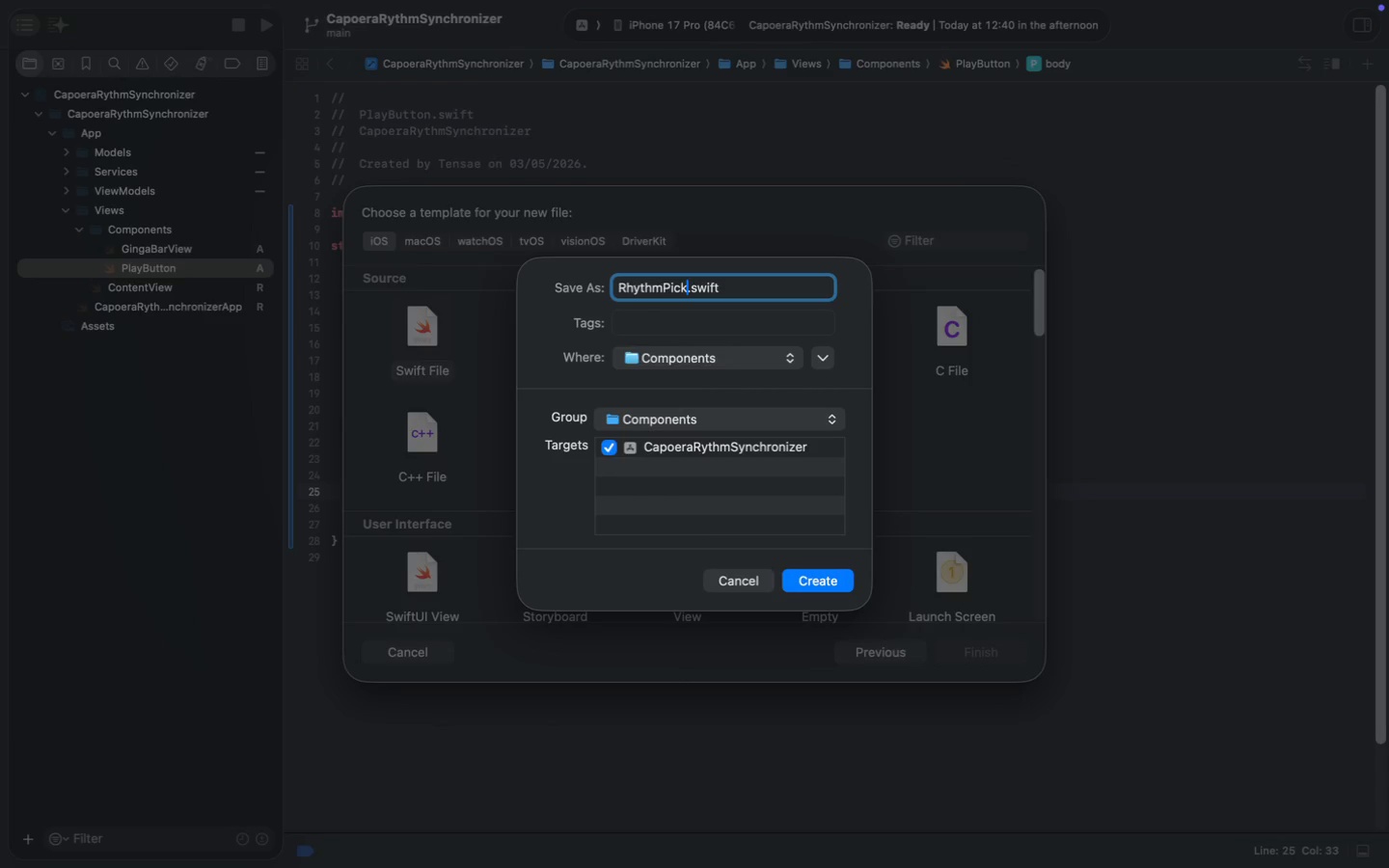 
key(Enter)
 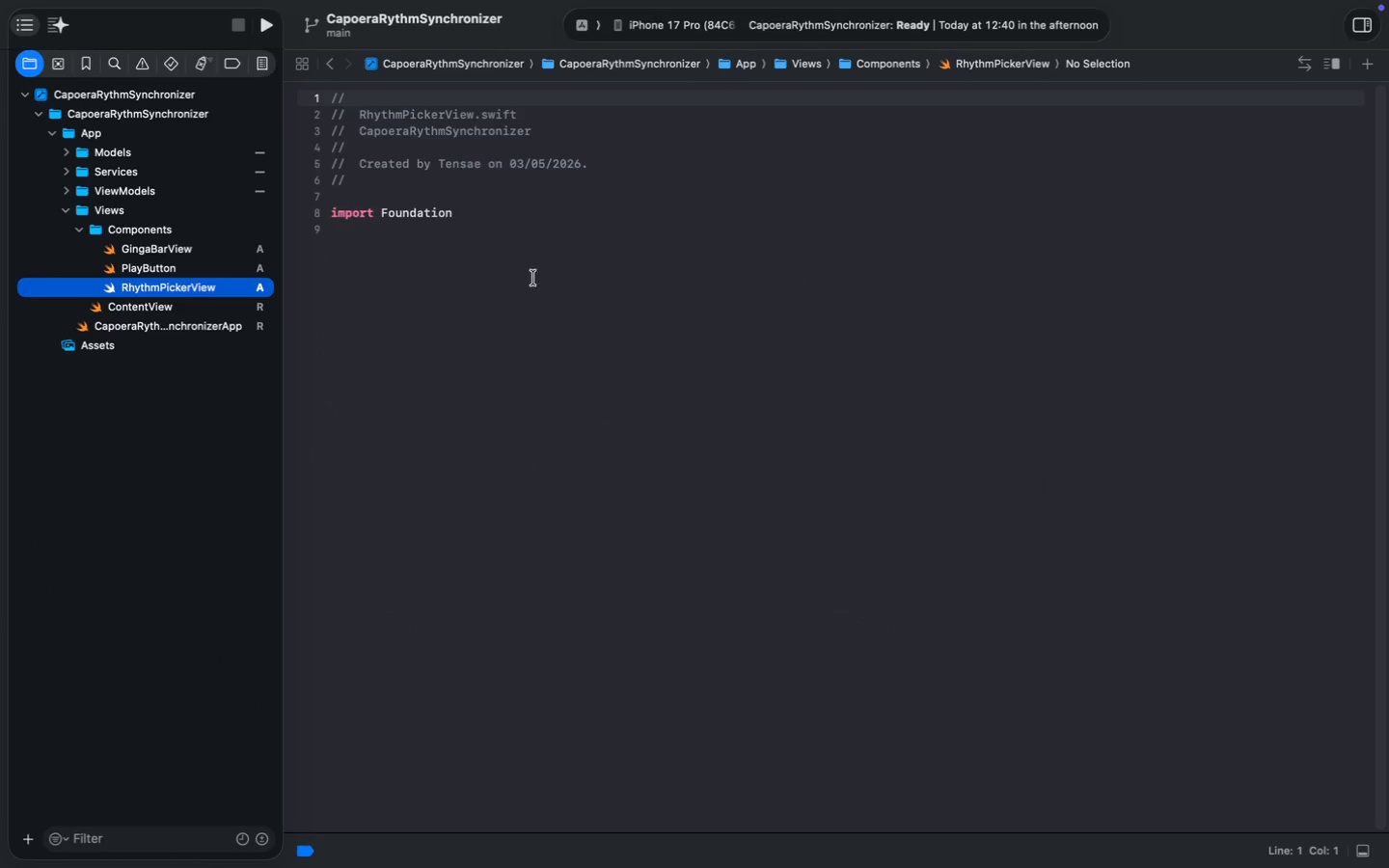 
left_click([432, 230])
 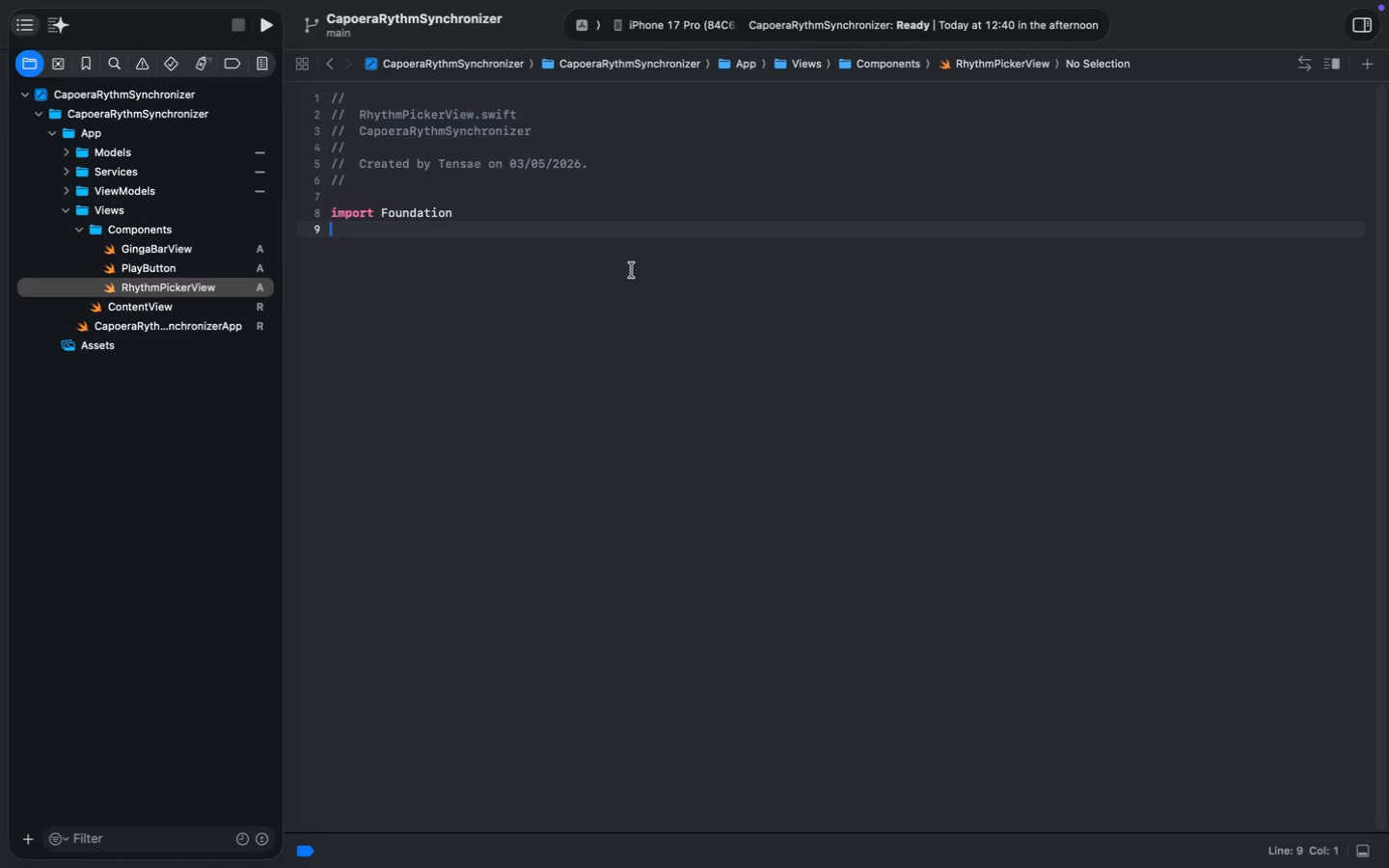 
double_click([418, 219])
 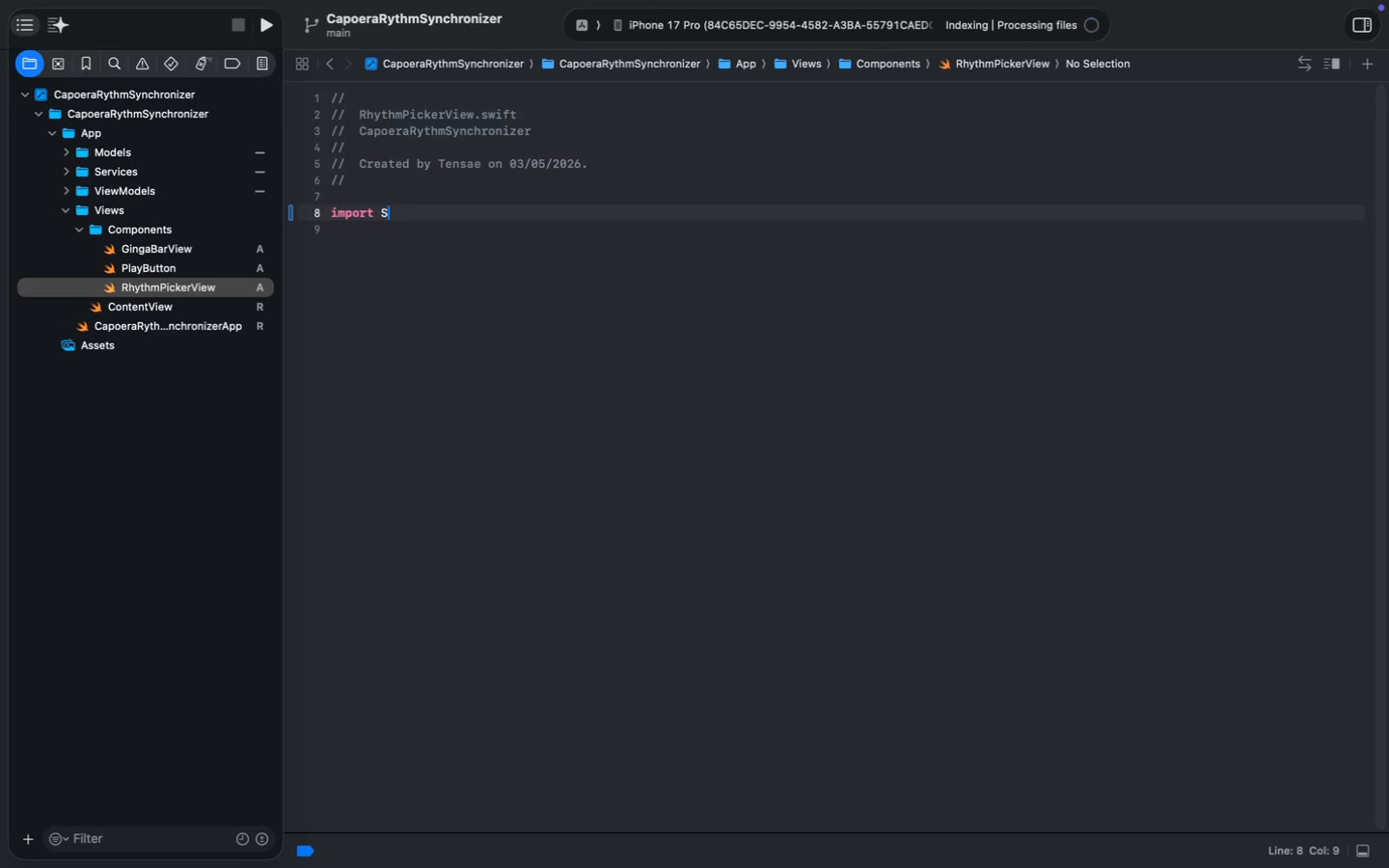 
type(Swif)
key(Tab)
 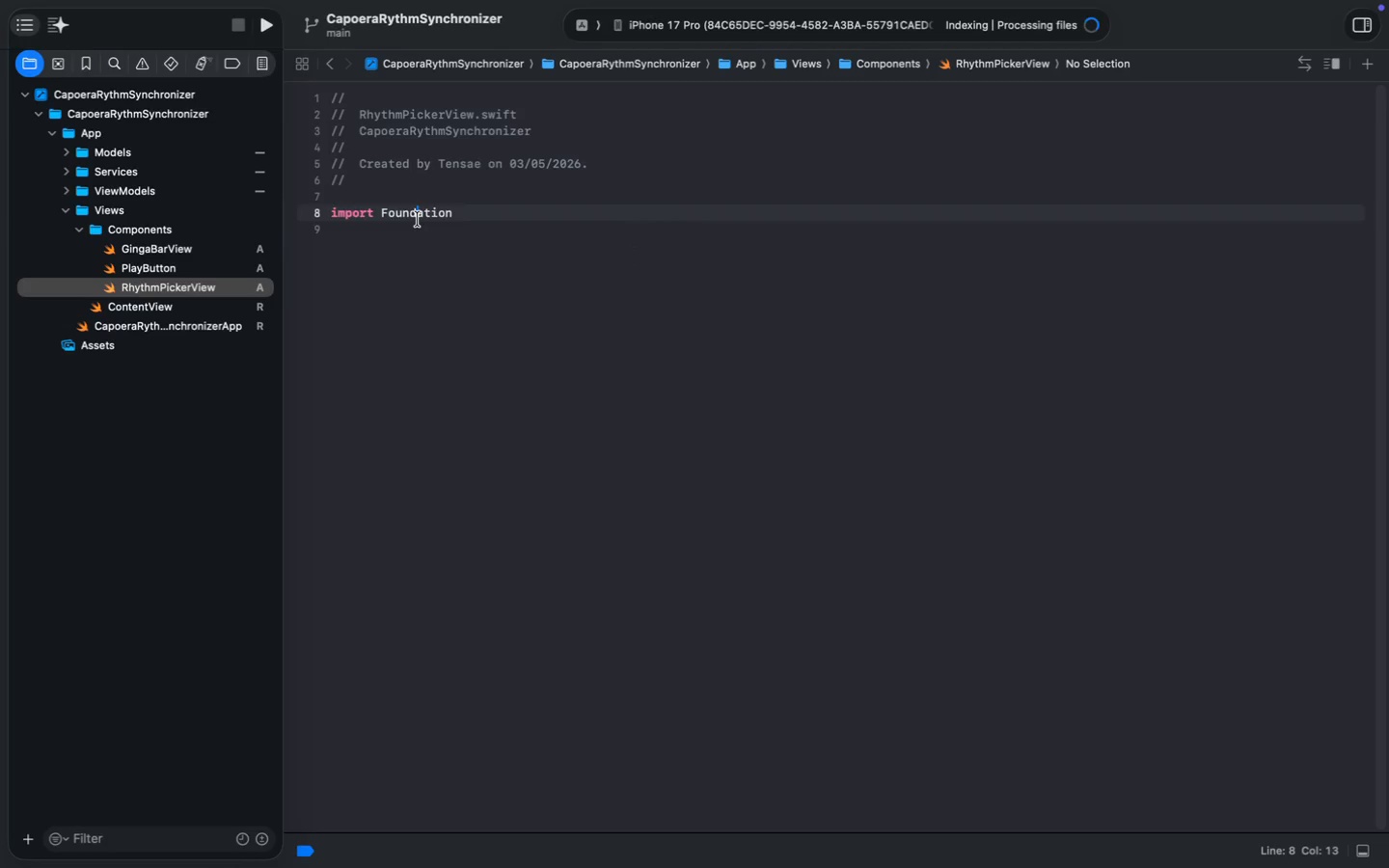 
key(Enter)
 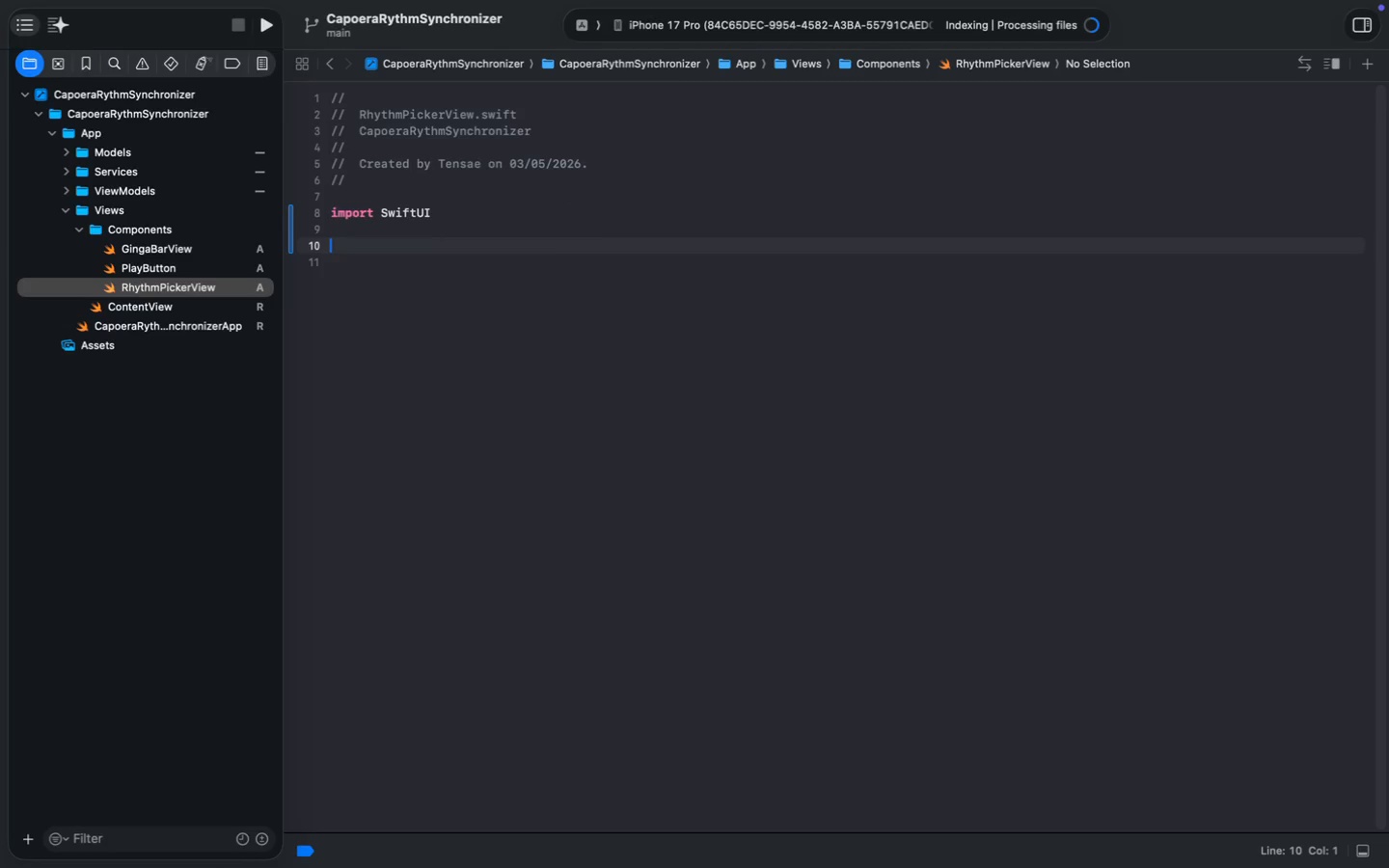 
key(Enter)
 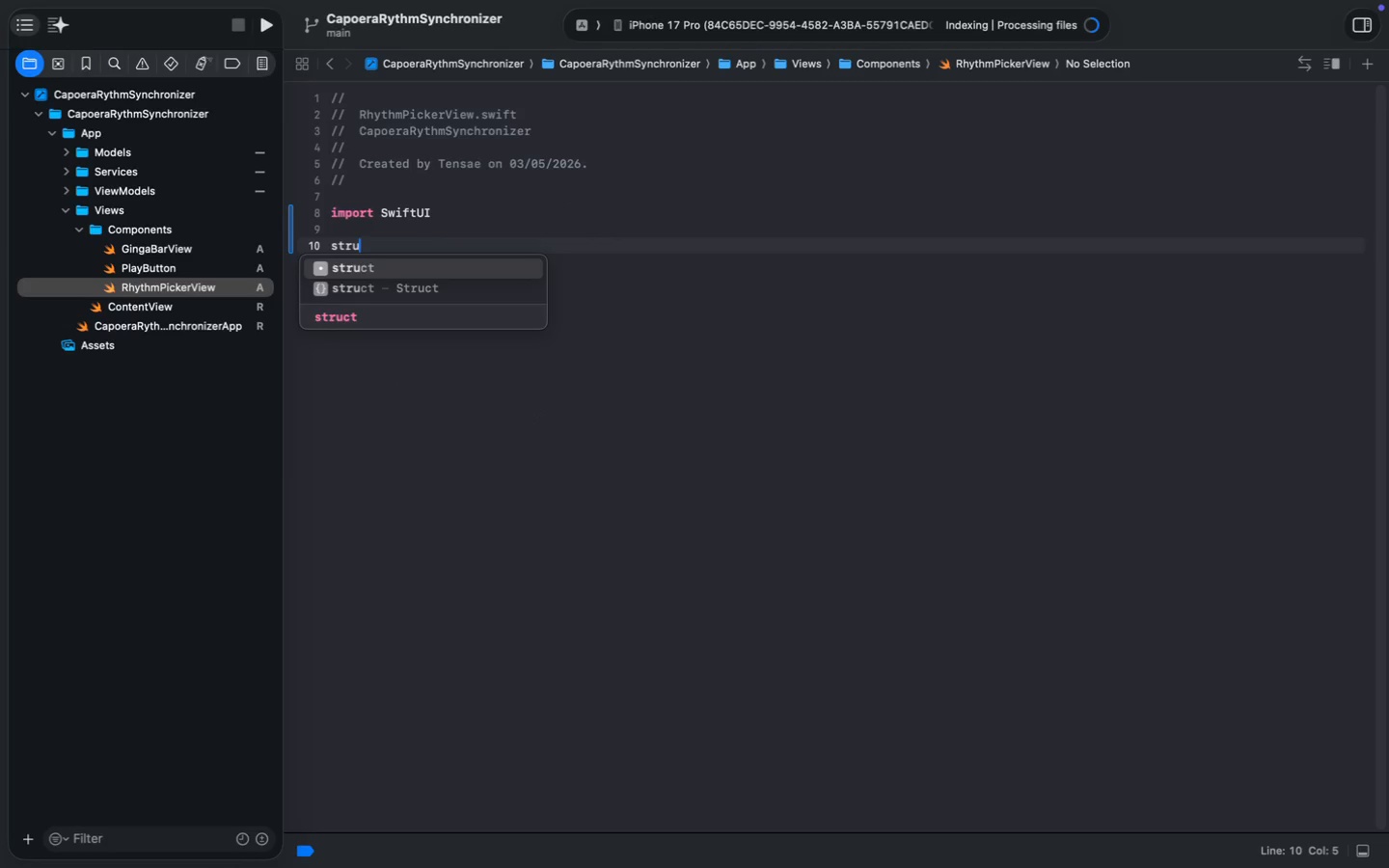 
type(struct RH)
key(Tab)
type(: V)
key(Tab)
 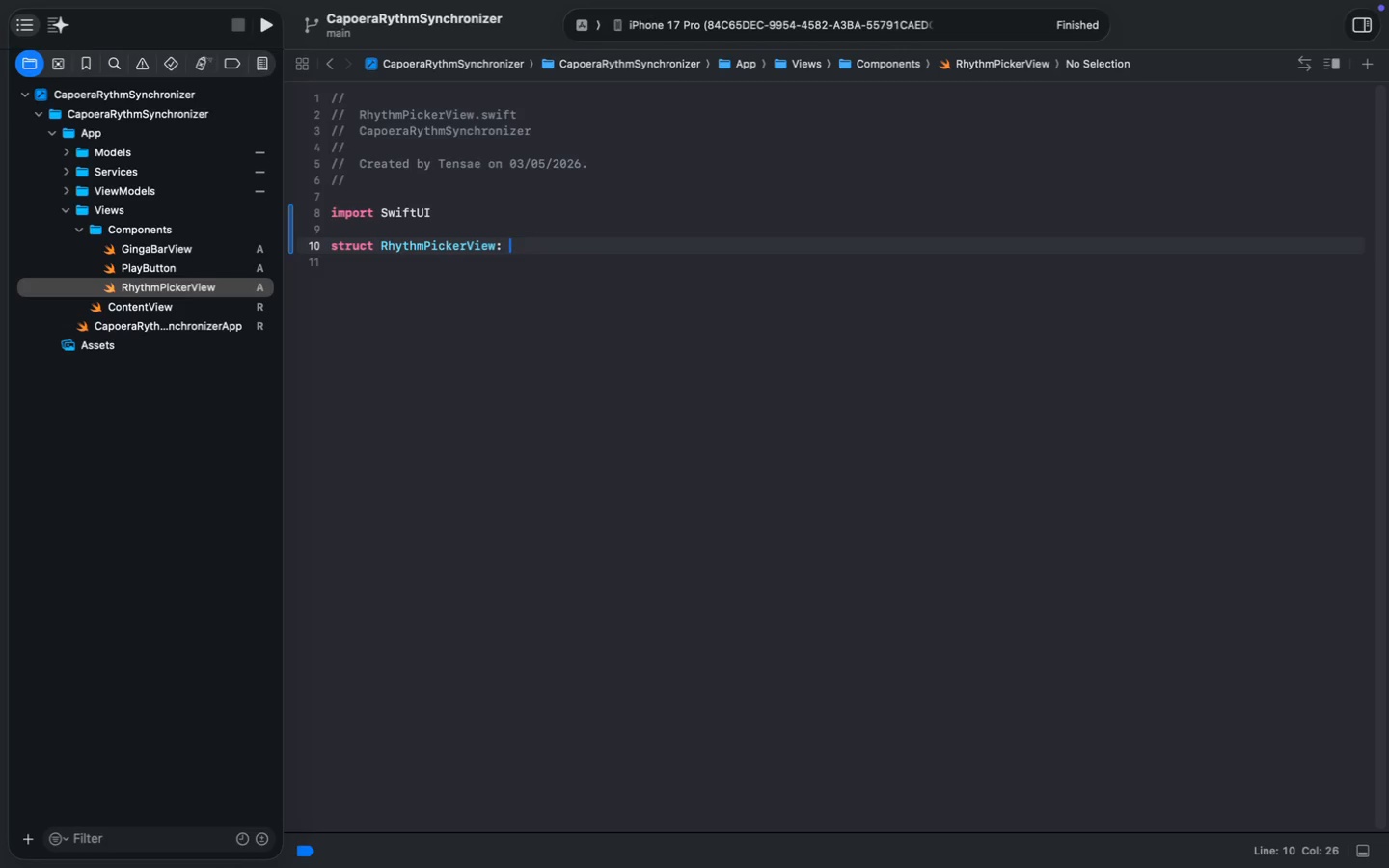 
key(ArrowUp)
 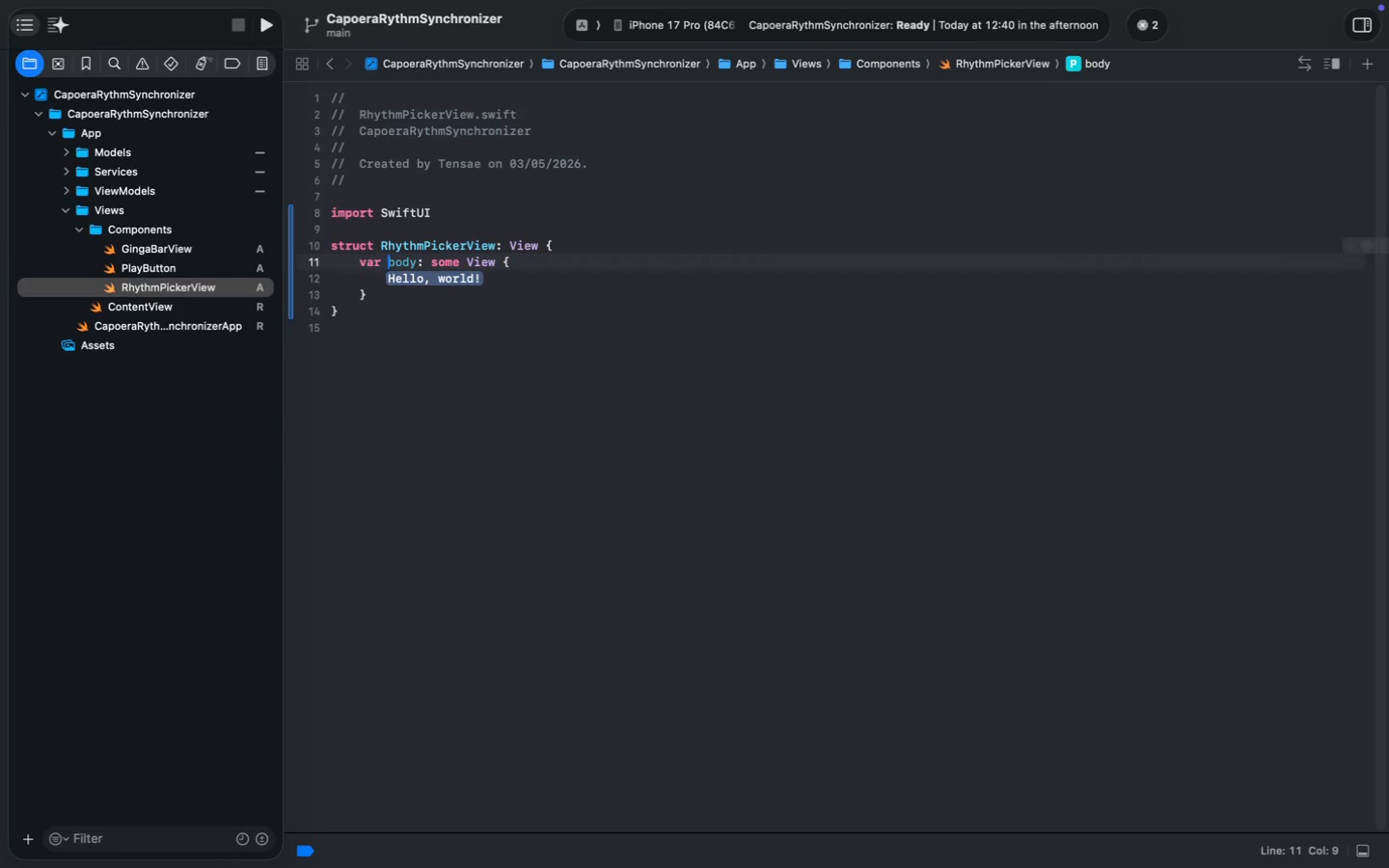 
key(ArrowUp)
 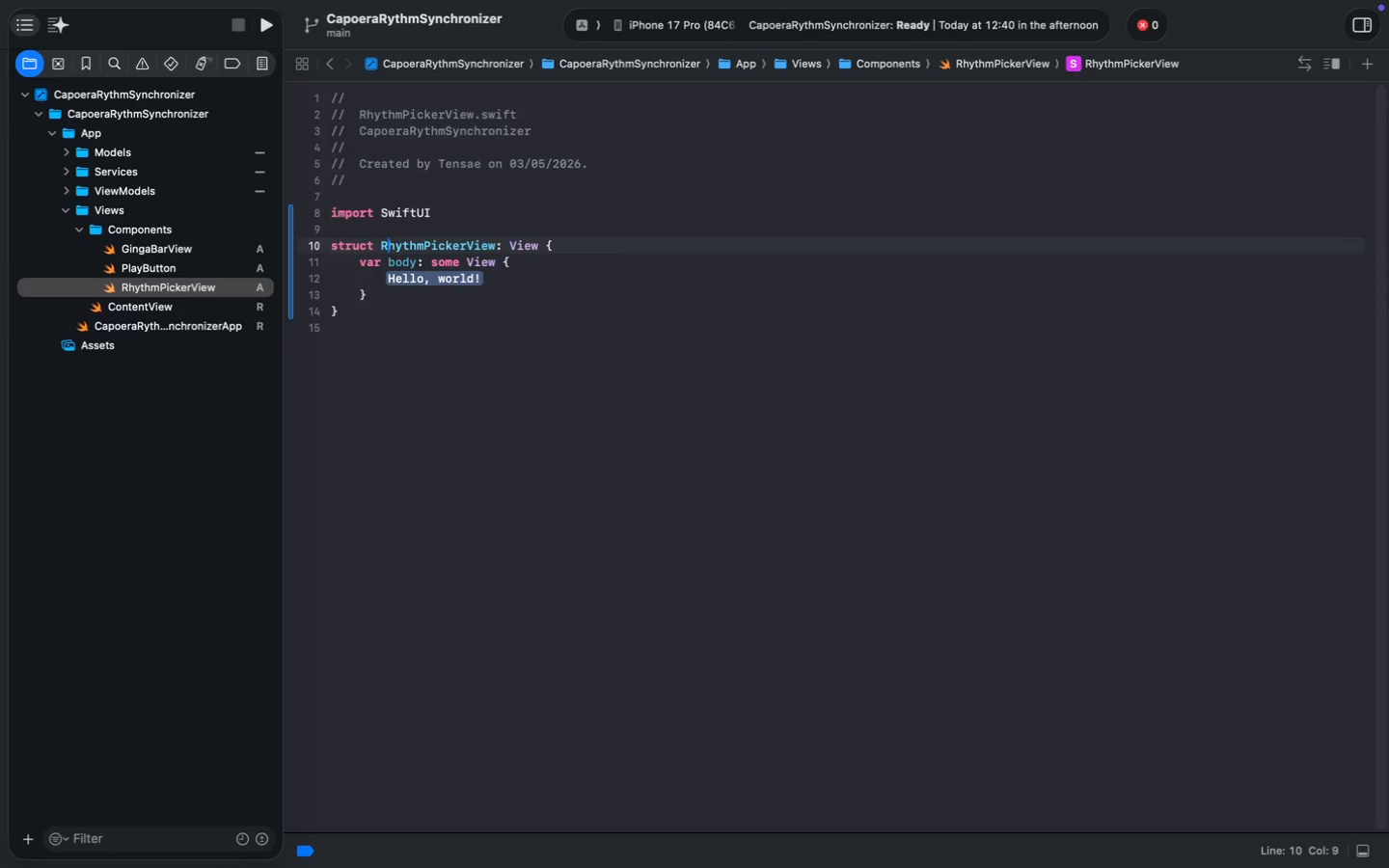 
key(Meta+MetaRight)
 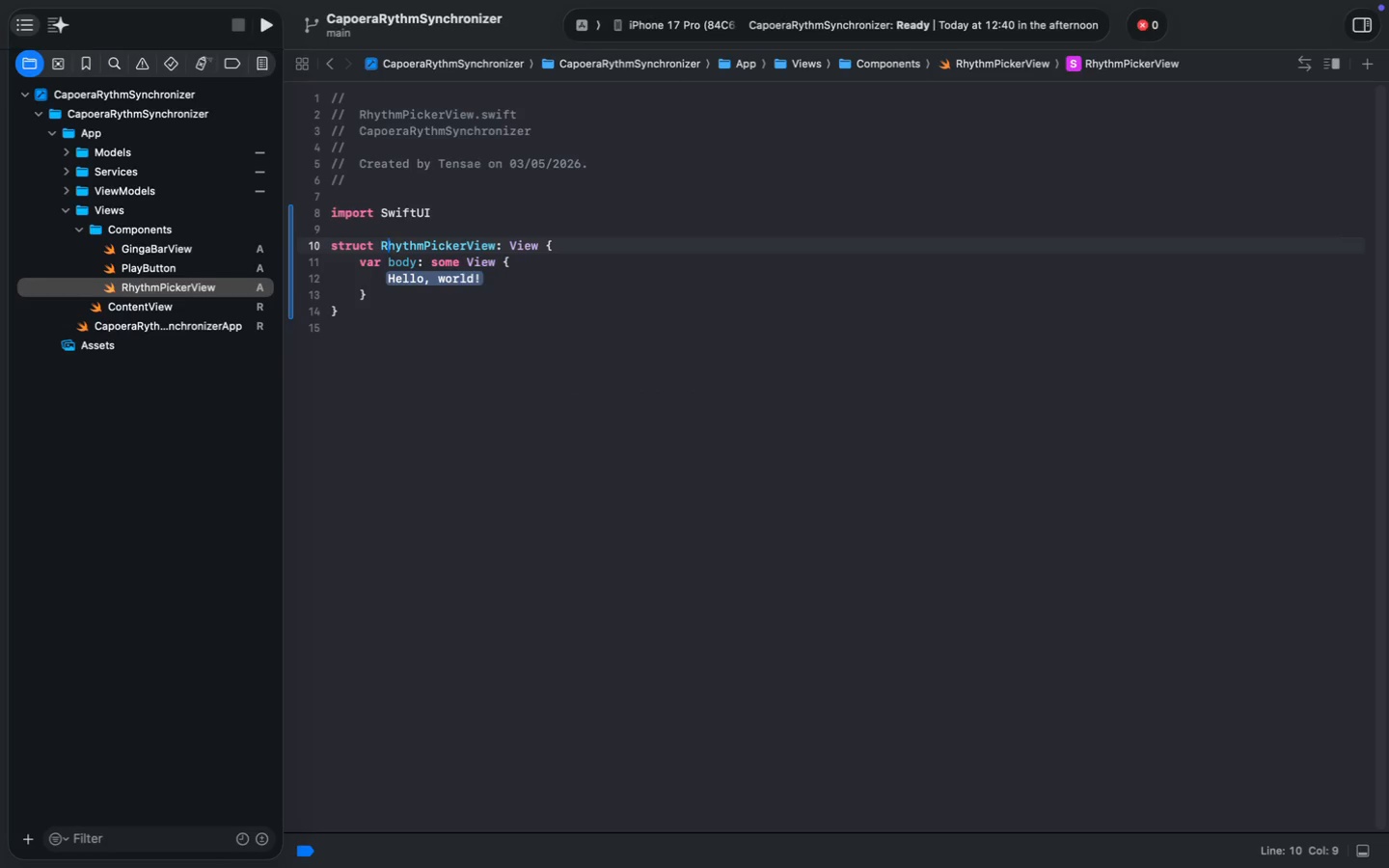 
key(Meta+ArrowRight)
 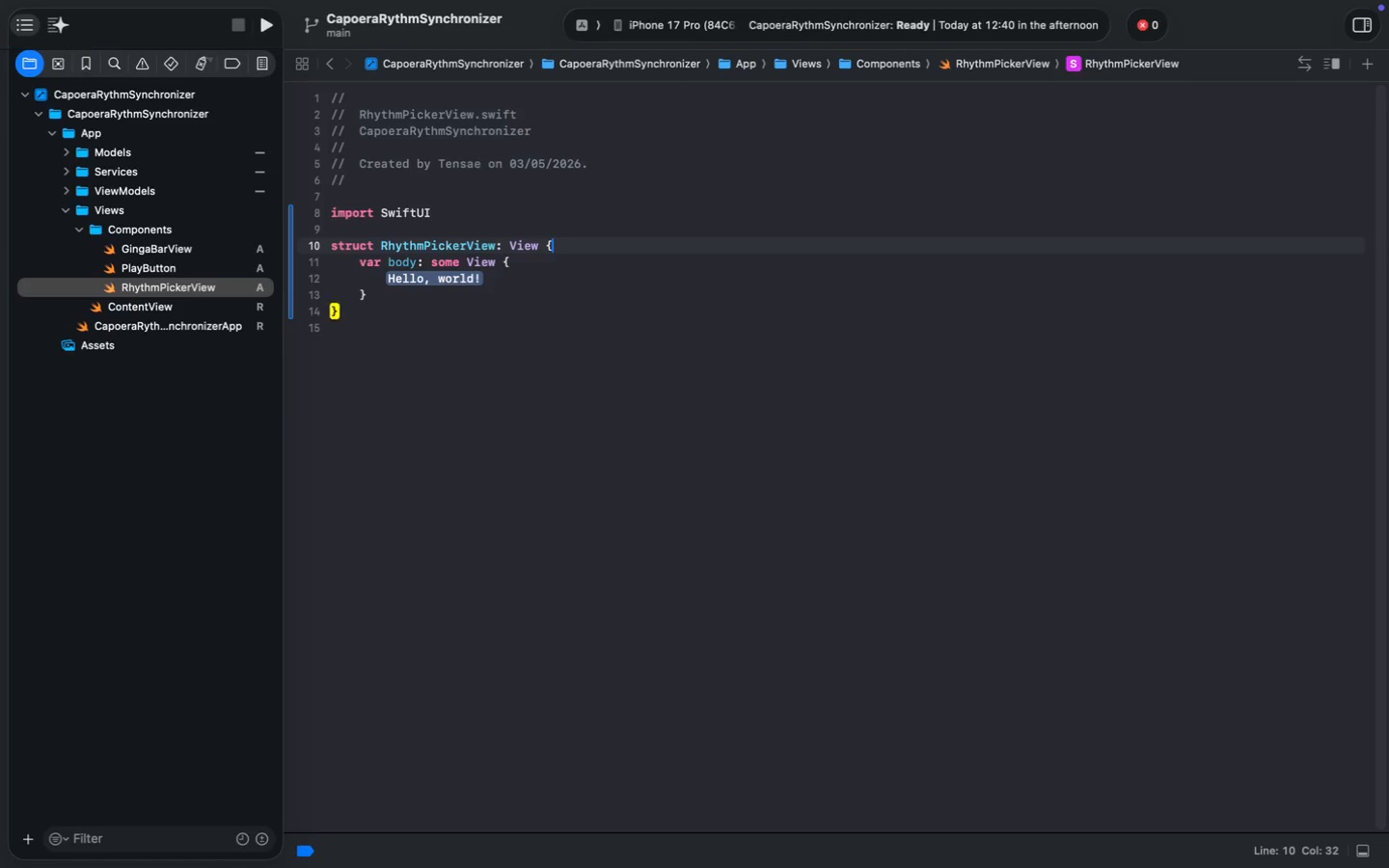 
key(Enter)
 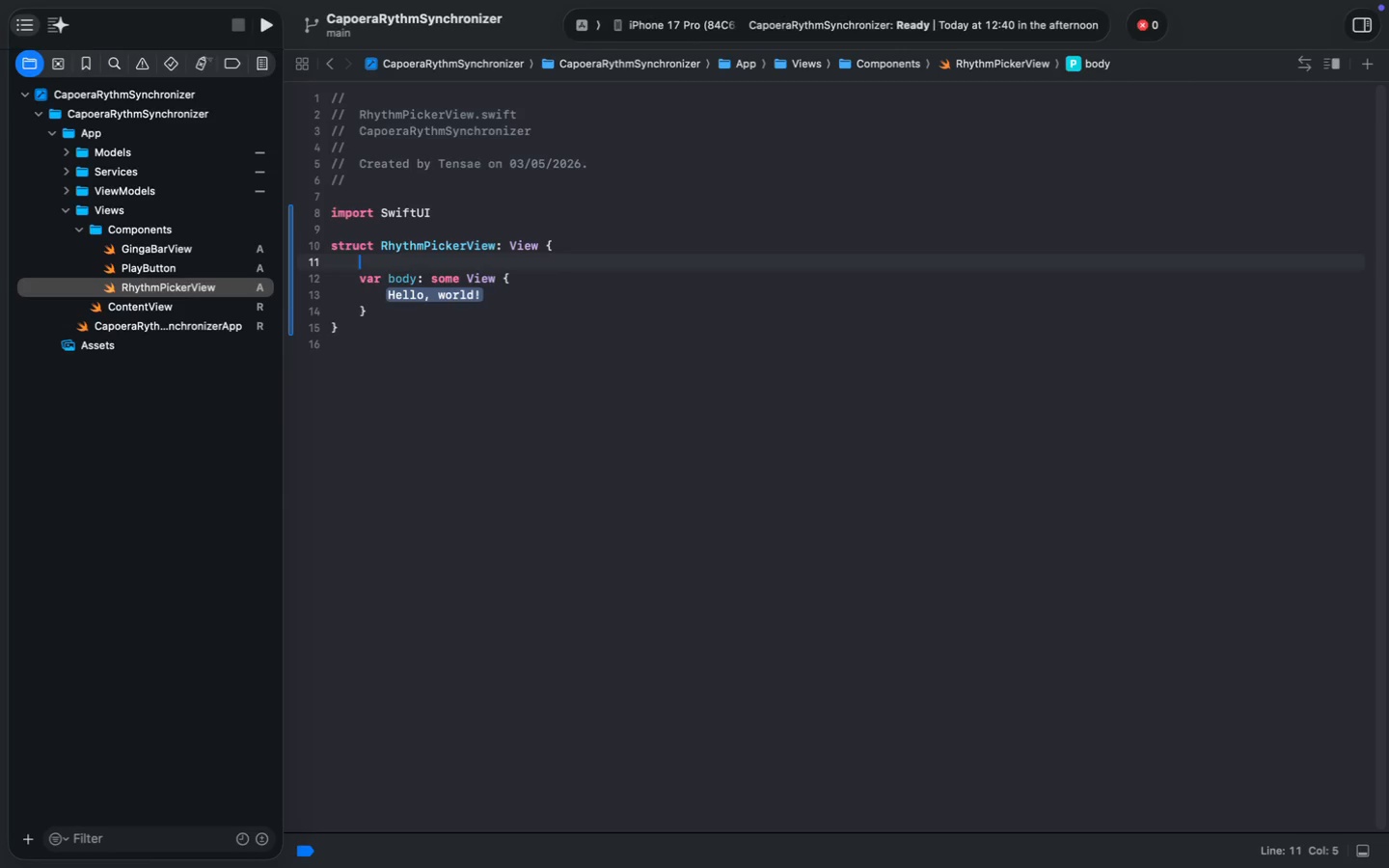 
key(Enter)
 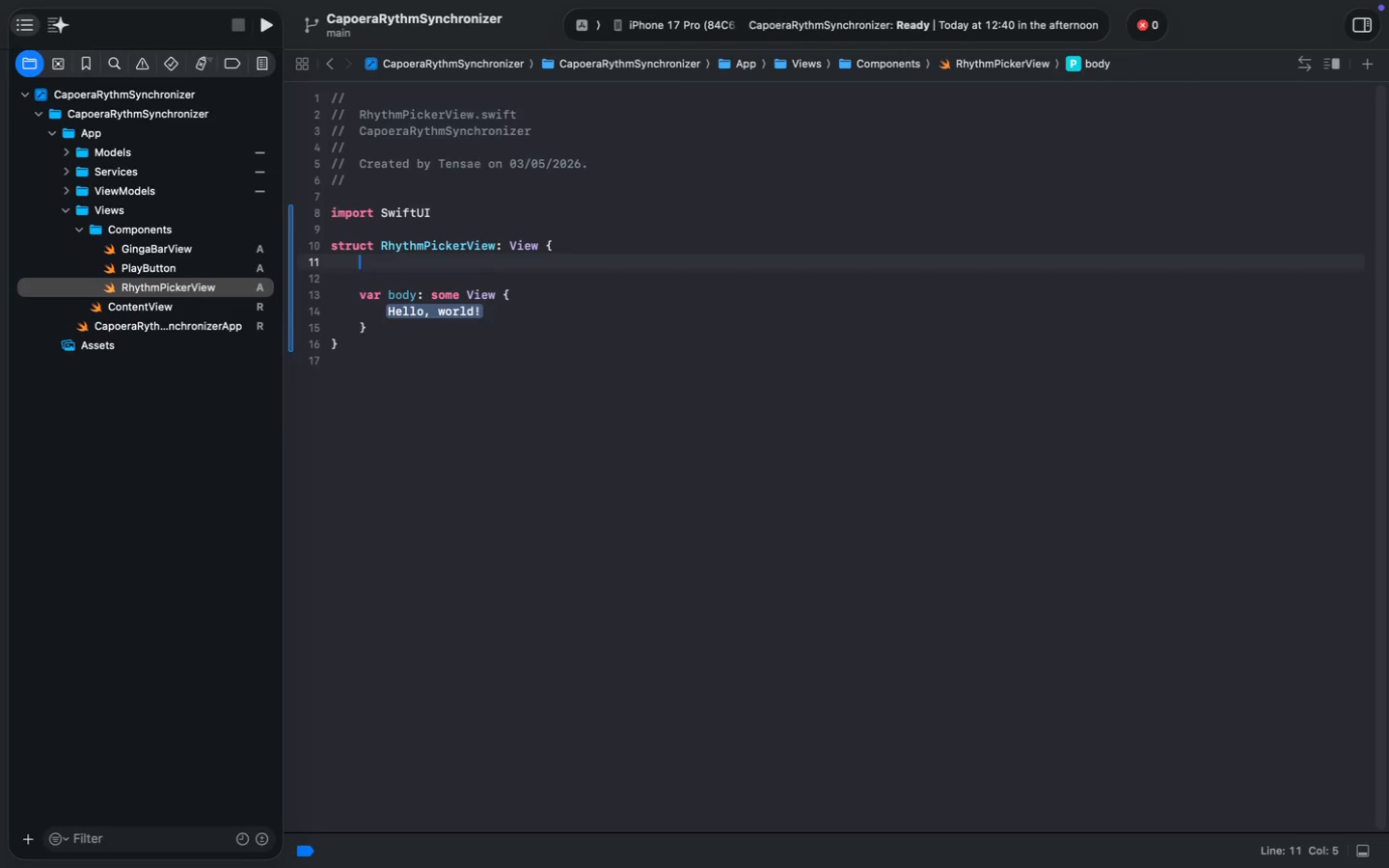 
key(ArrowUp)
 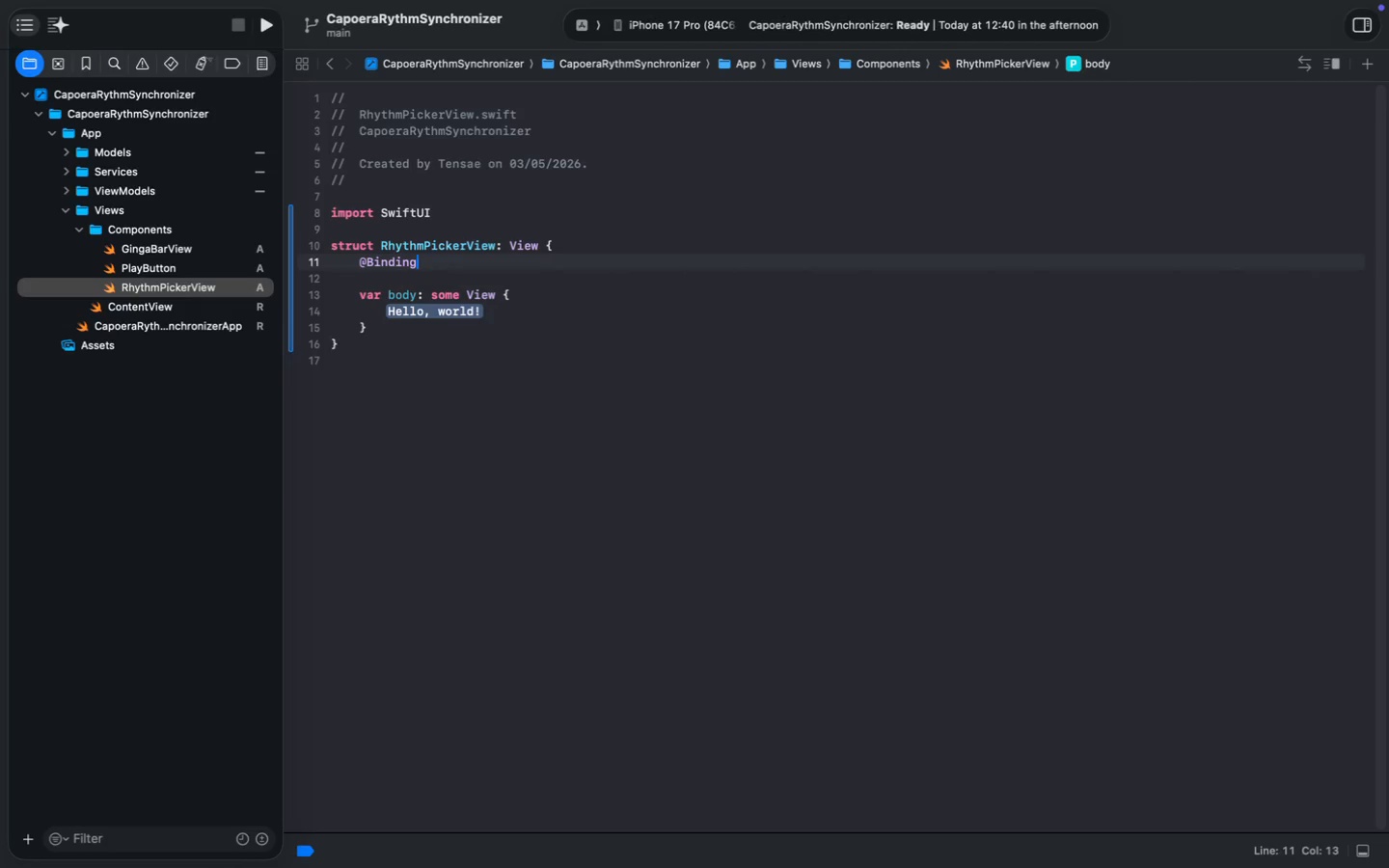 
type(@B)
key(Tab)
type( var selected: Rhy)
 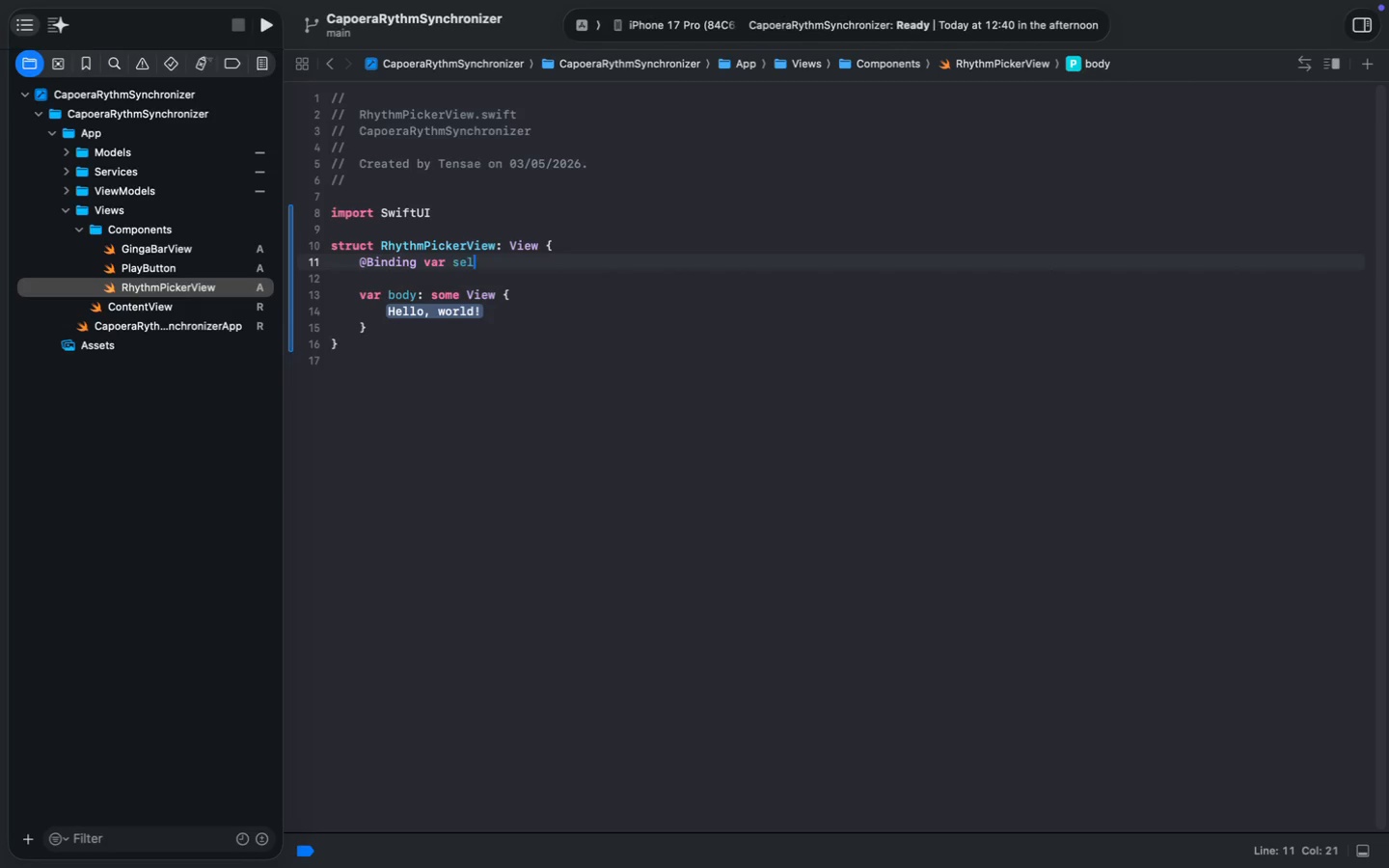 
key(ArrowDown)
 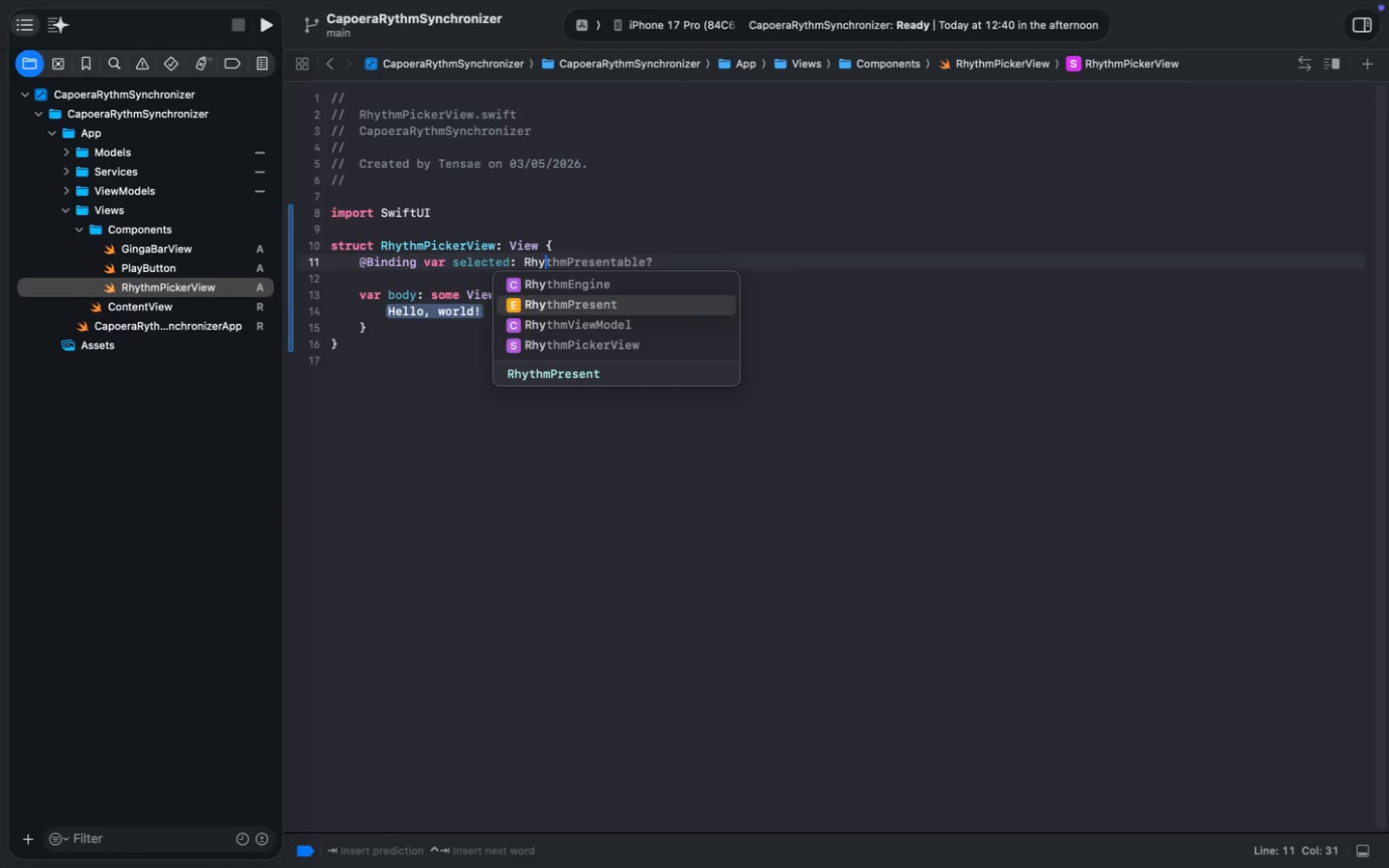 
key(Enter)
 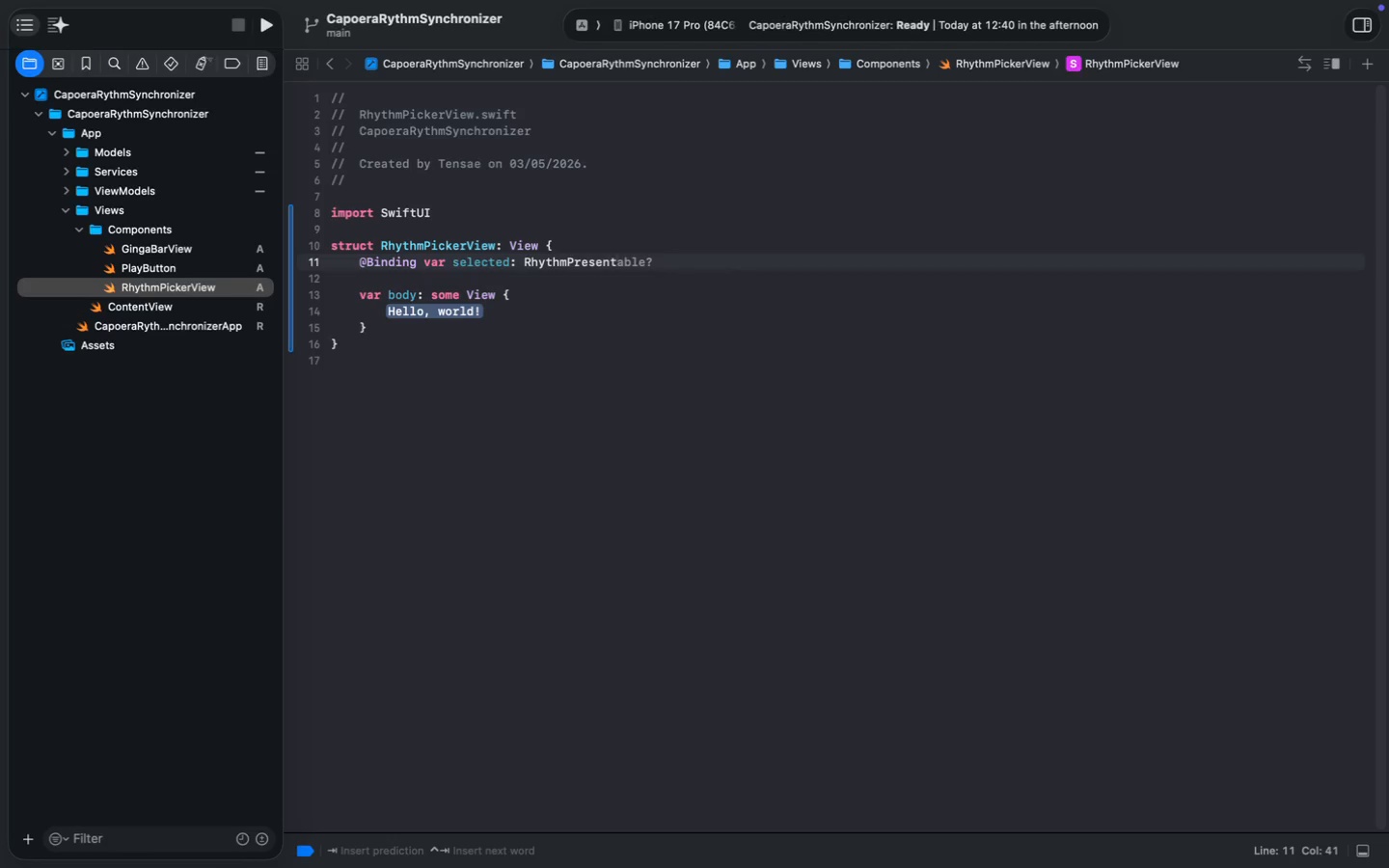 
key(Enter)
 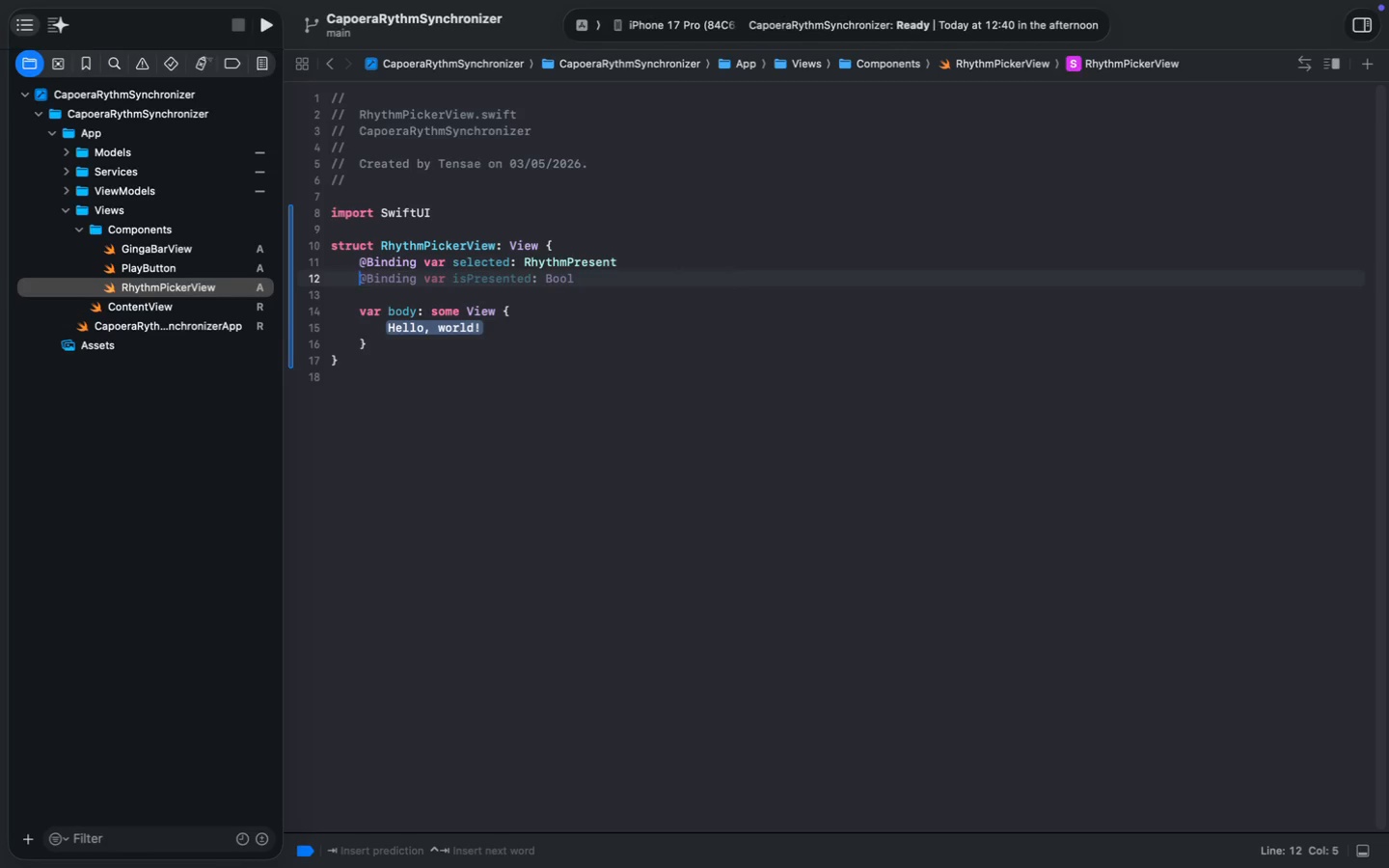 
key(ArrowDown)
 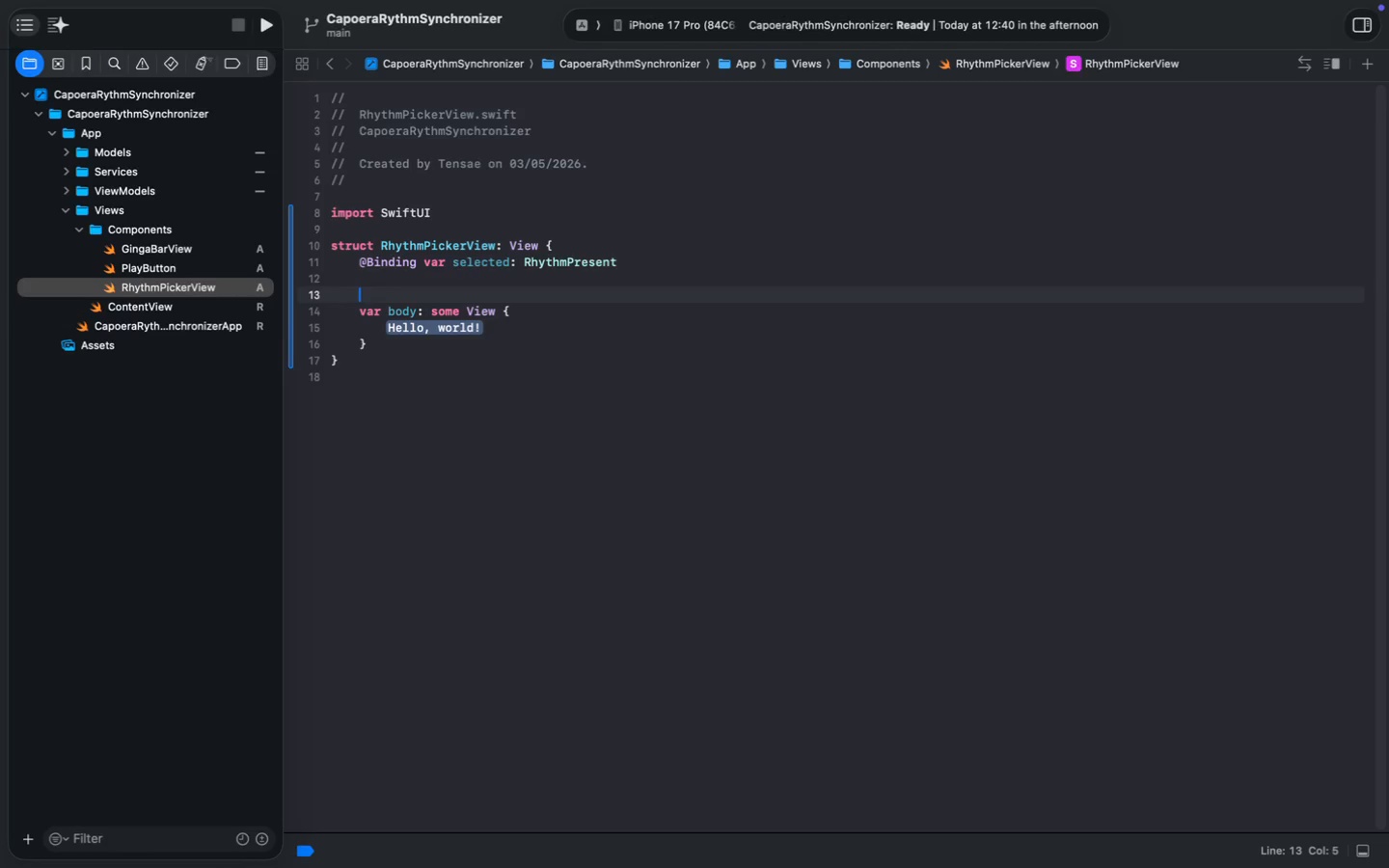 
key(Backspace)
 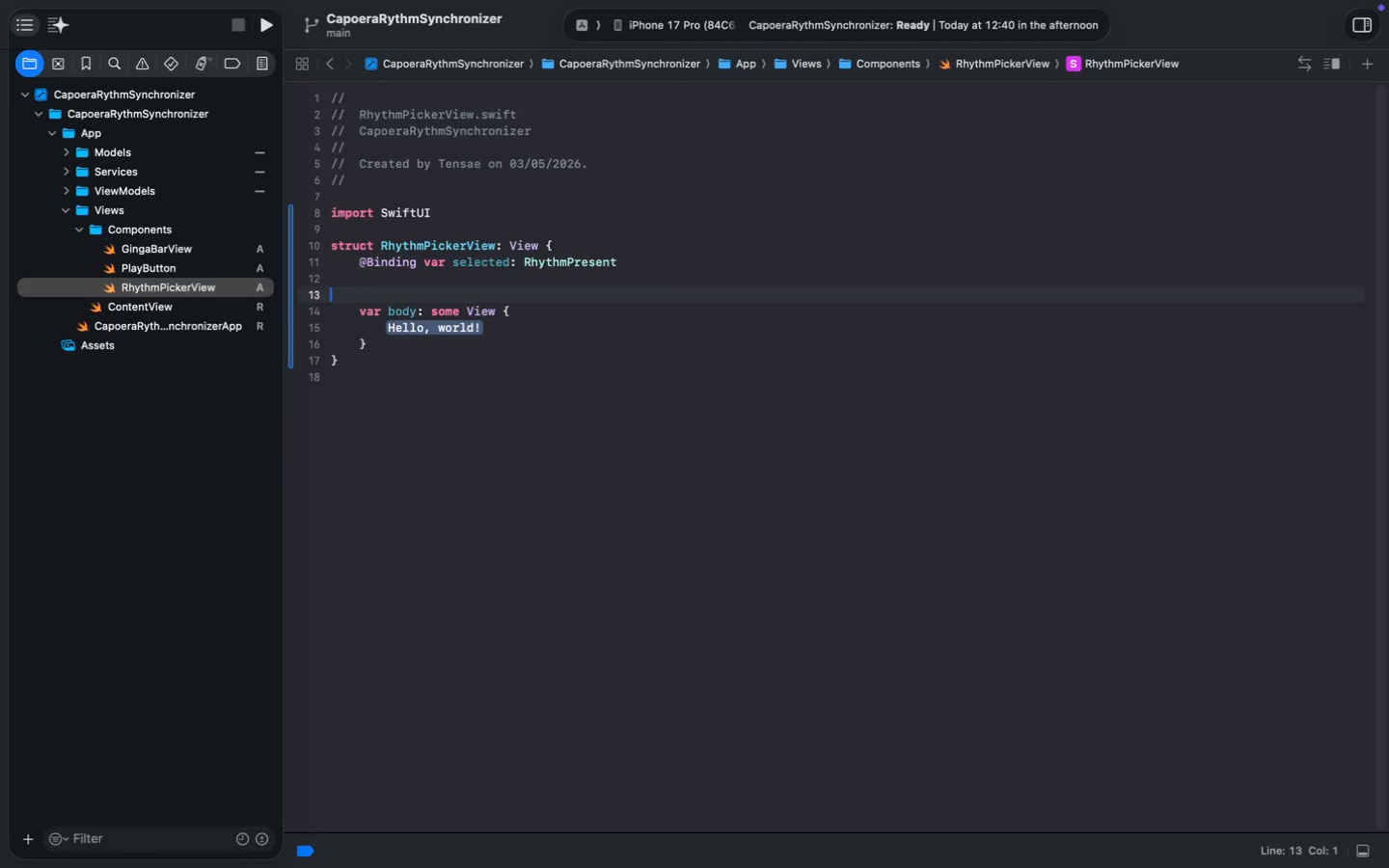 
key(Backspace)
 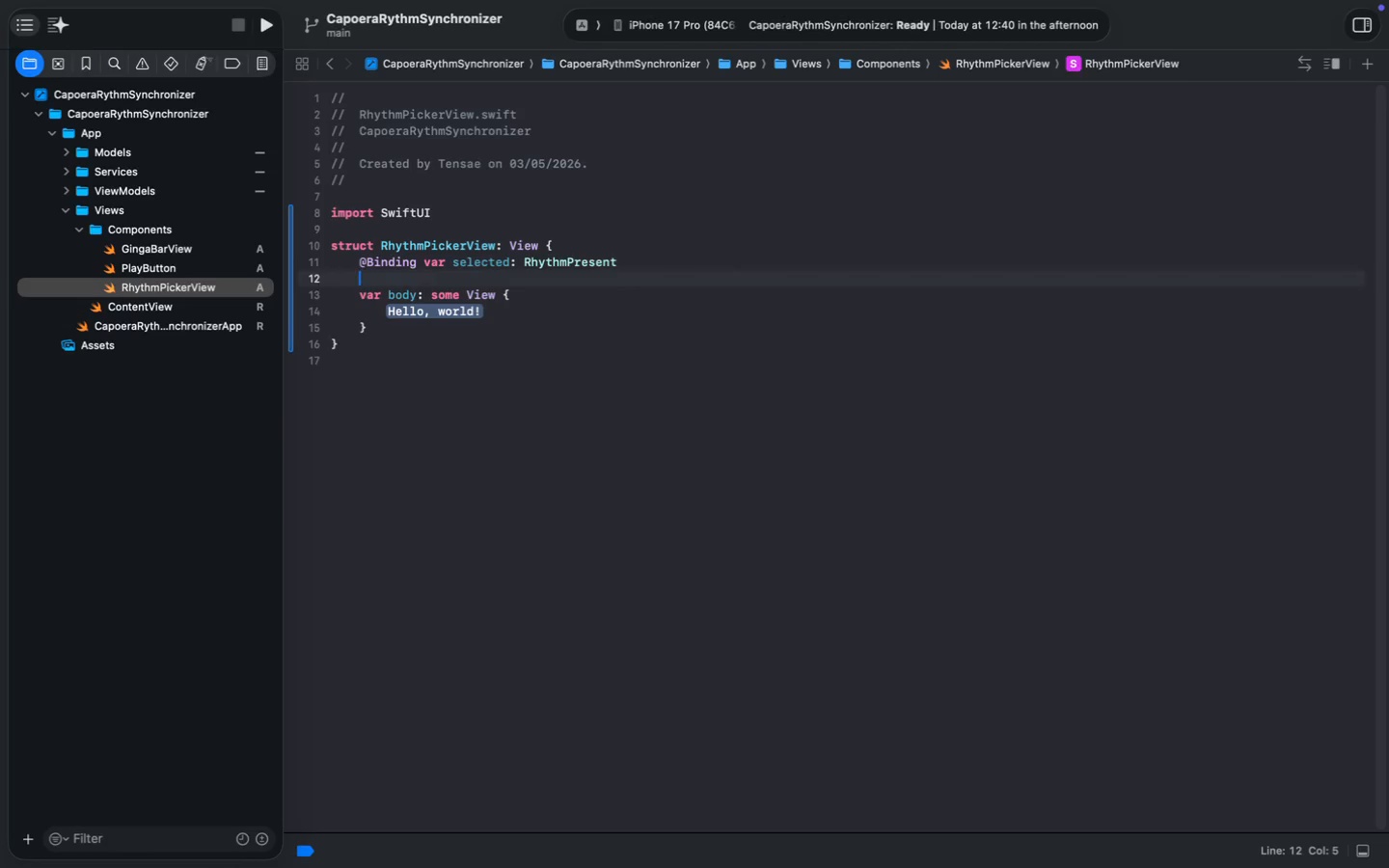 
key(ArrowDown)
 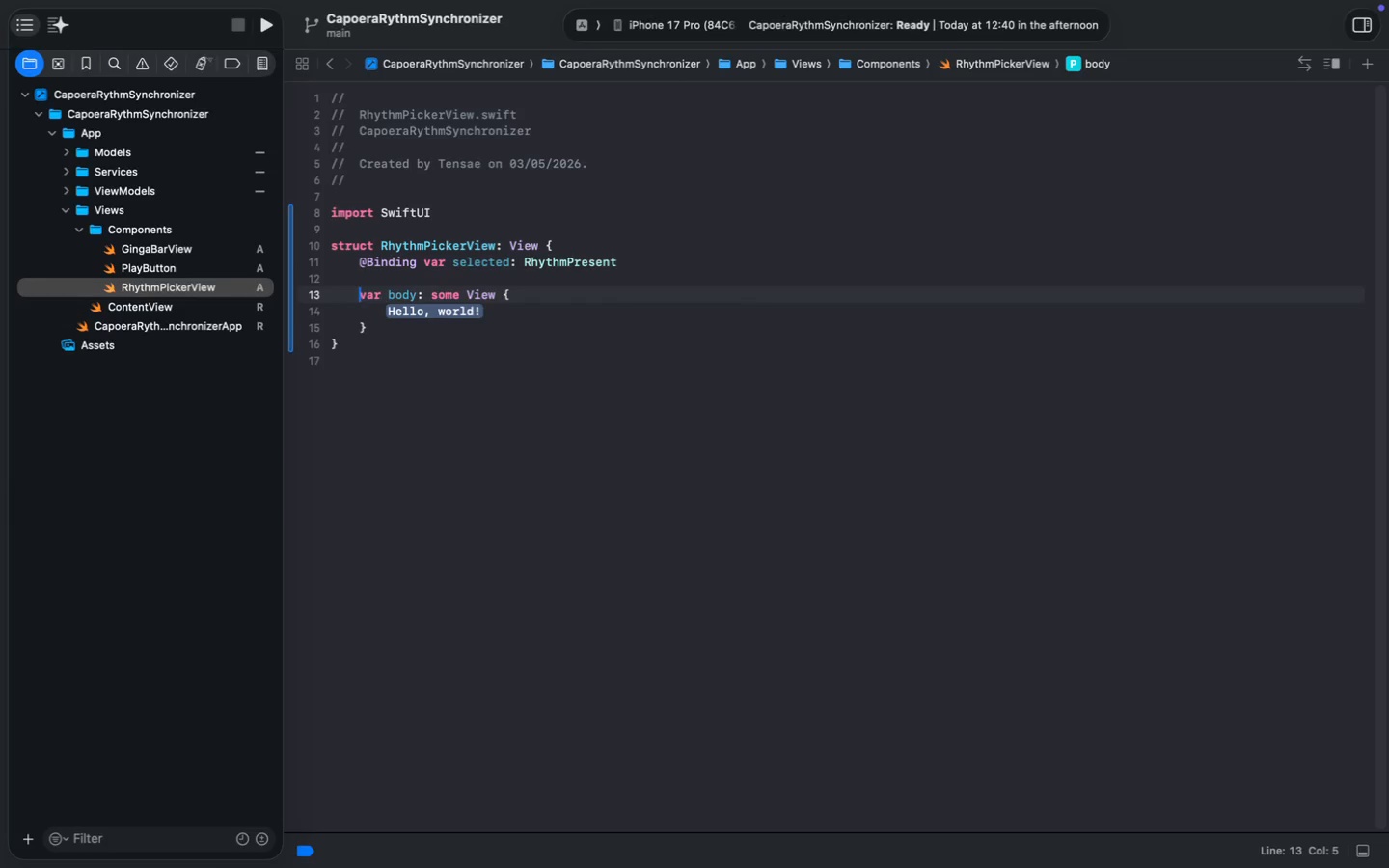 
key(ArrowDown)
 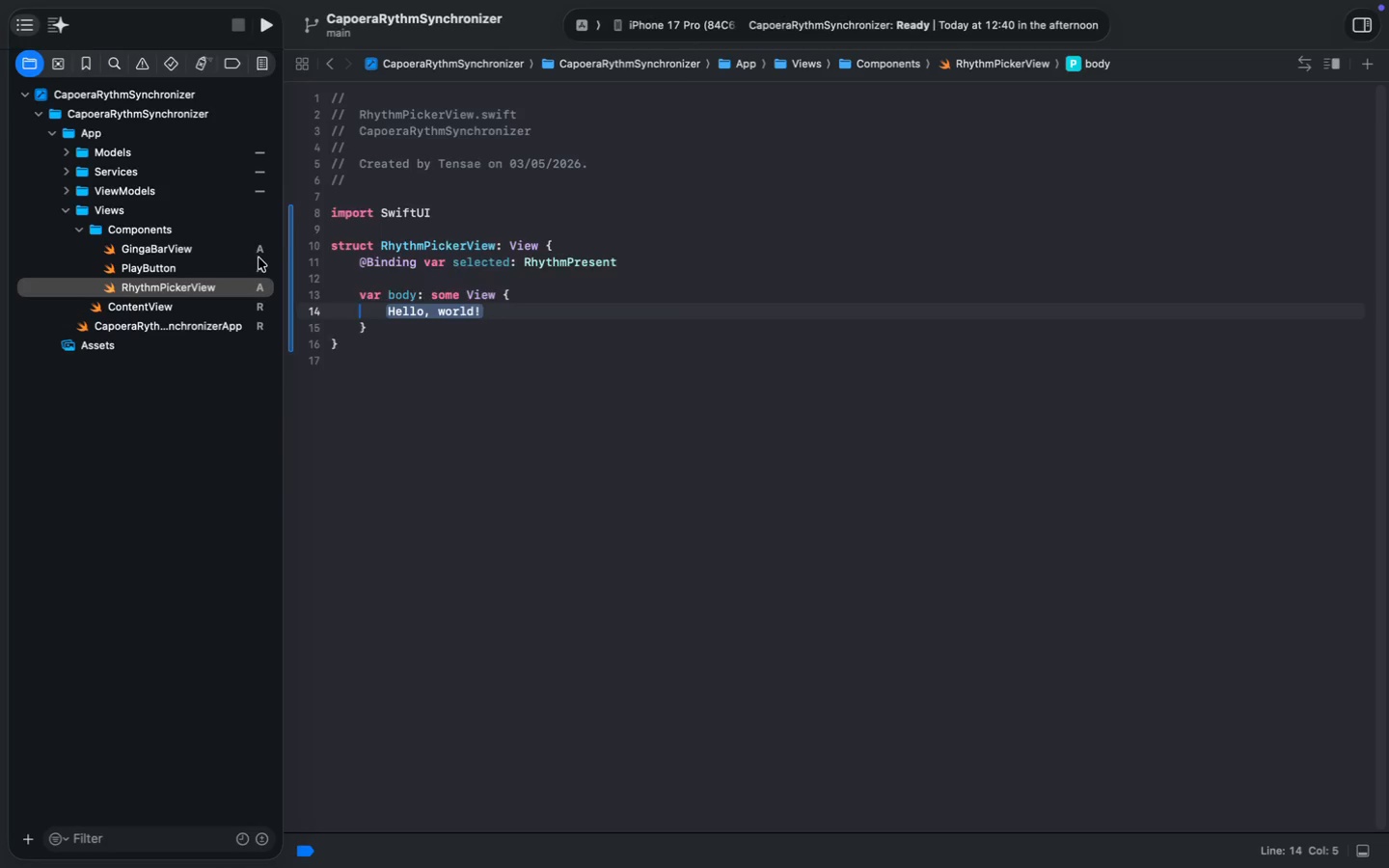 
left_click([430, 313])
 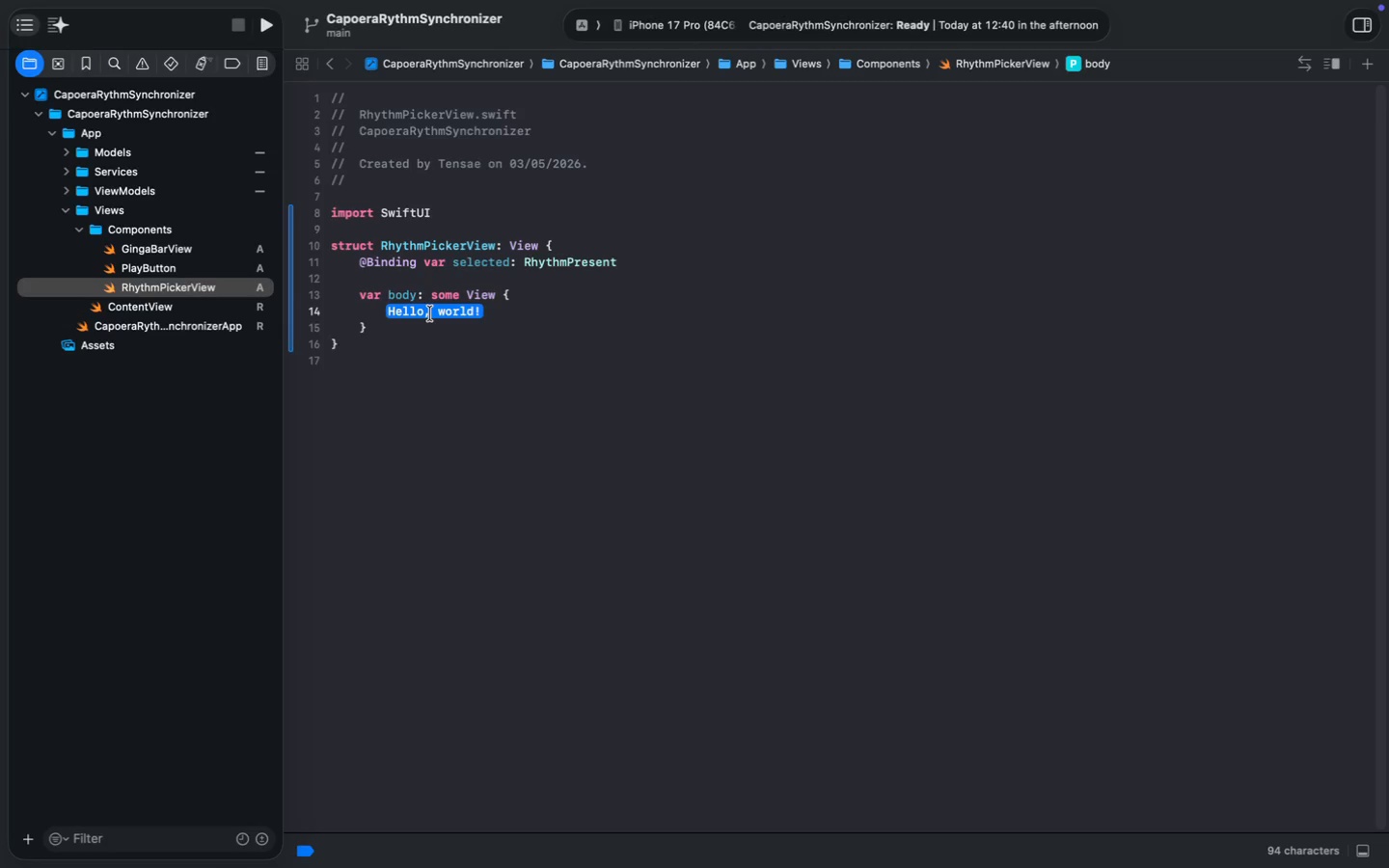 
type(Pick)
 